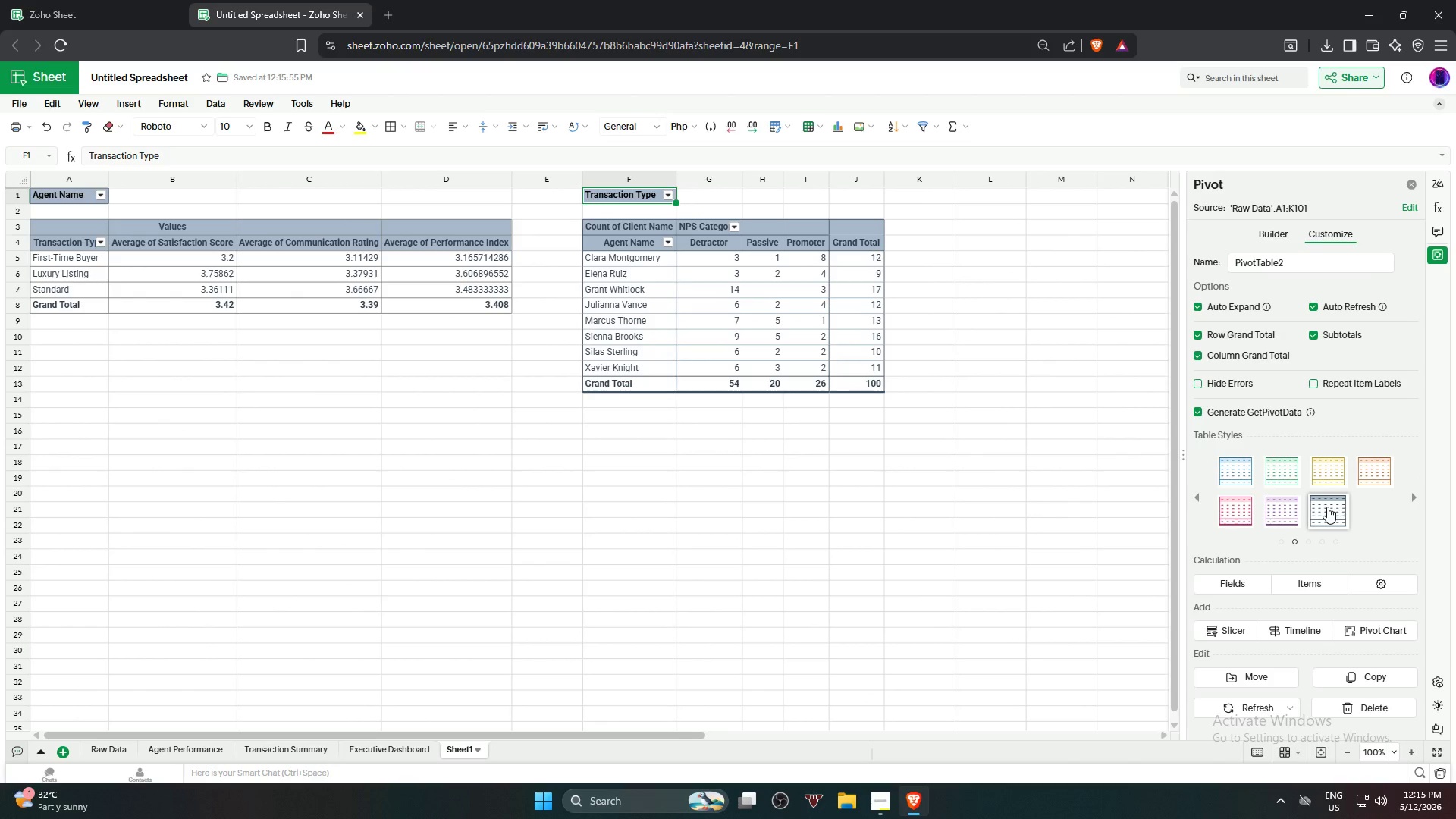 
wait(5.86)
 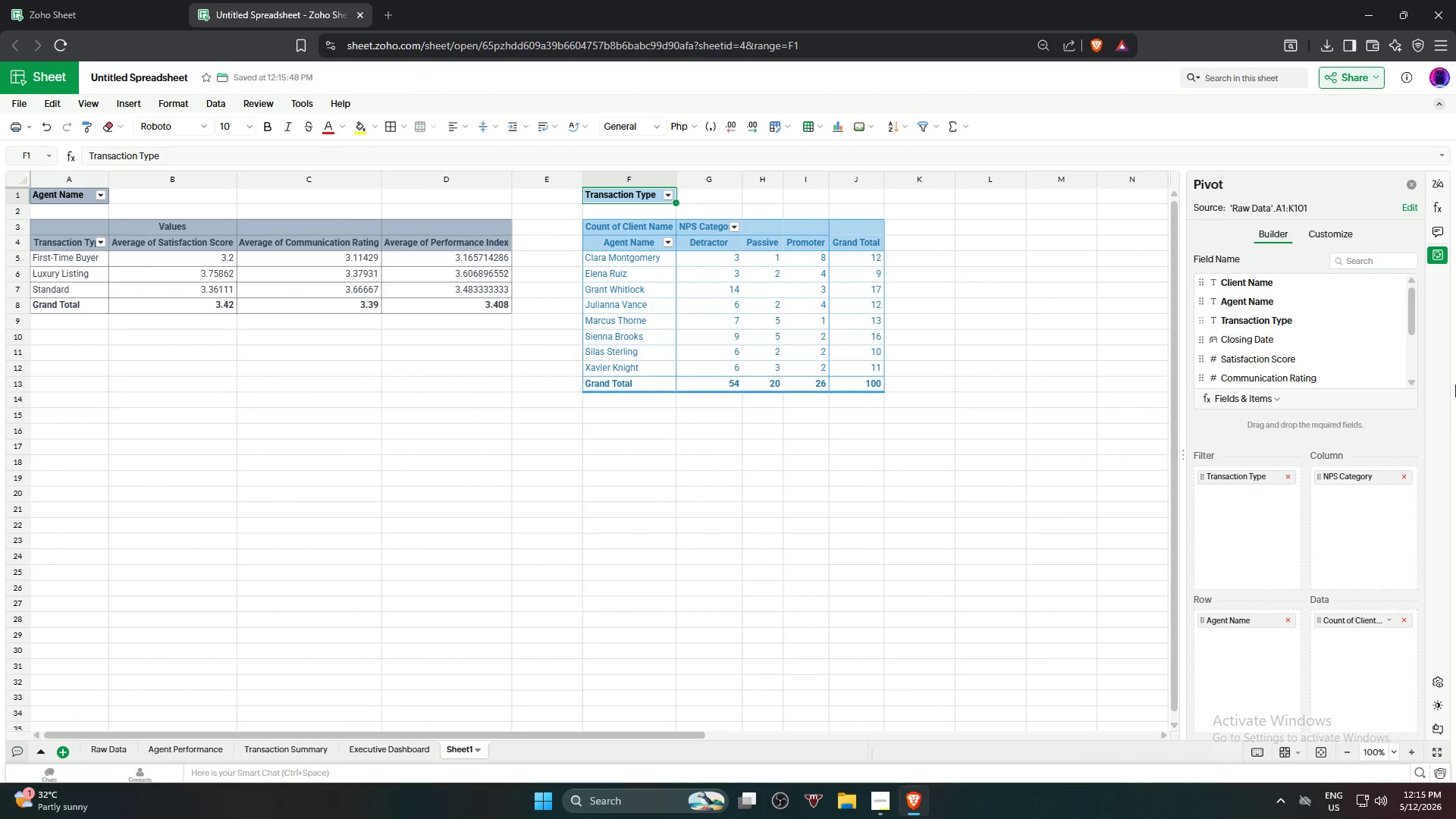 
left_click([390, 120])
 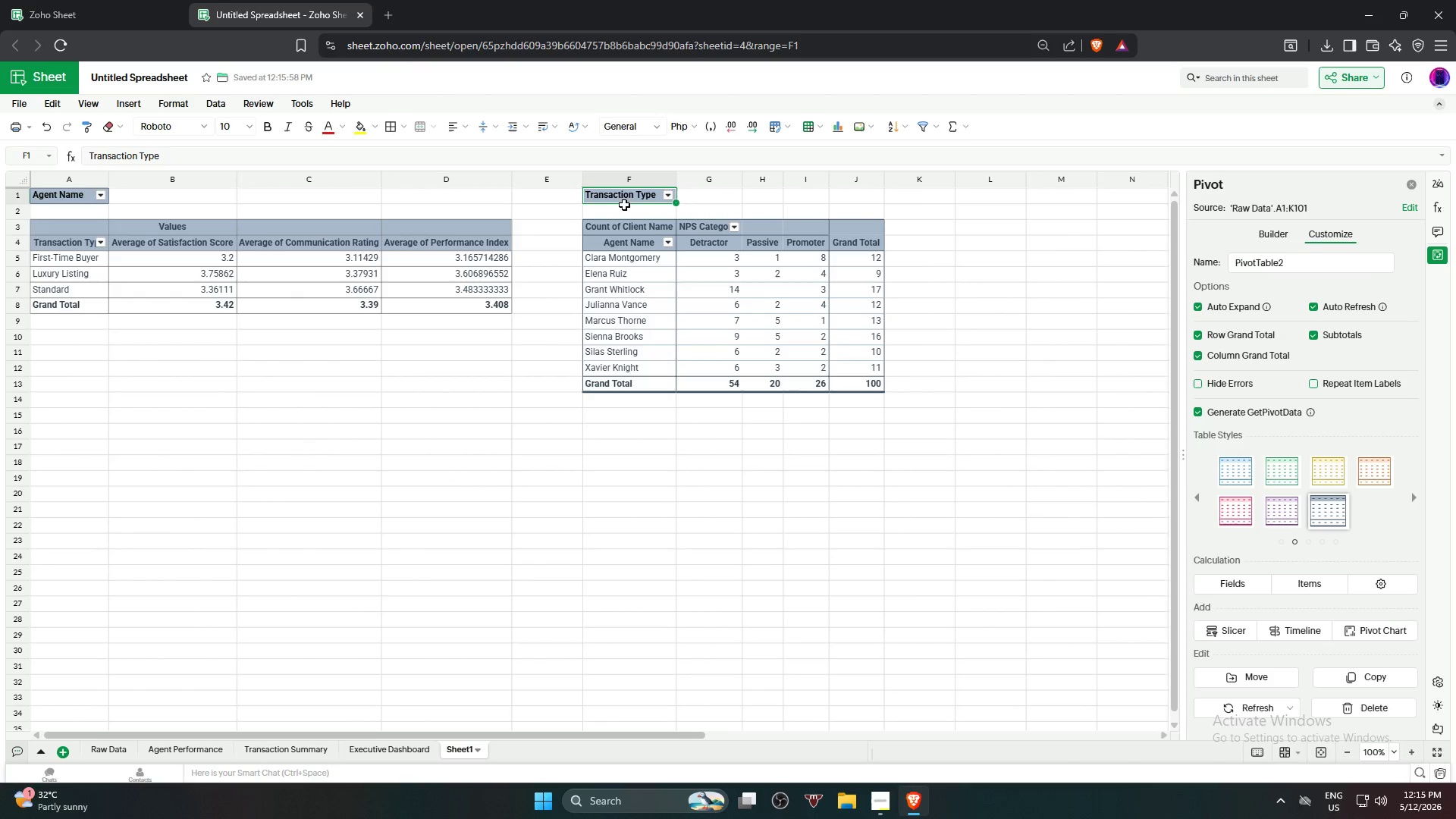 
left_click_drag(start_coordinate=[639, 226], to_coordinate=[840, 388])
 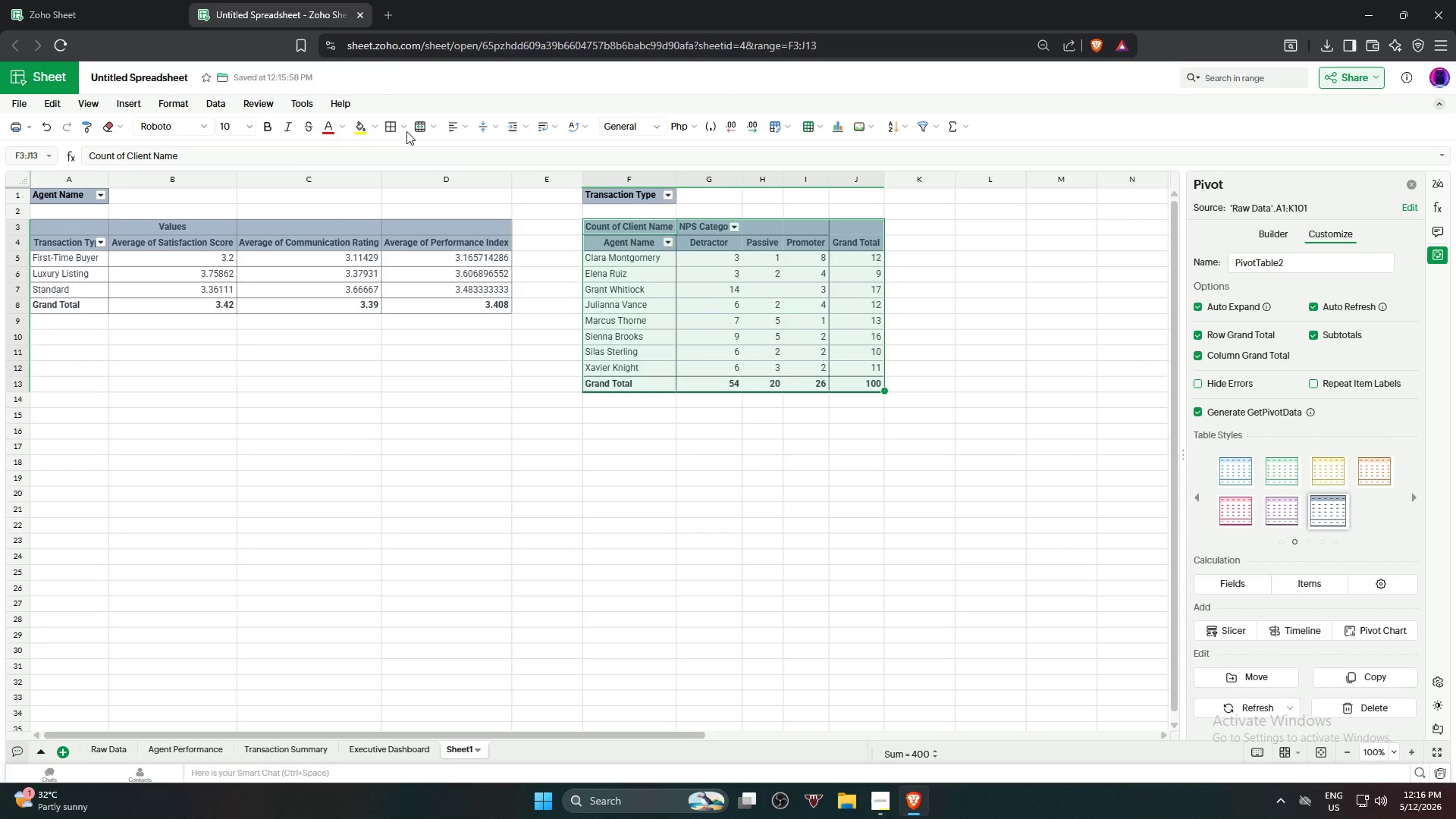 
left_click([398, 124])
 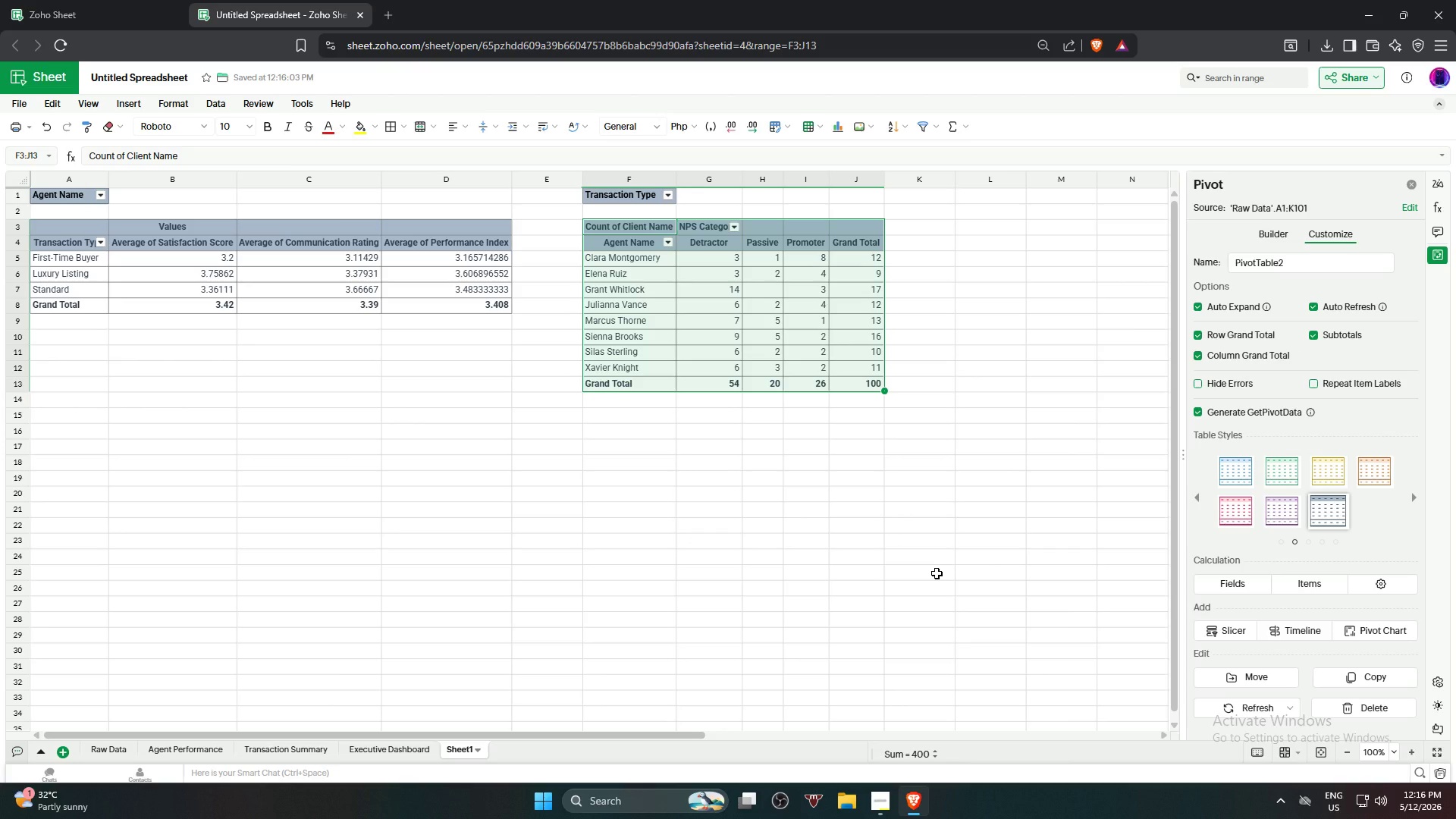 
left_click([937, 573])
 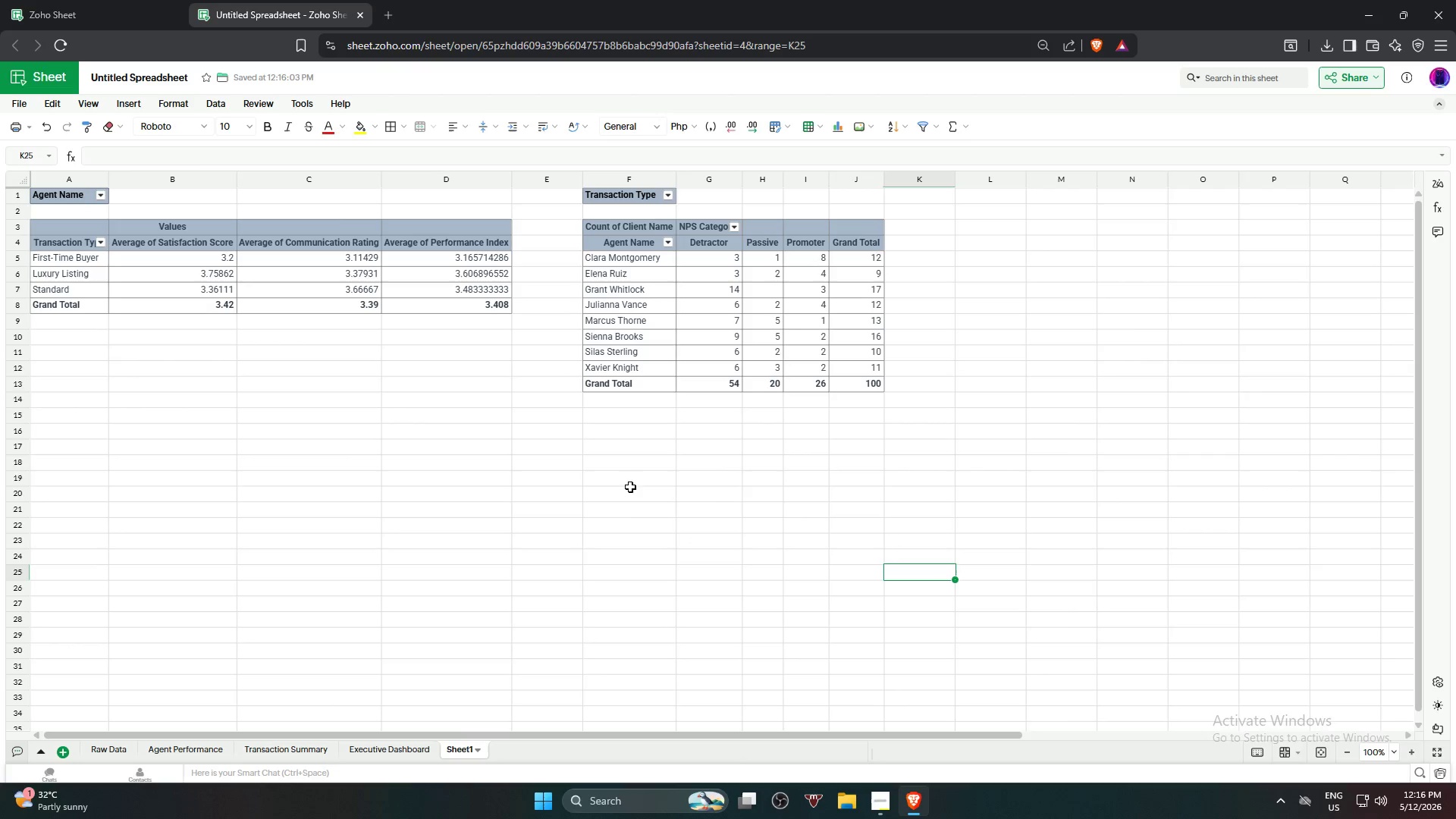 
left_click([549, 483])
 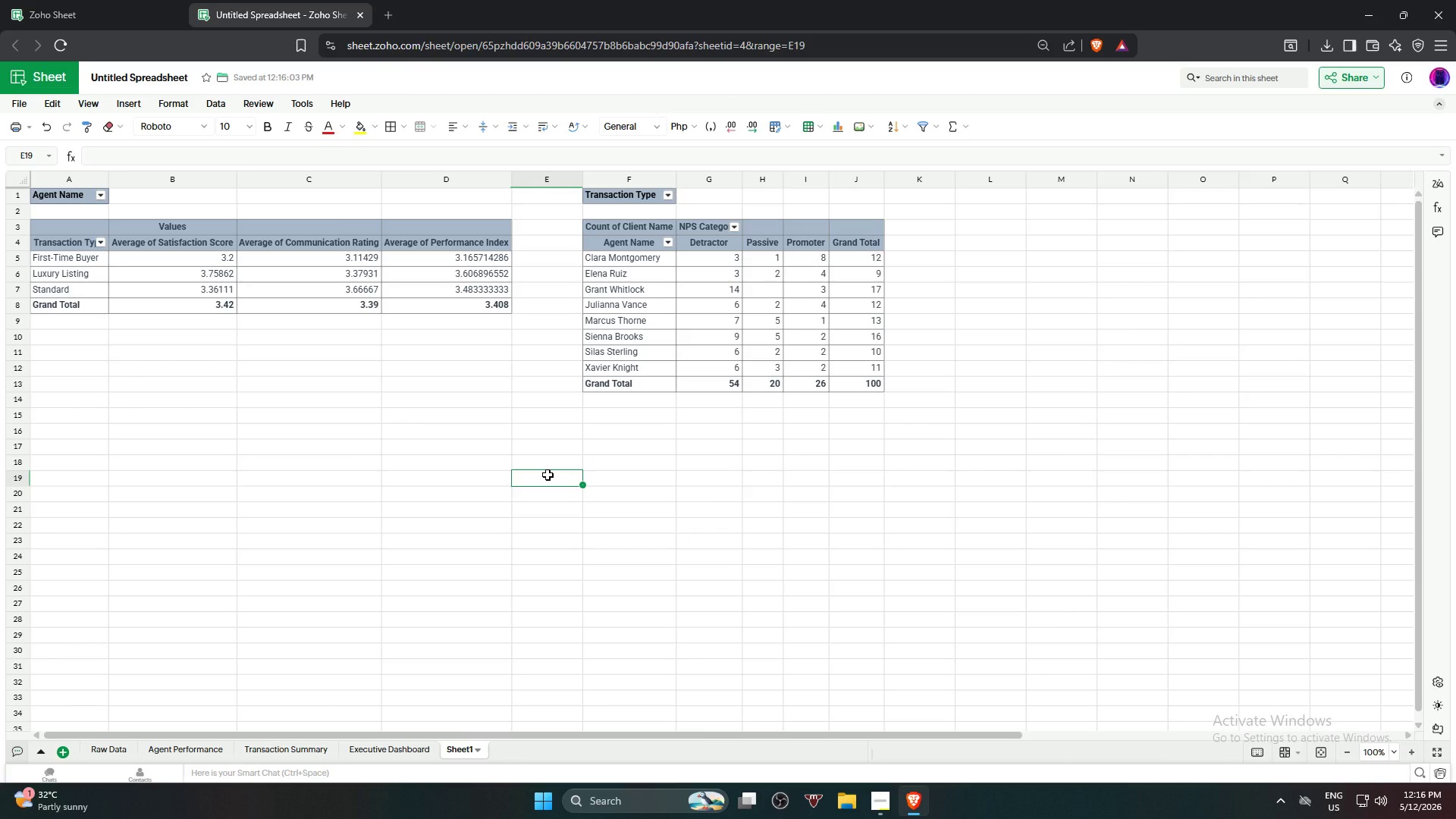 
wait(10.33)
 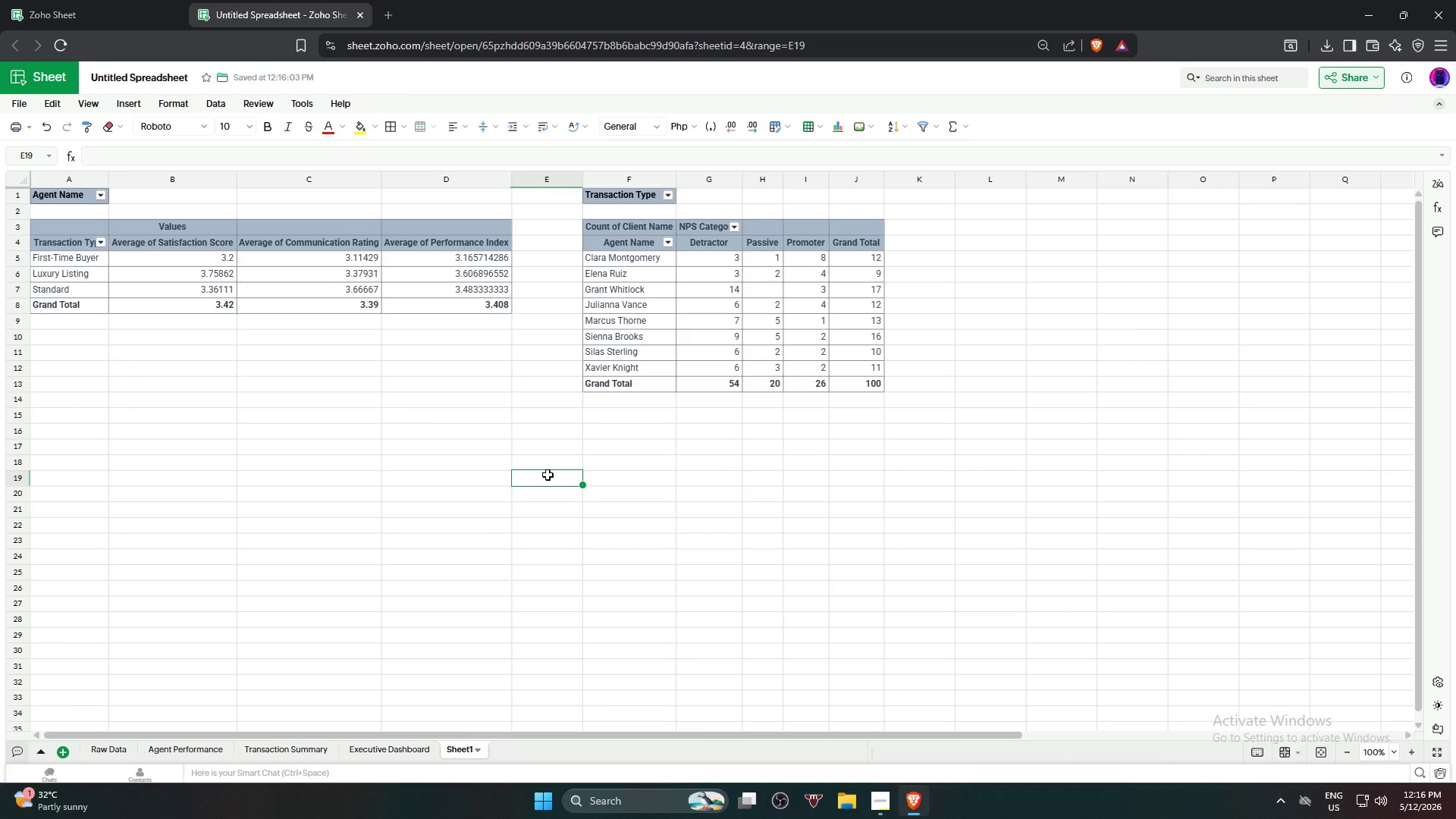 
left_click([118, 749])
 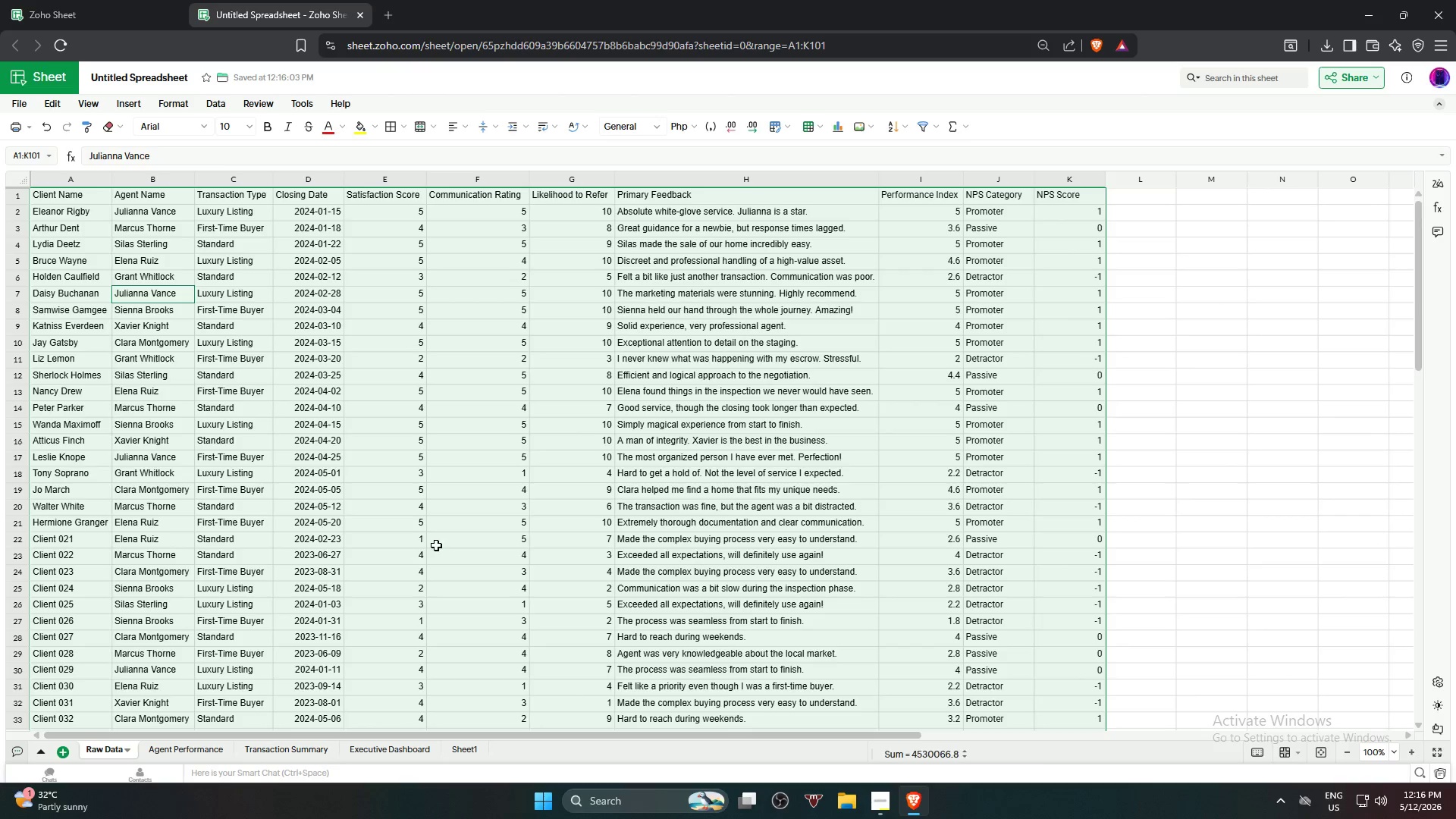 
left_click([426, 406])
 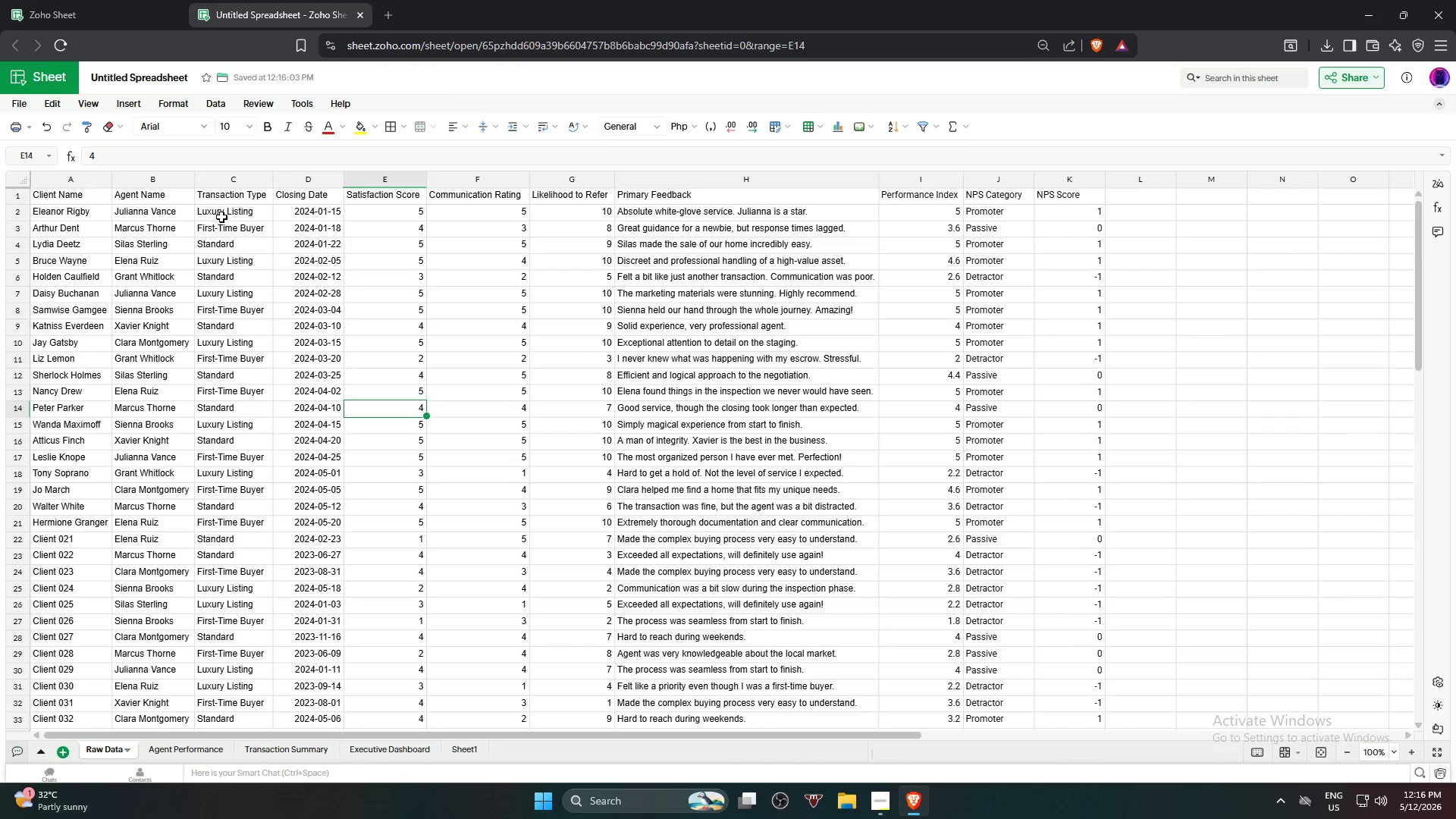 
scroll: coordinate [431, 544], scroll_direction: up, amount: 4.0
 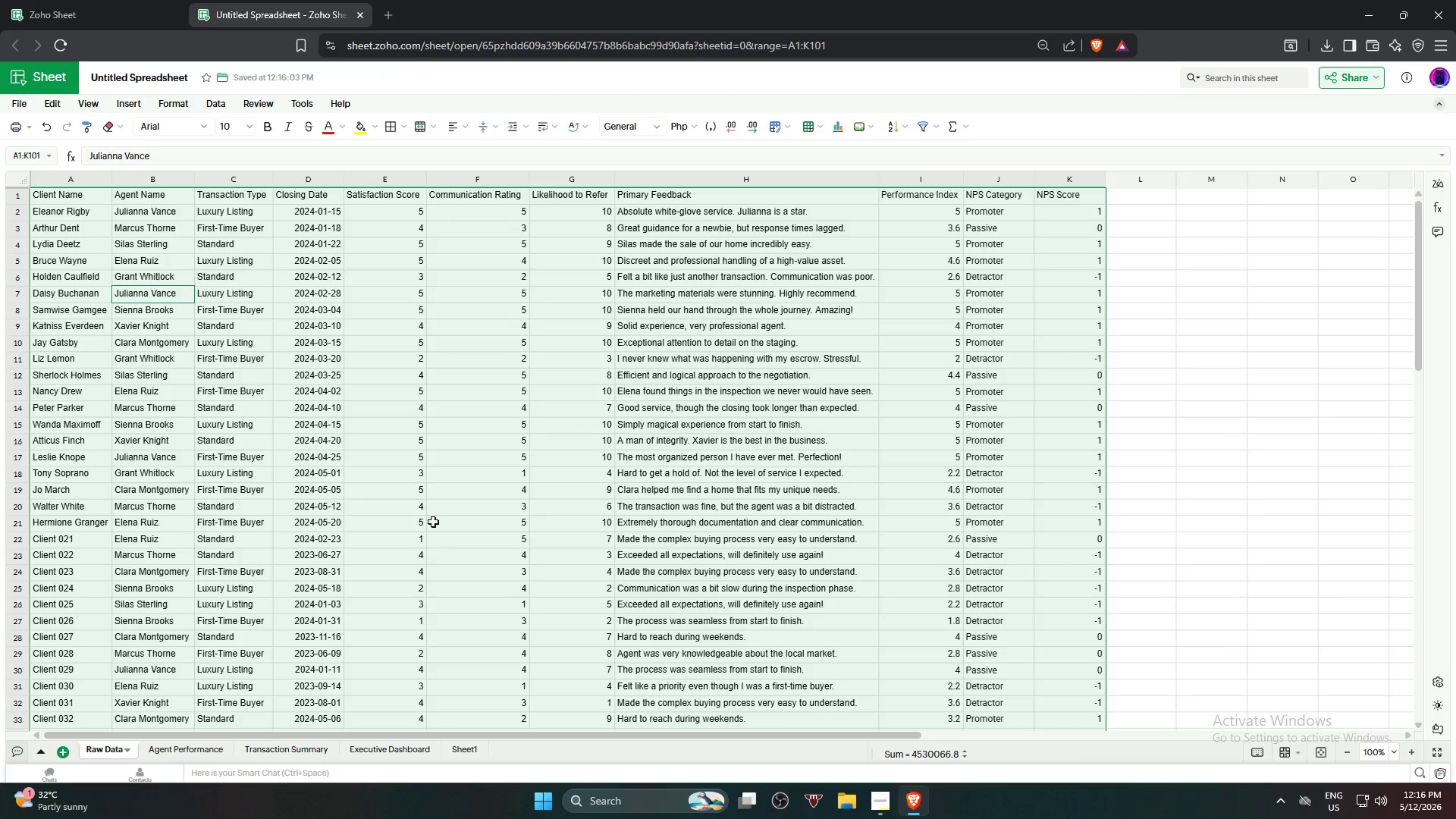 
left_click_drag(start_coordinate=[229, 213], to_coordinate=[215, 601])
 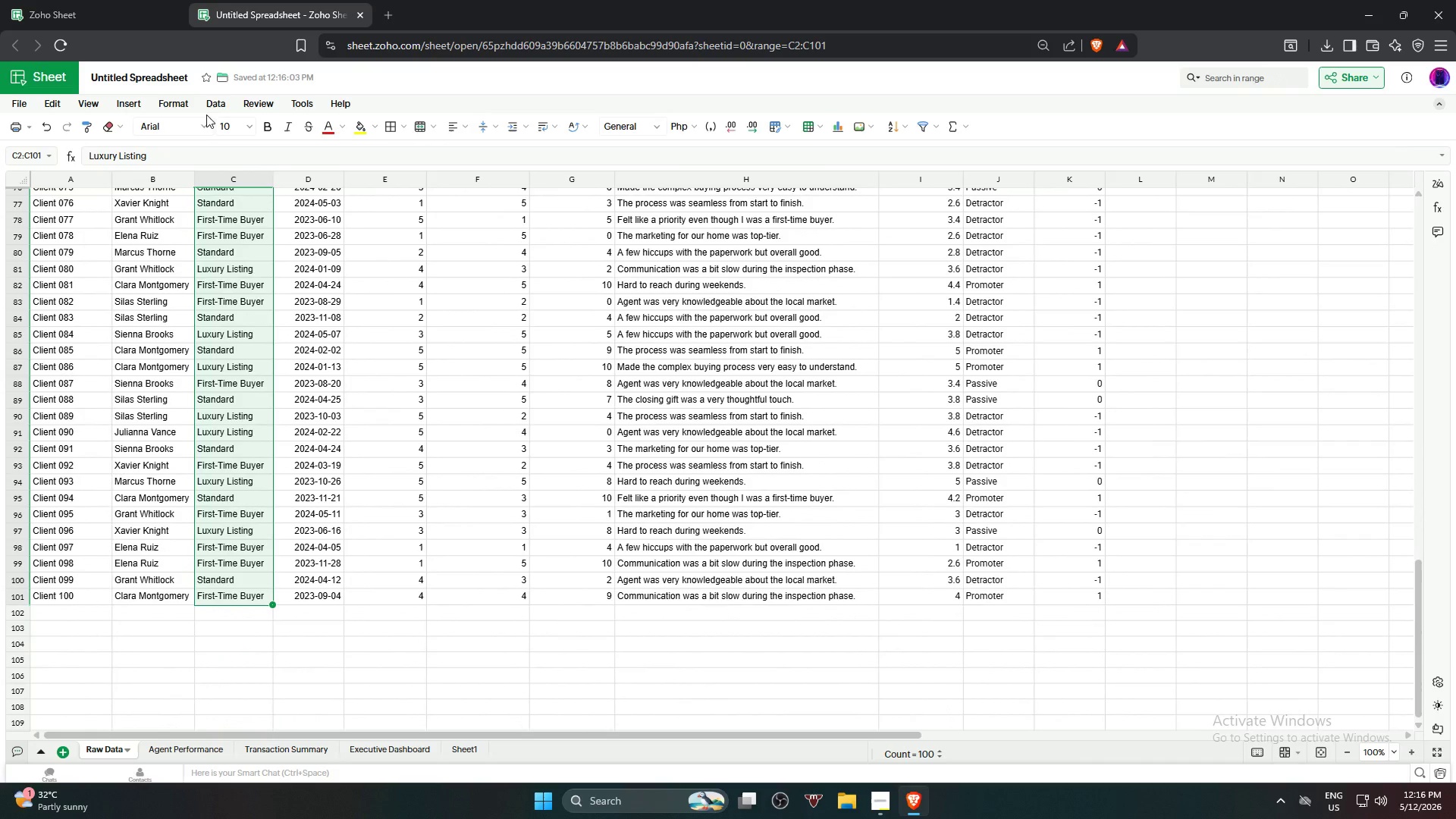 
left_click([210, 102])
 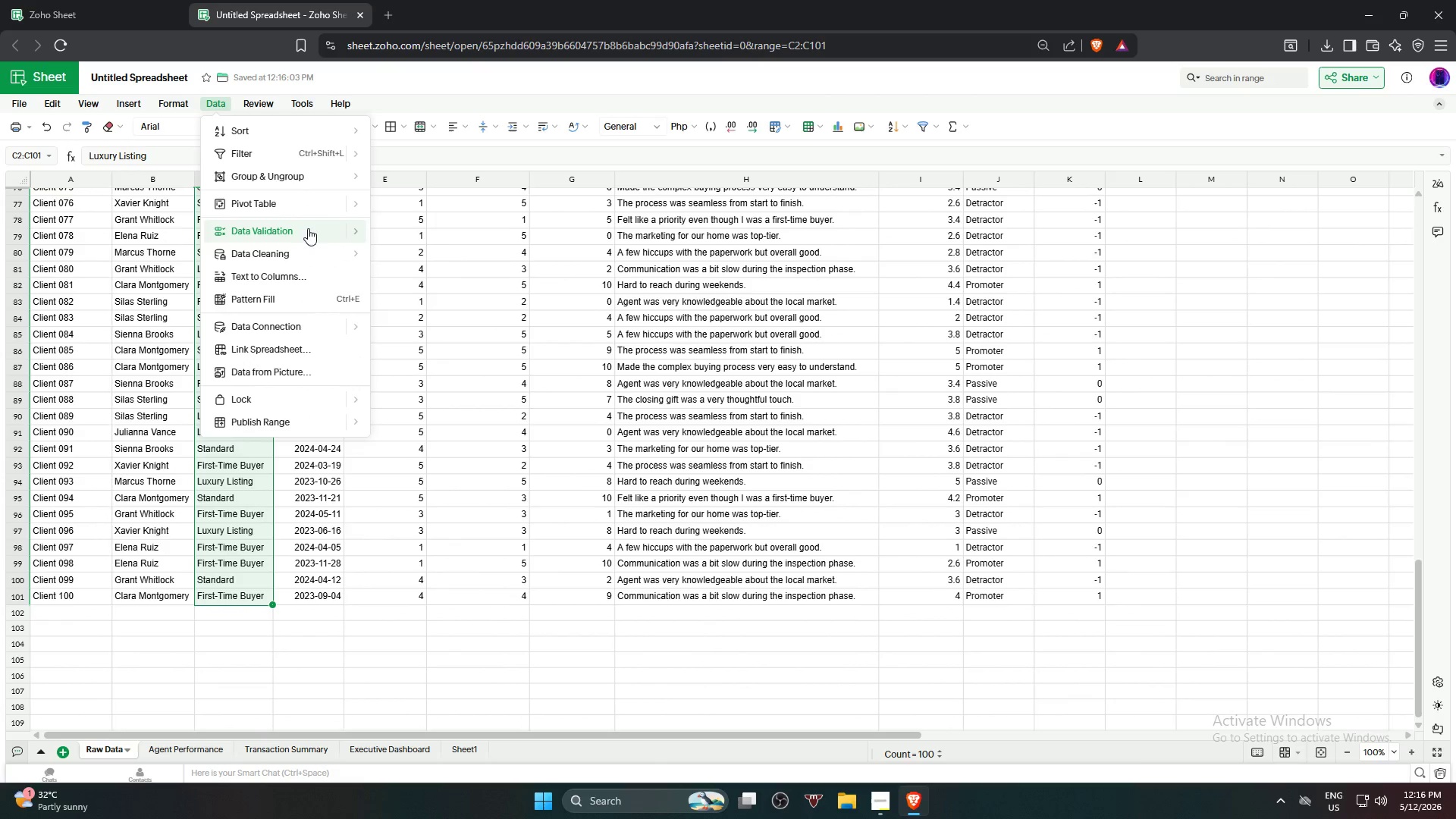 
left_click([383, 239])
 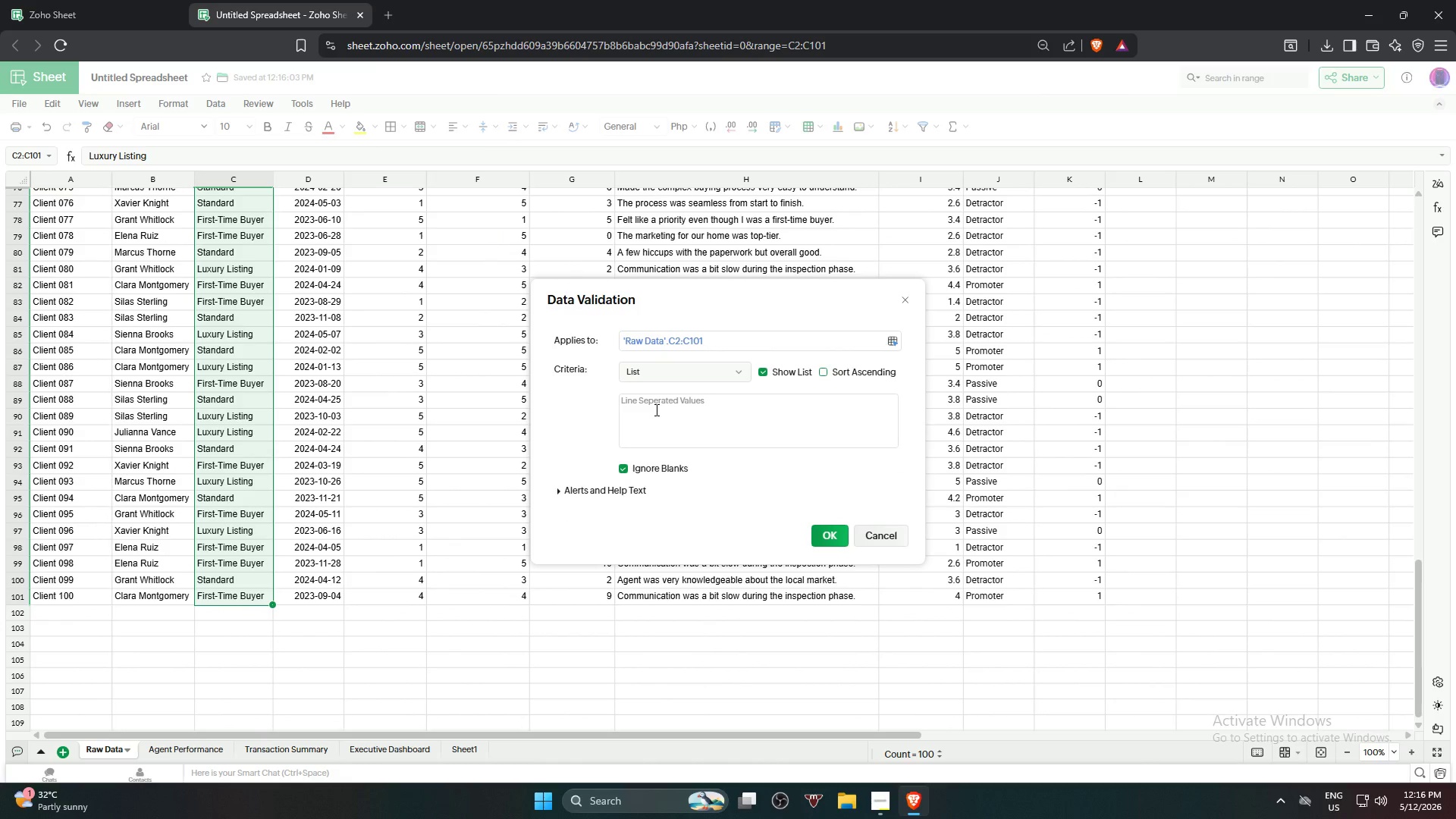 
double_click([655, 410])
 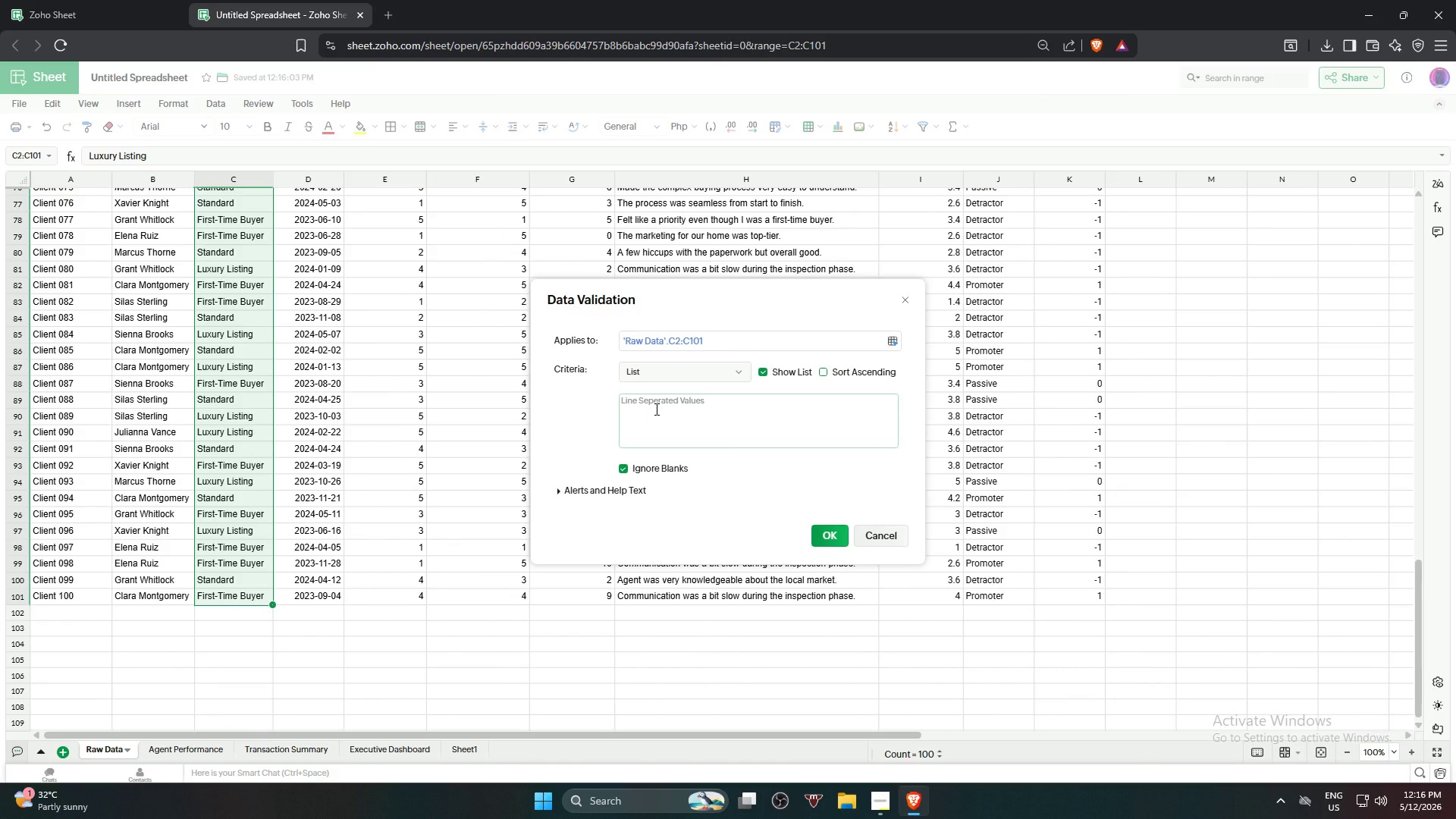 
type(Luxury :)
key(Backspace)
type(Listing,)
key(Backspace)
 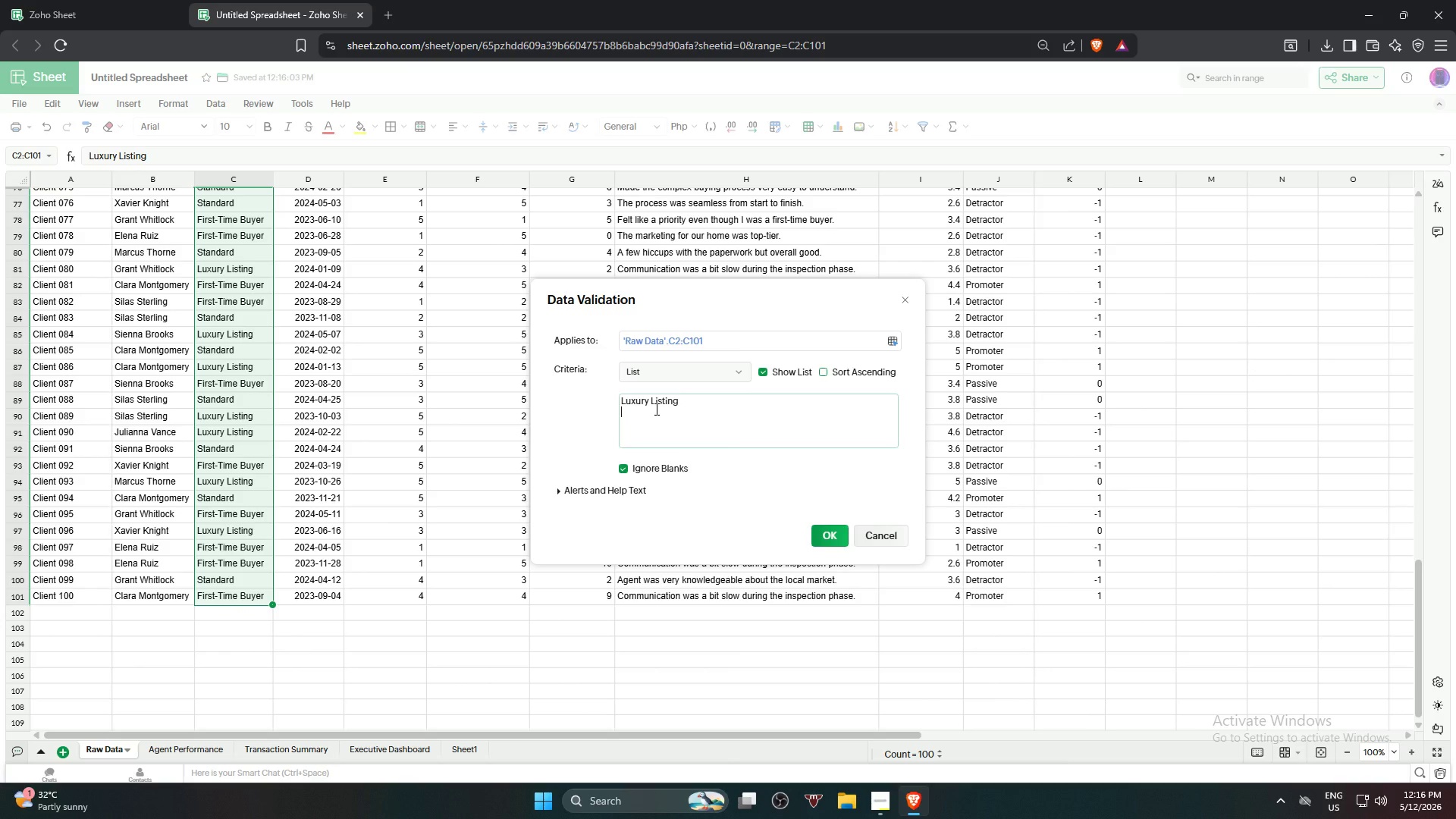 
 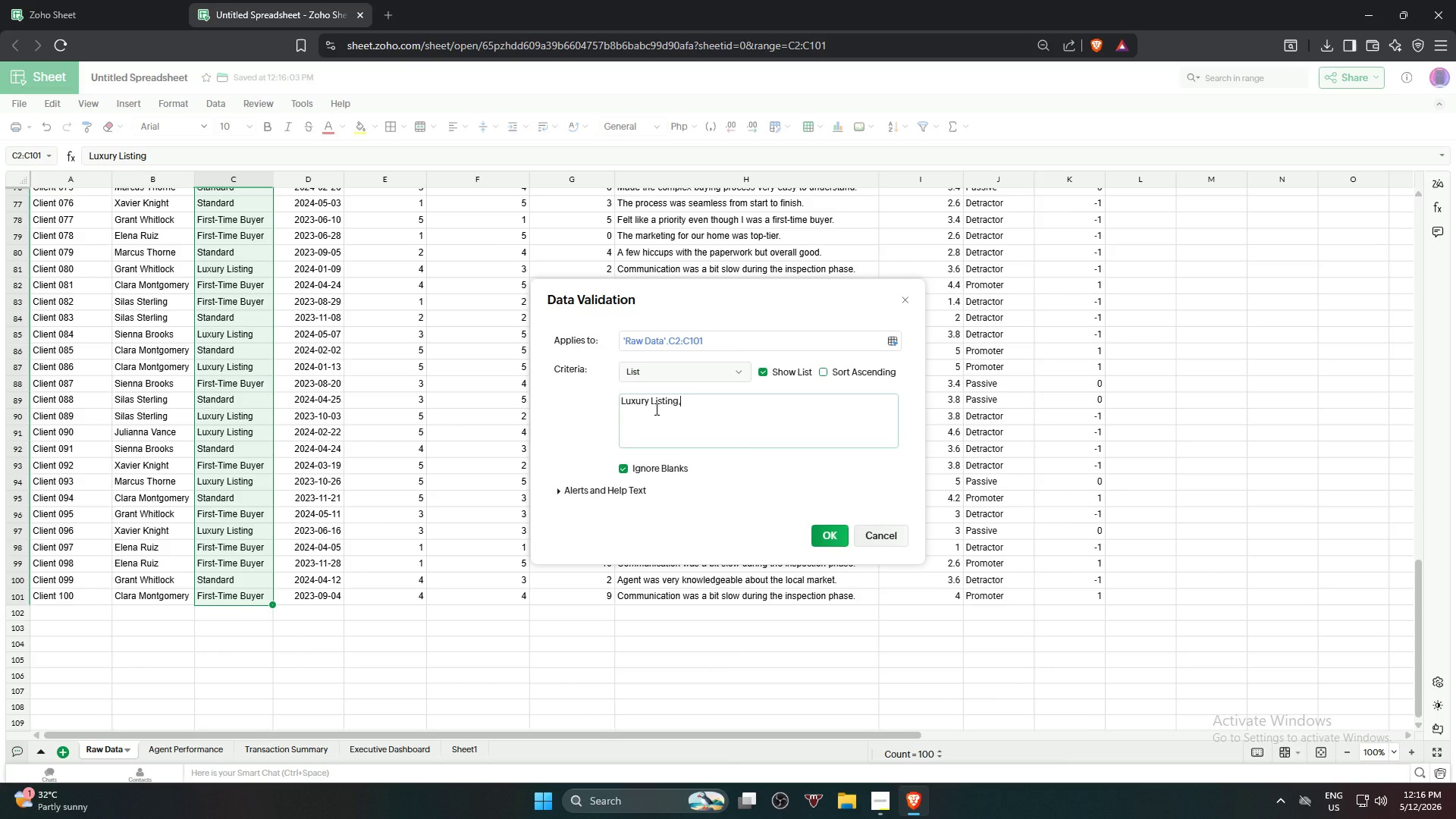 
key(Enter)
 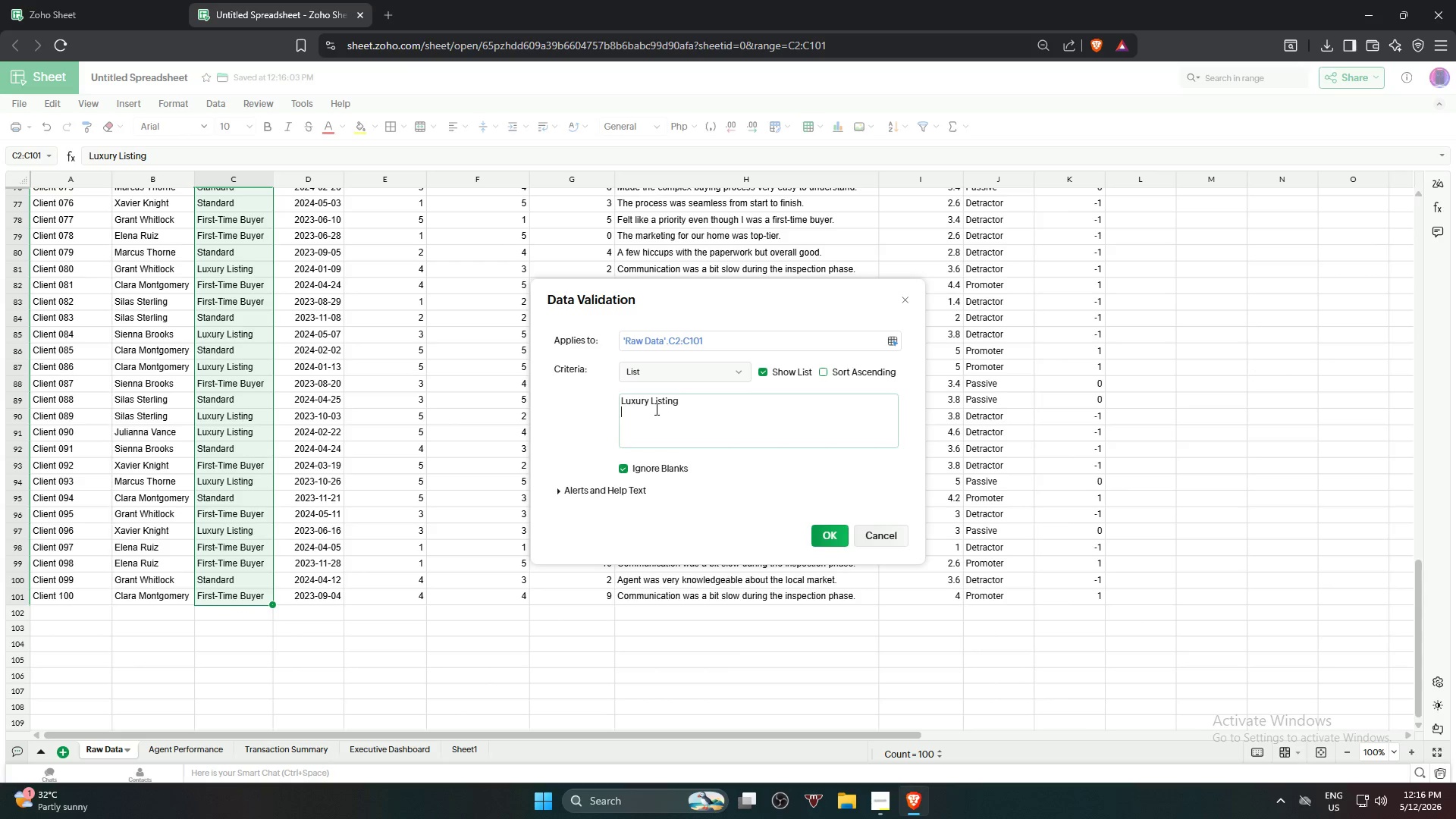 
wait(5.36)
 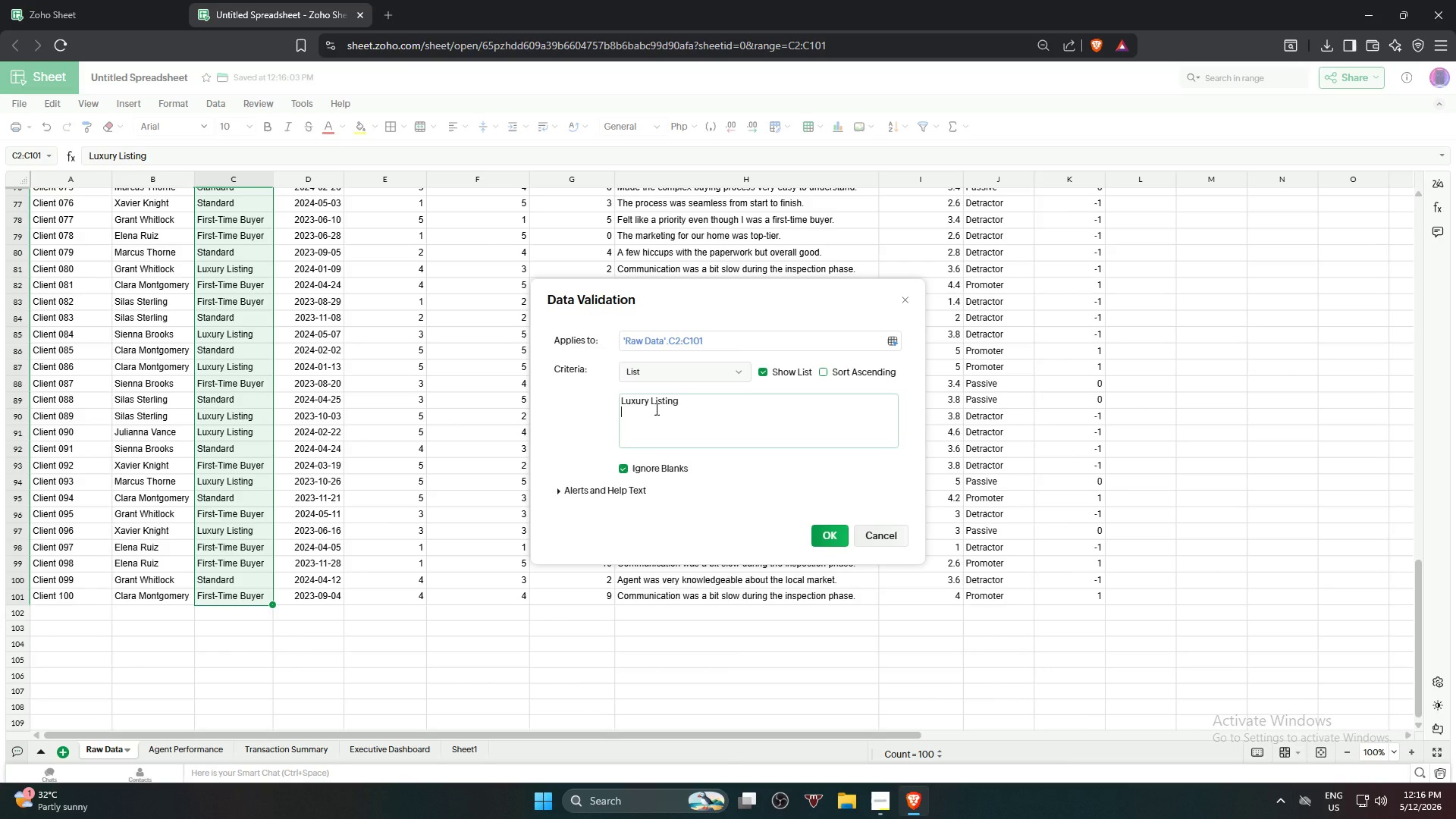 
type(First-Time Buyer)
 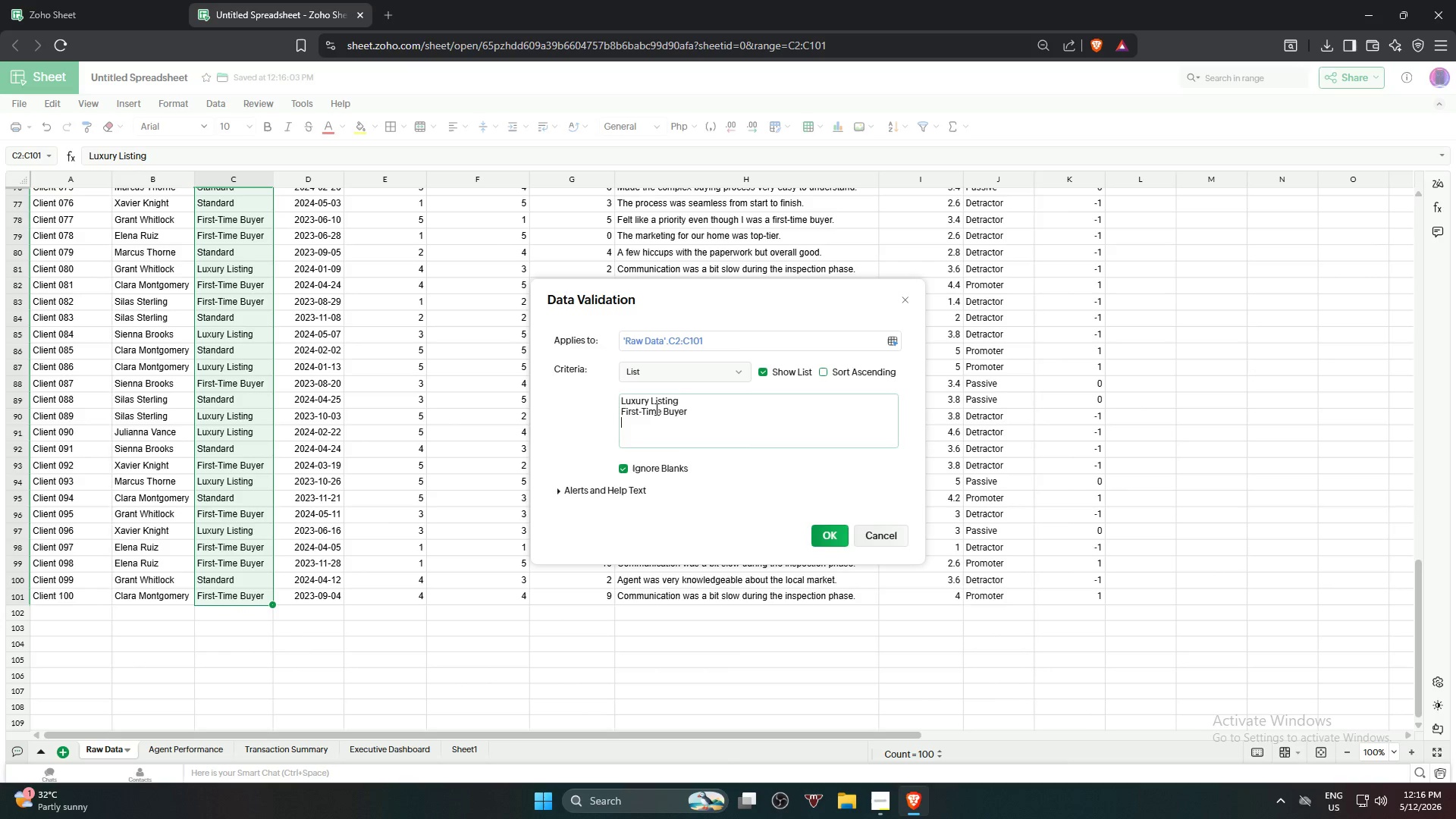 
 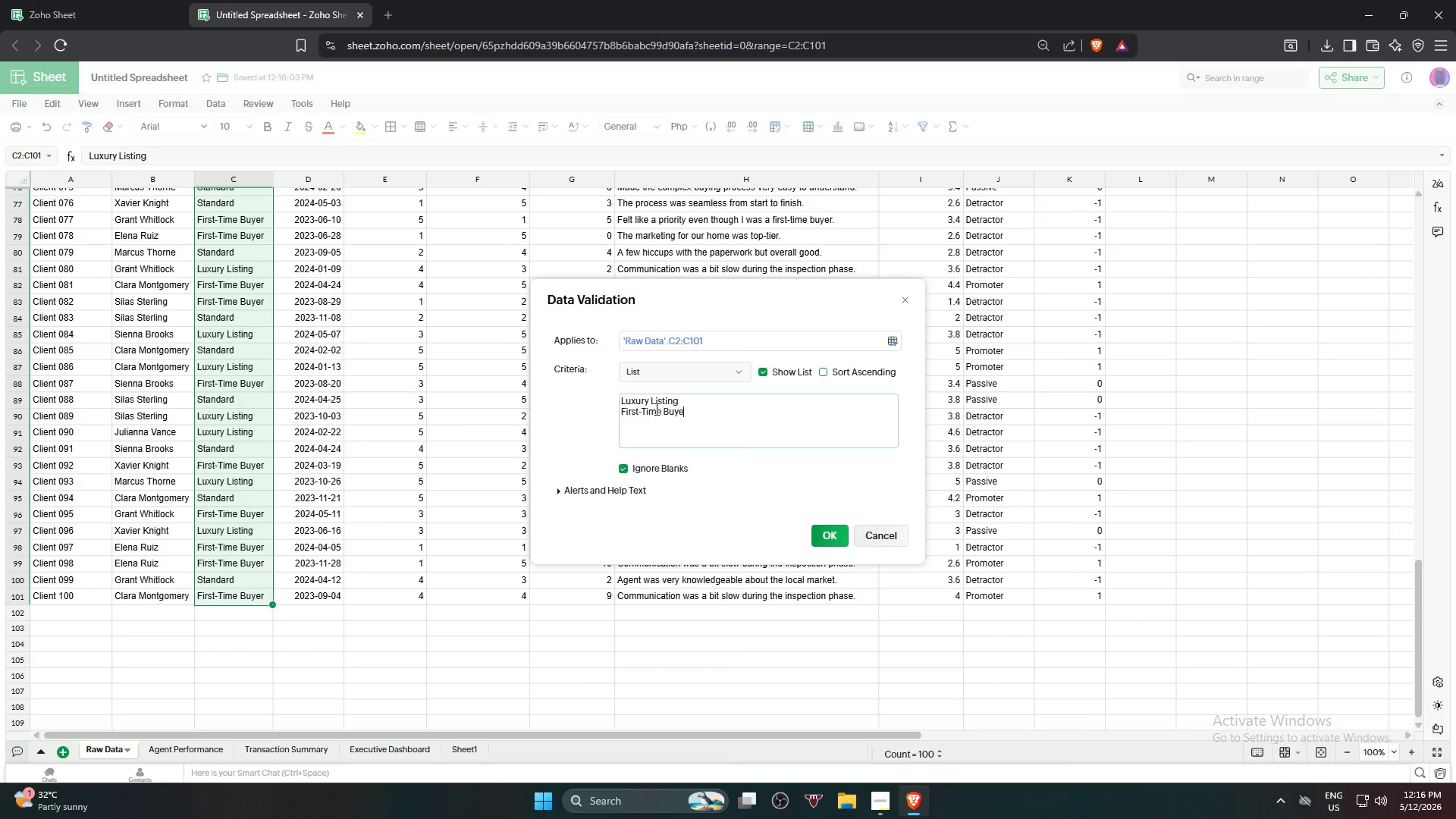 
key(Enter)
 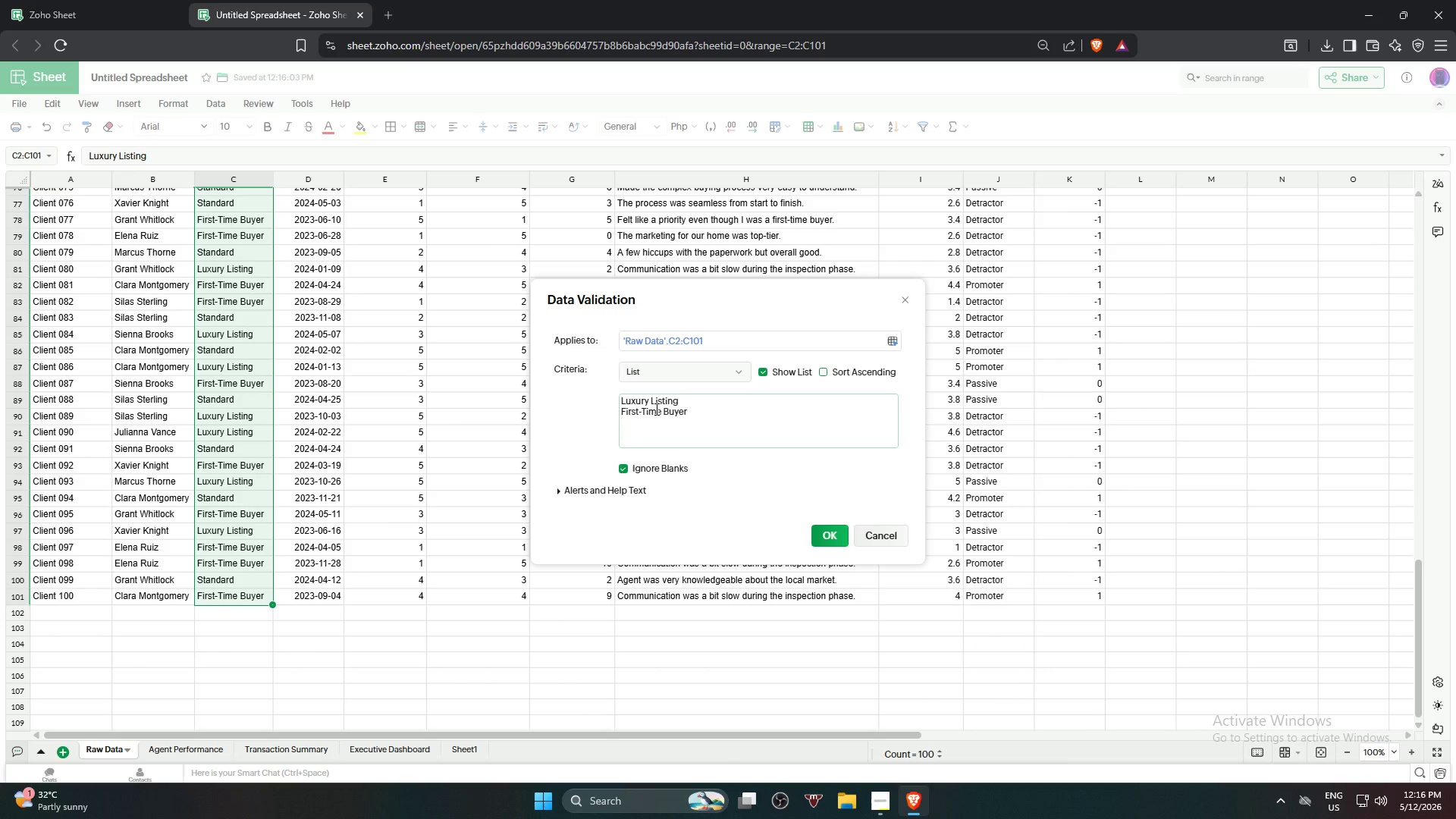 
type(Standard)
 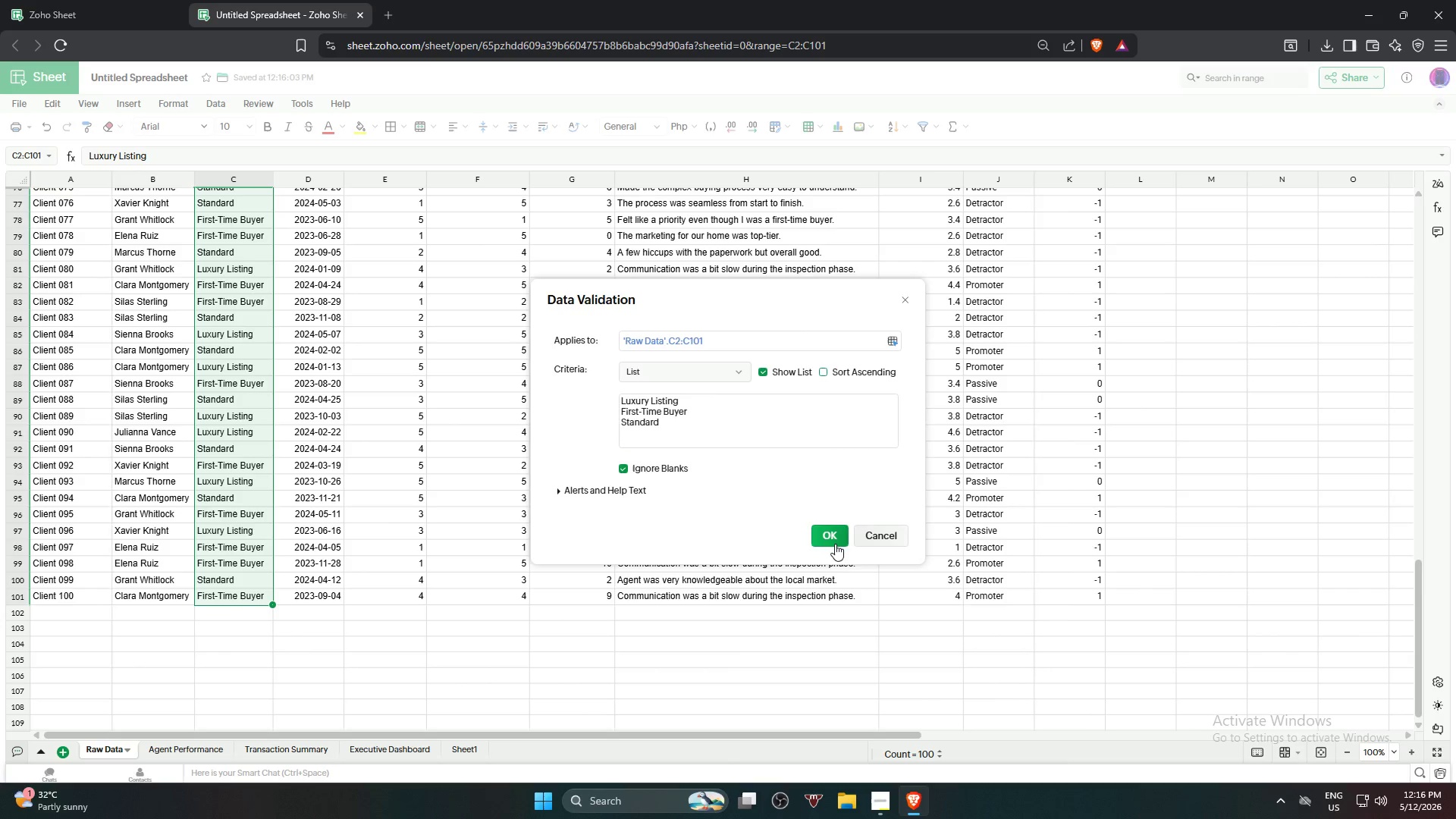 
left_click([232, 516])
 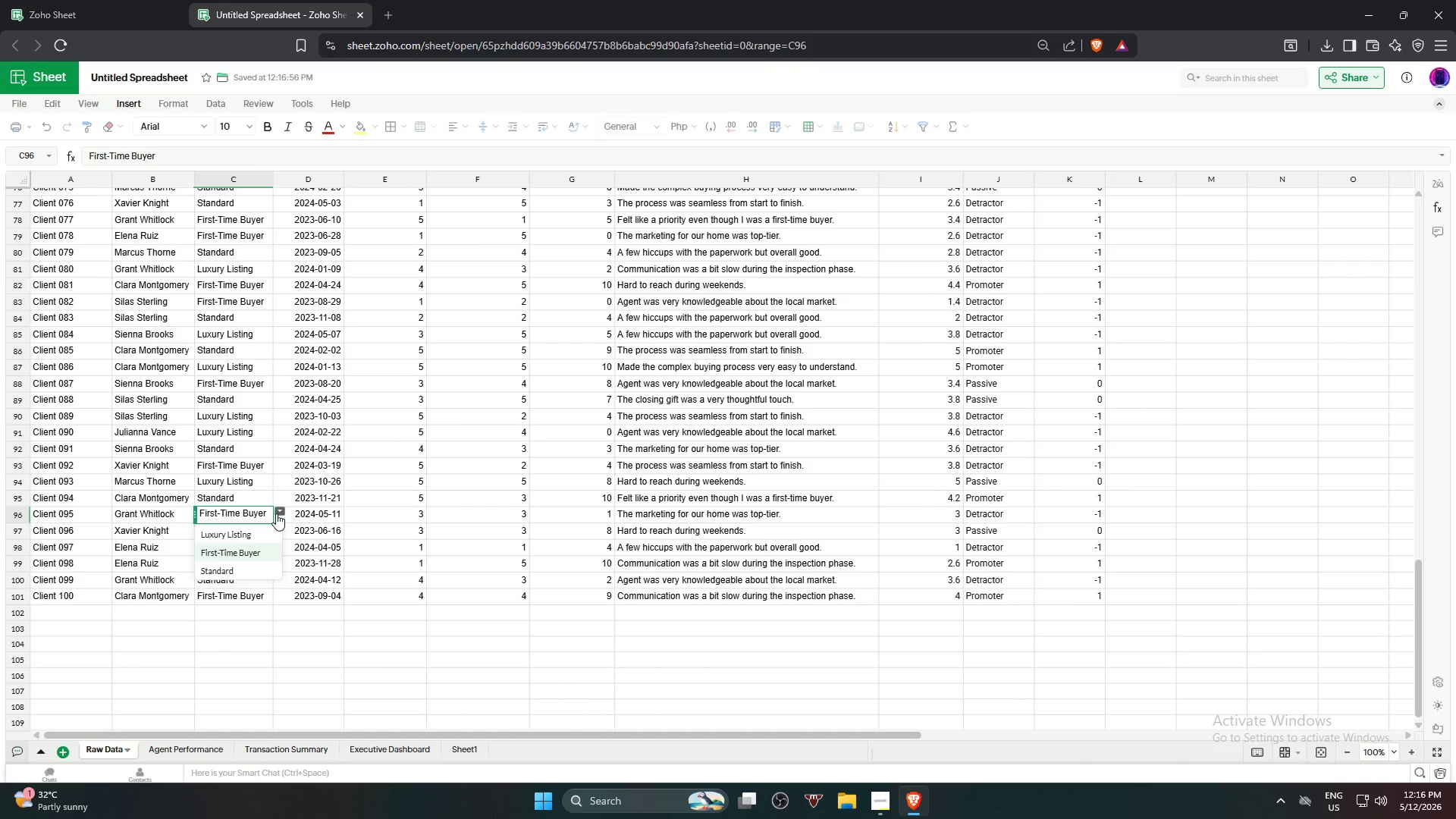 
left_click([275, 512])
 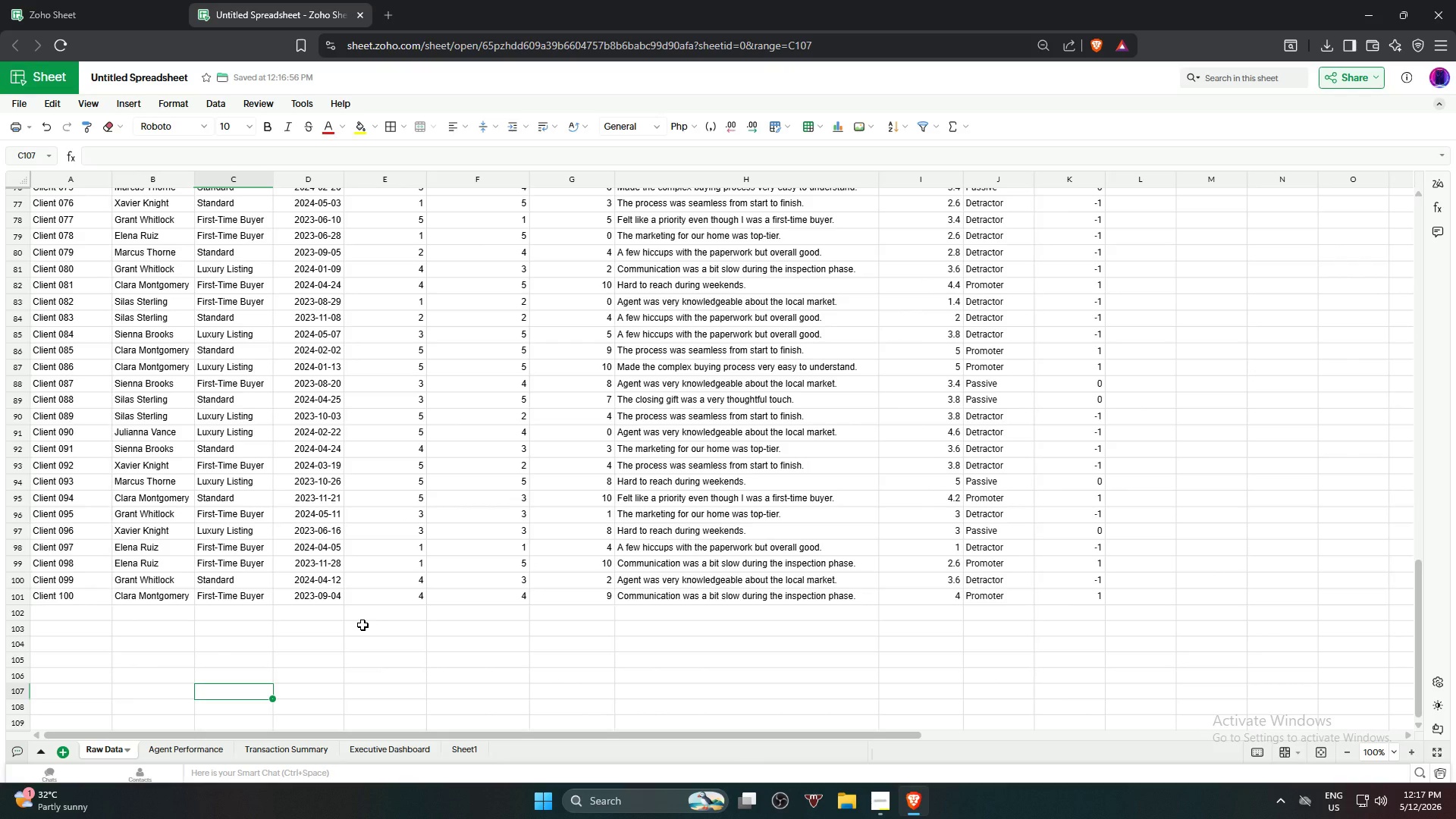 
wait(9.31)
 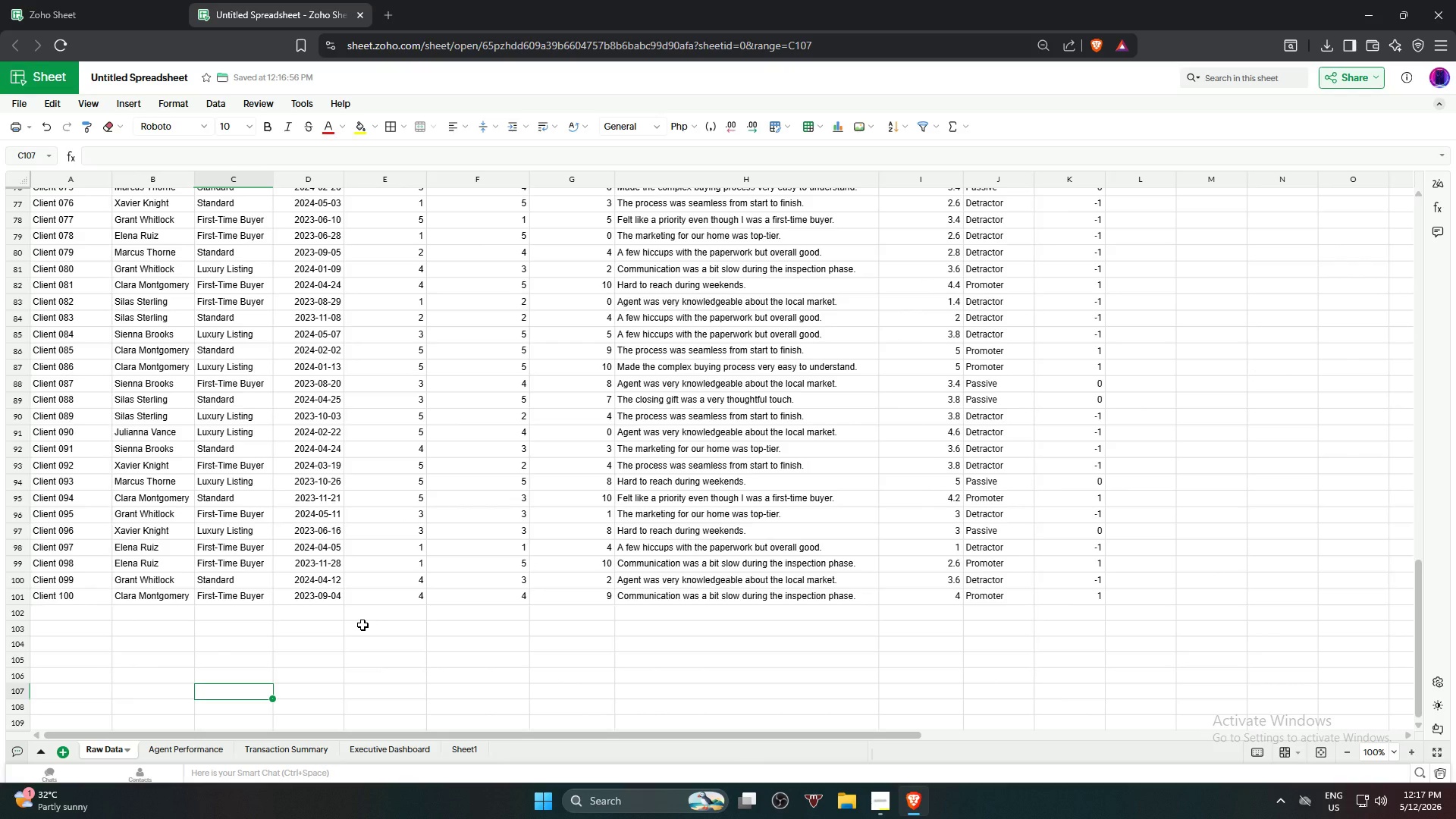 
scroll: coordinate [629, 388], scroll_direction: up, amount: 23.0
 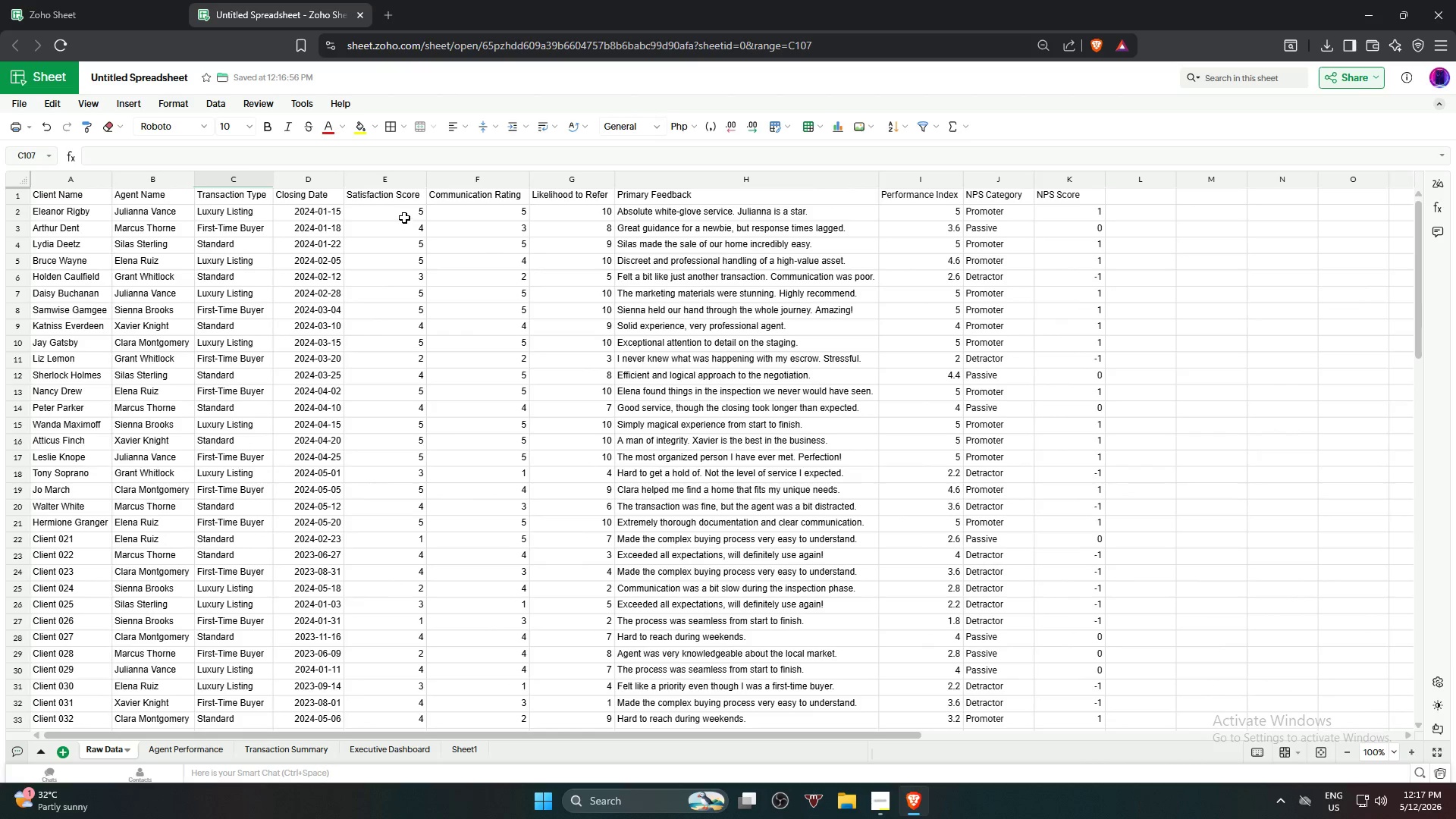 
left_click_drag(start_coordinate=[403, 210], to_coordinate=[400, 471])
 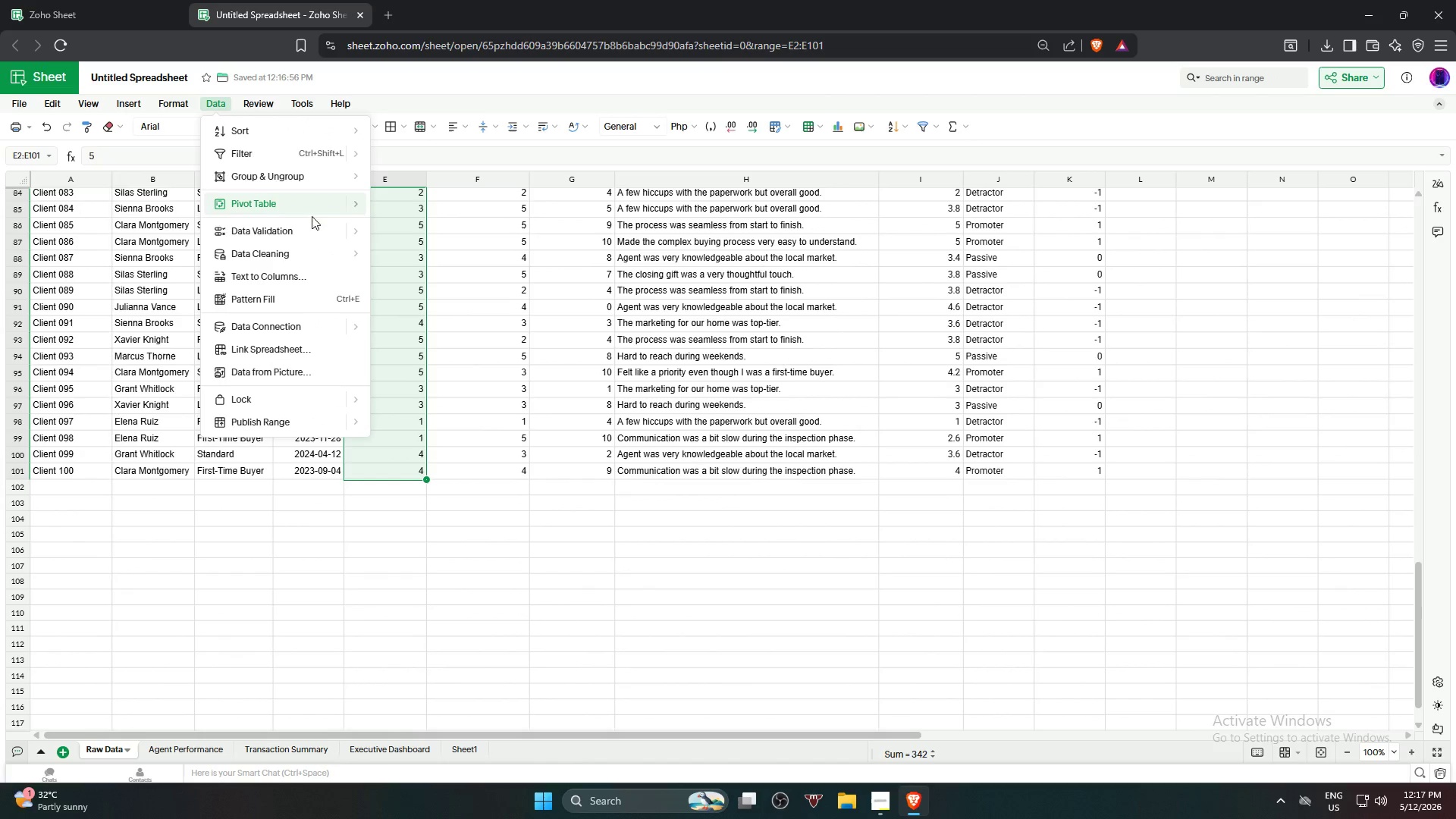 
left_click([388, 234])
 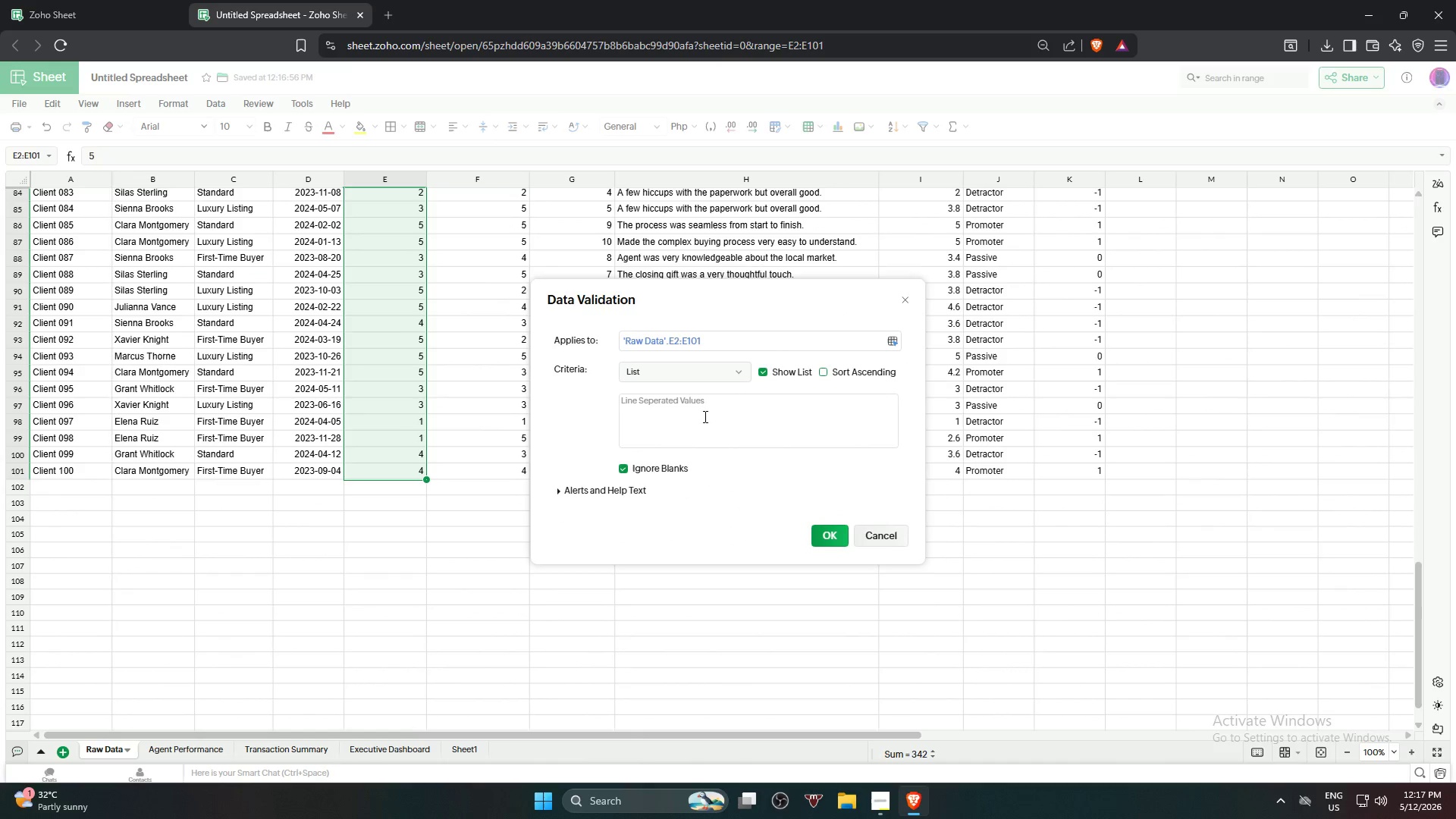 
double_click([704, 416])
 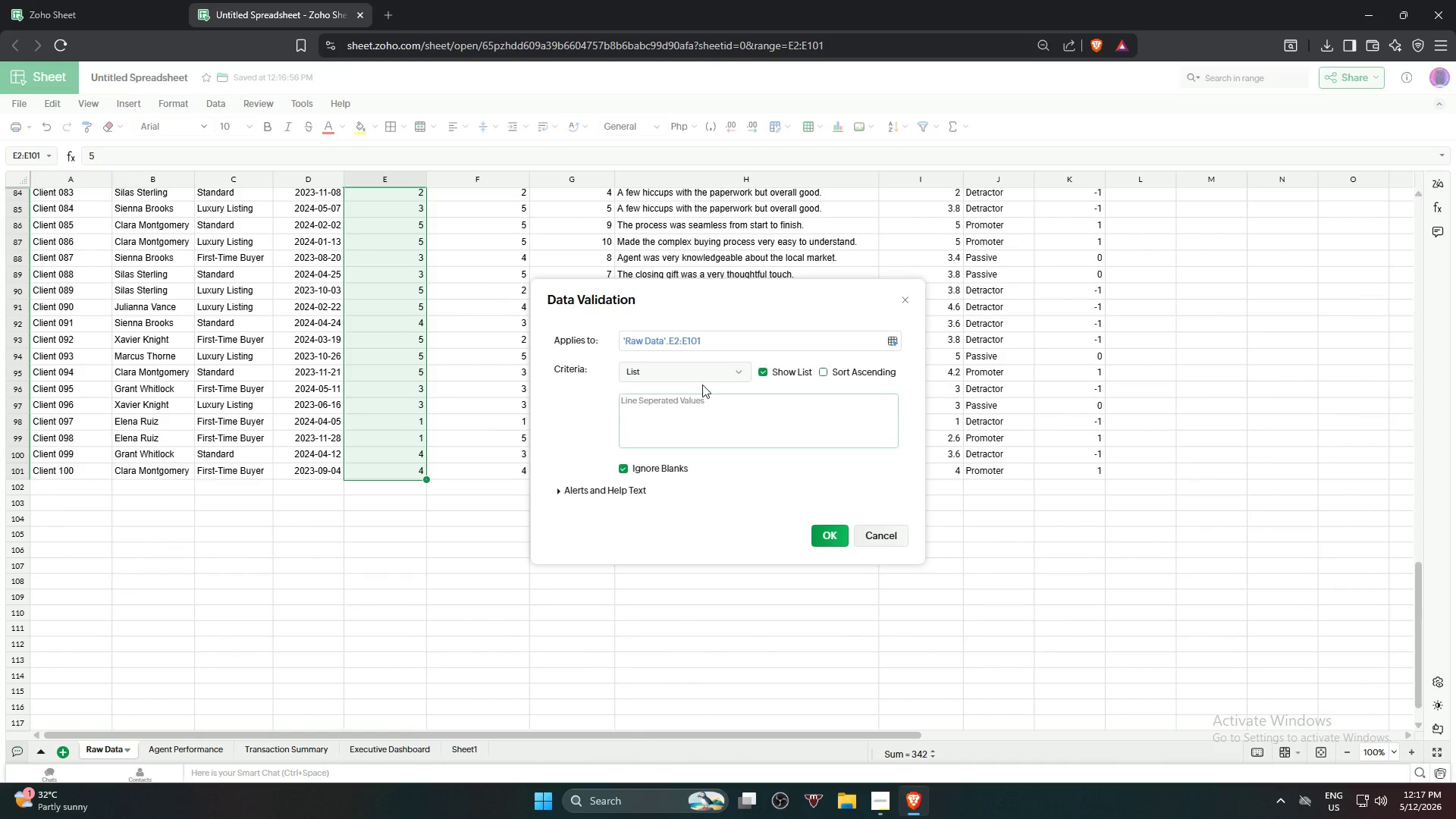 
left_click([709, 376])
 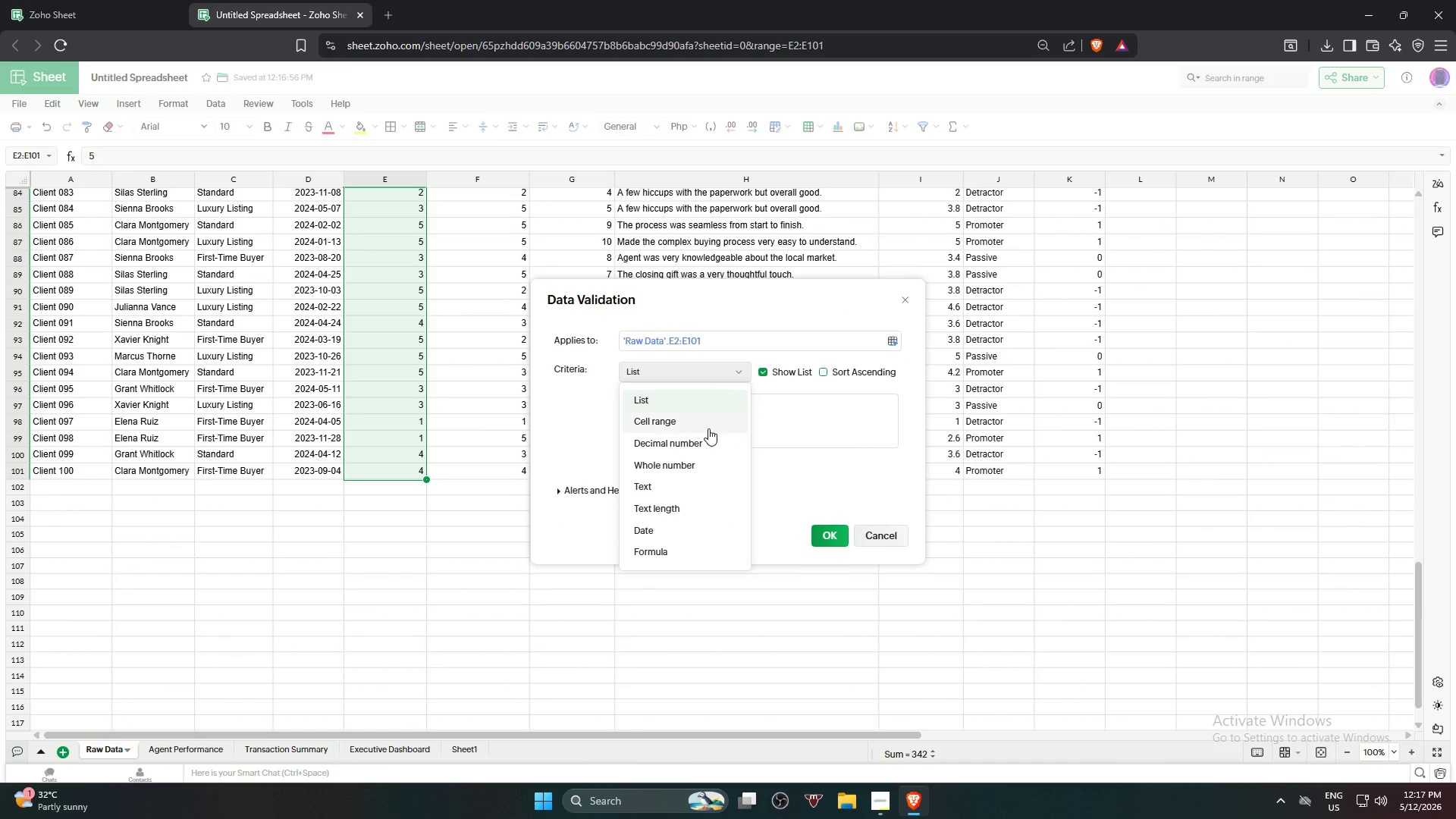 
left_click([705, 456])
 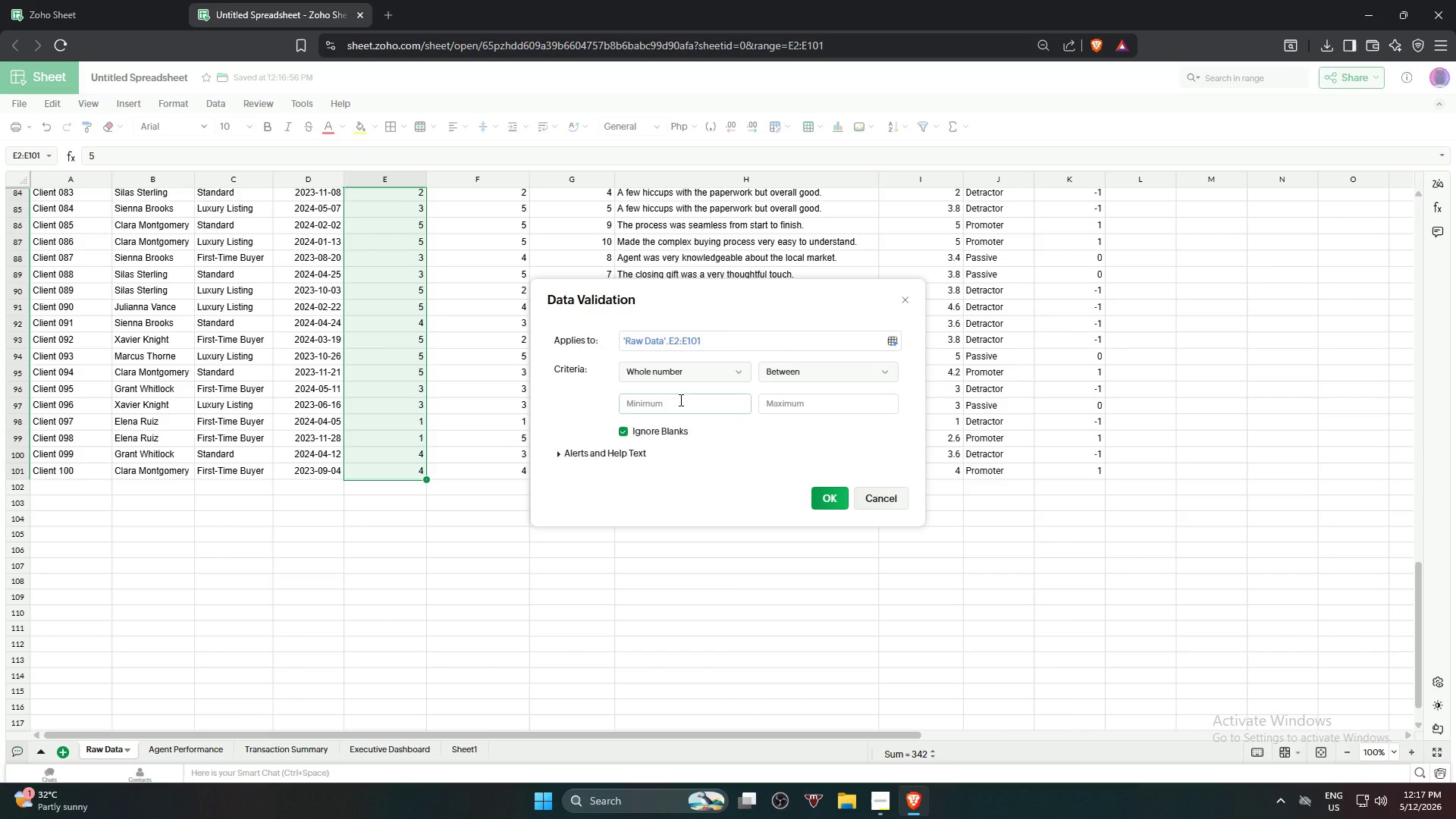 
key(Numpad1)
 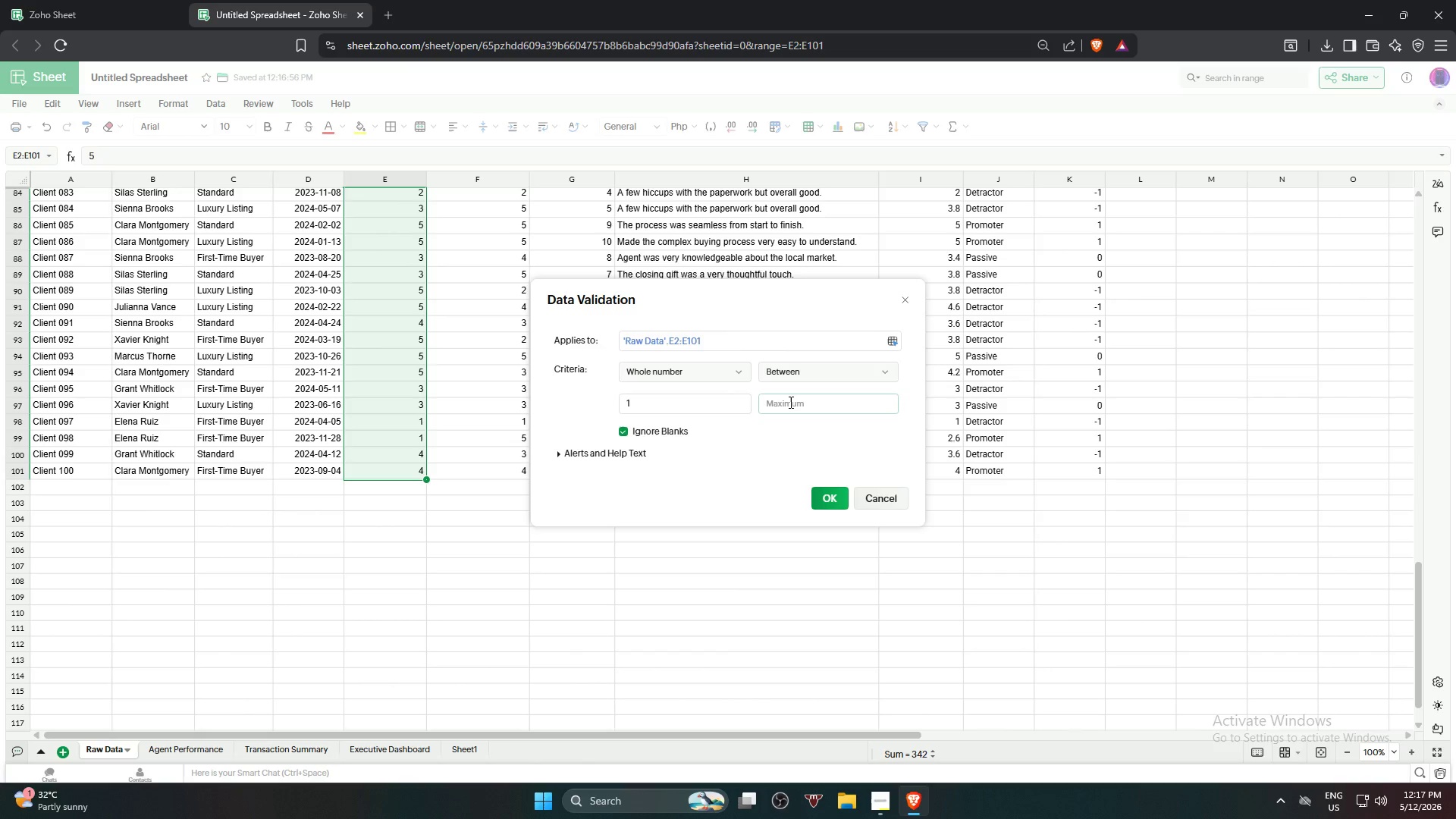 
wait(6.2)
 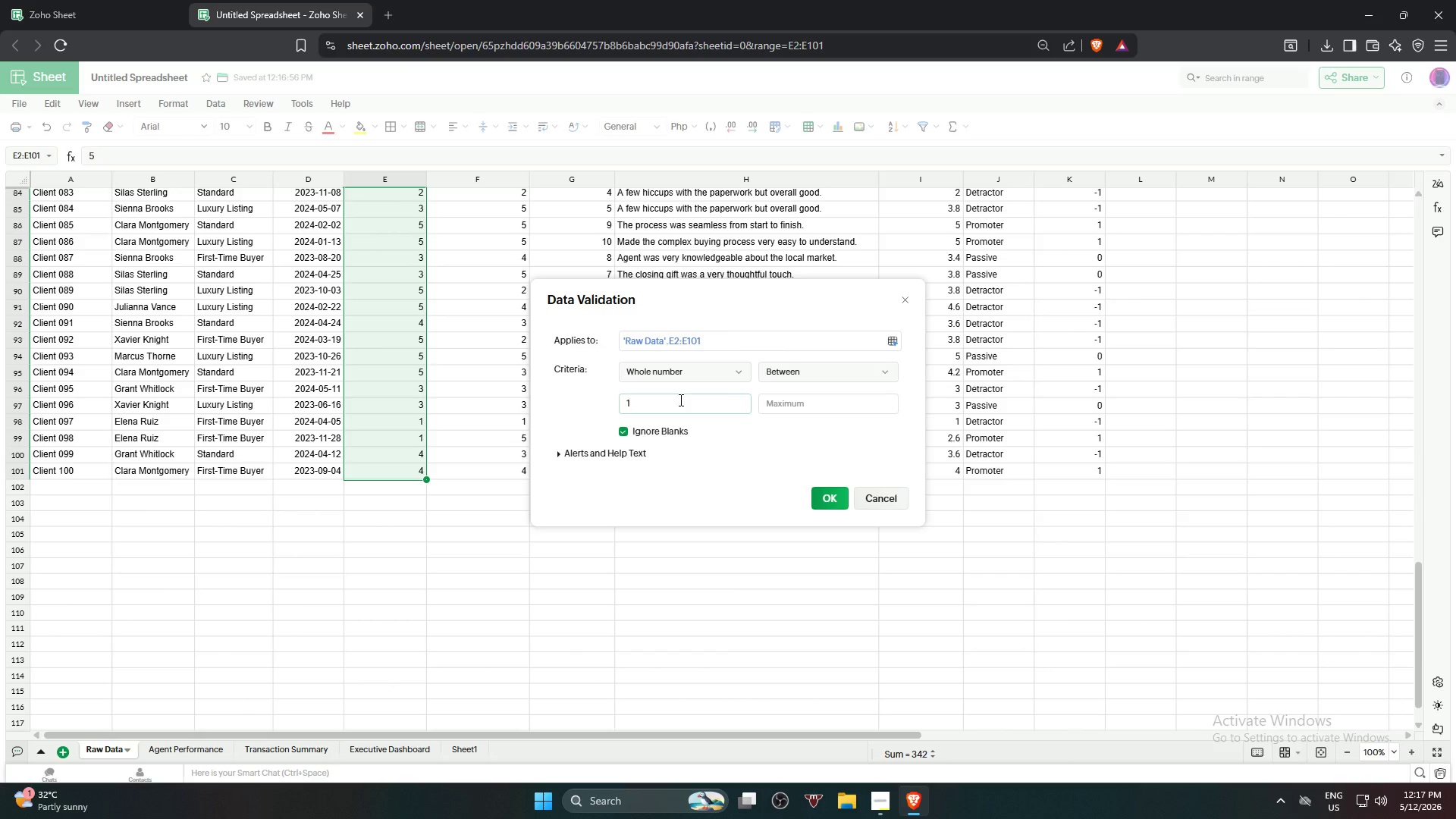 
key(Numpad5)
 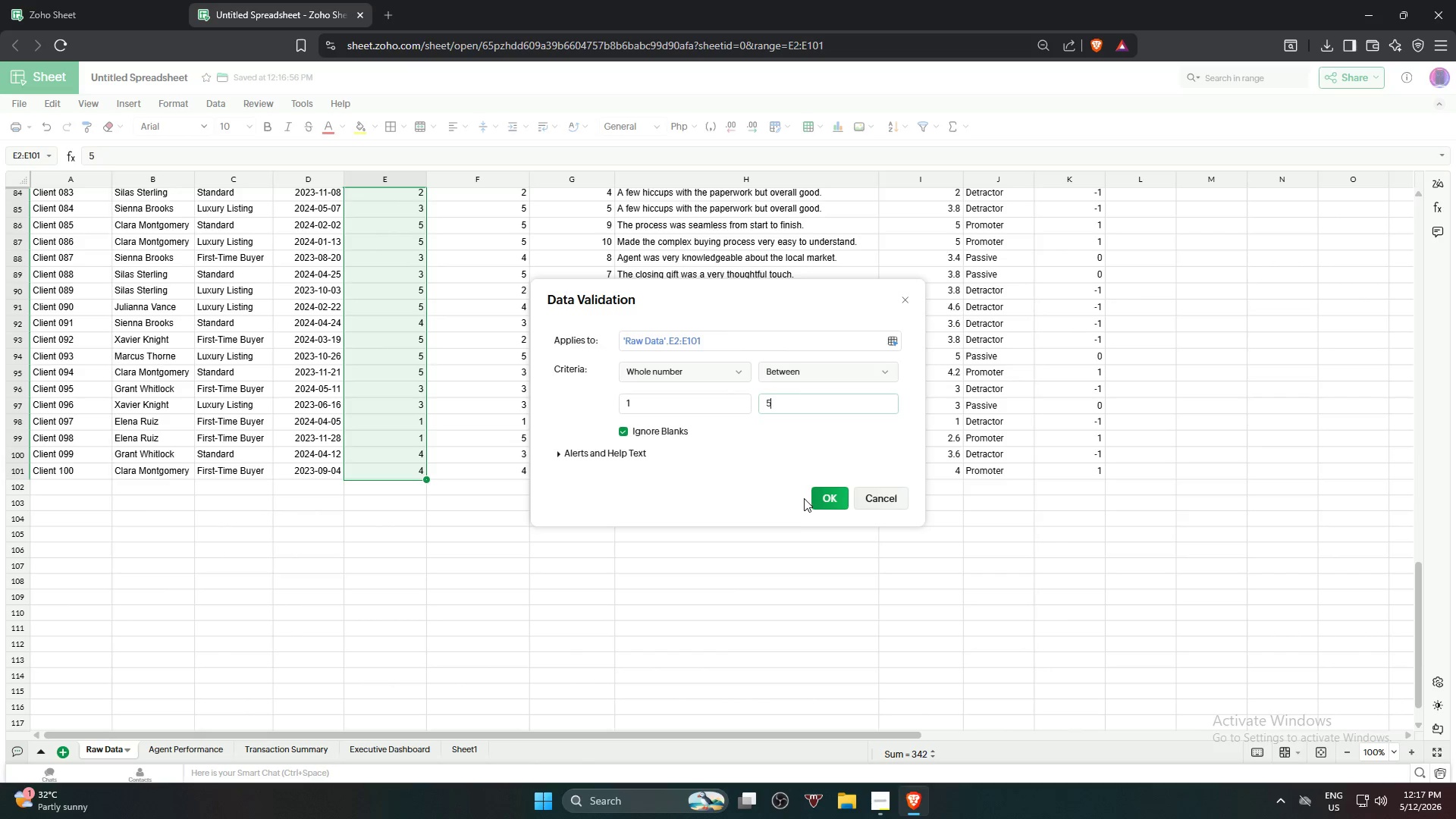 
left_click_drag(start_coordinate=[810, 497], to_coordinate=[818, 500])
 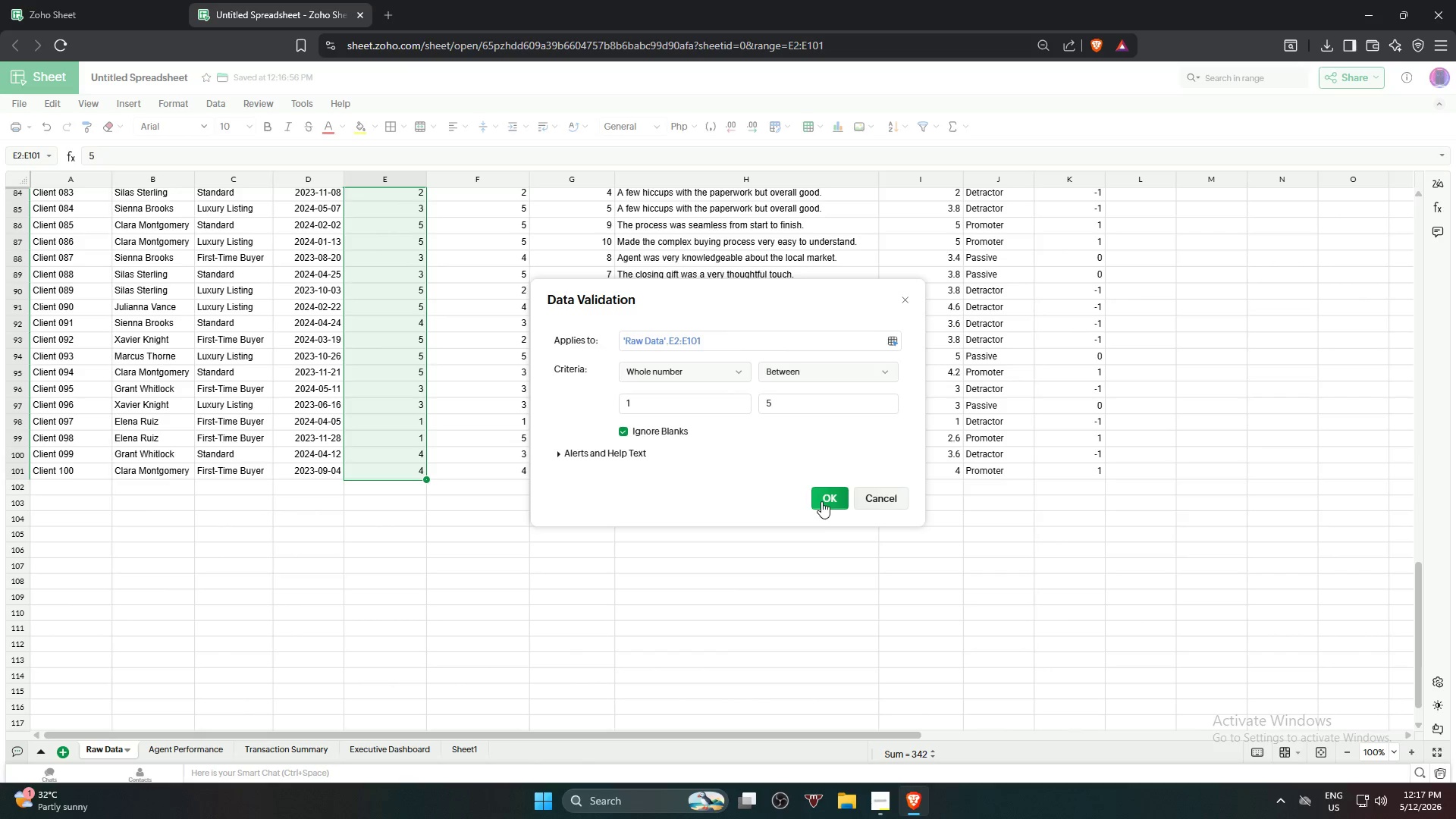 
left_click([821, 501])
 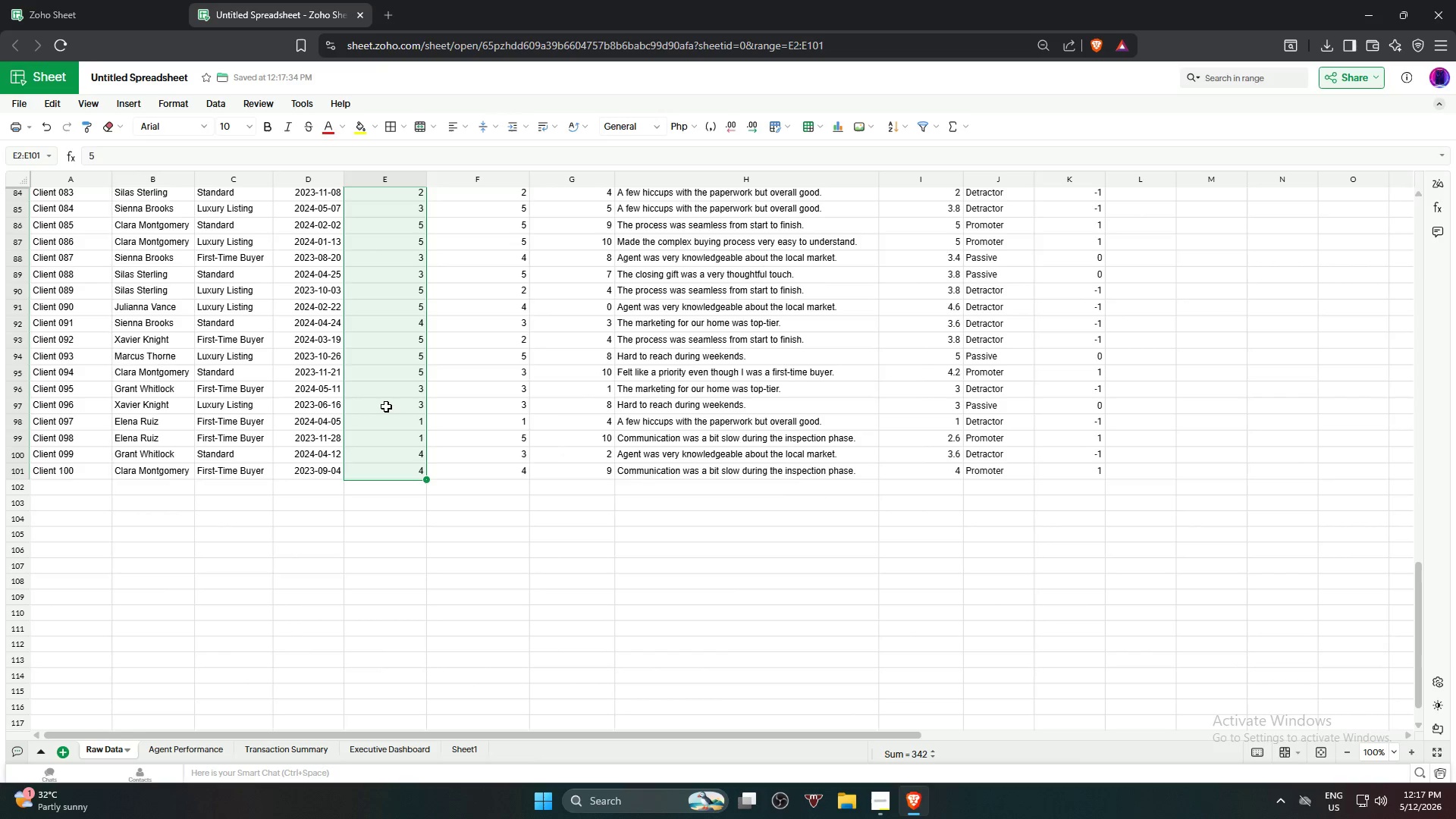 
left_click([386, 404])
 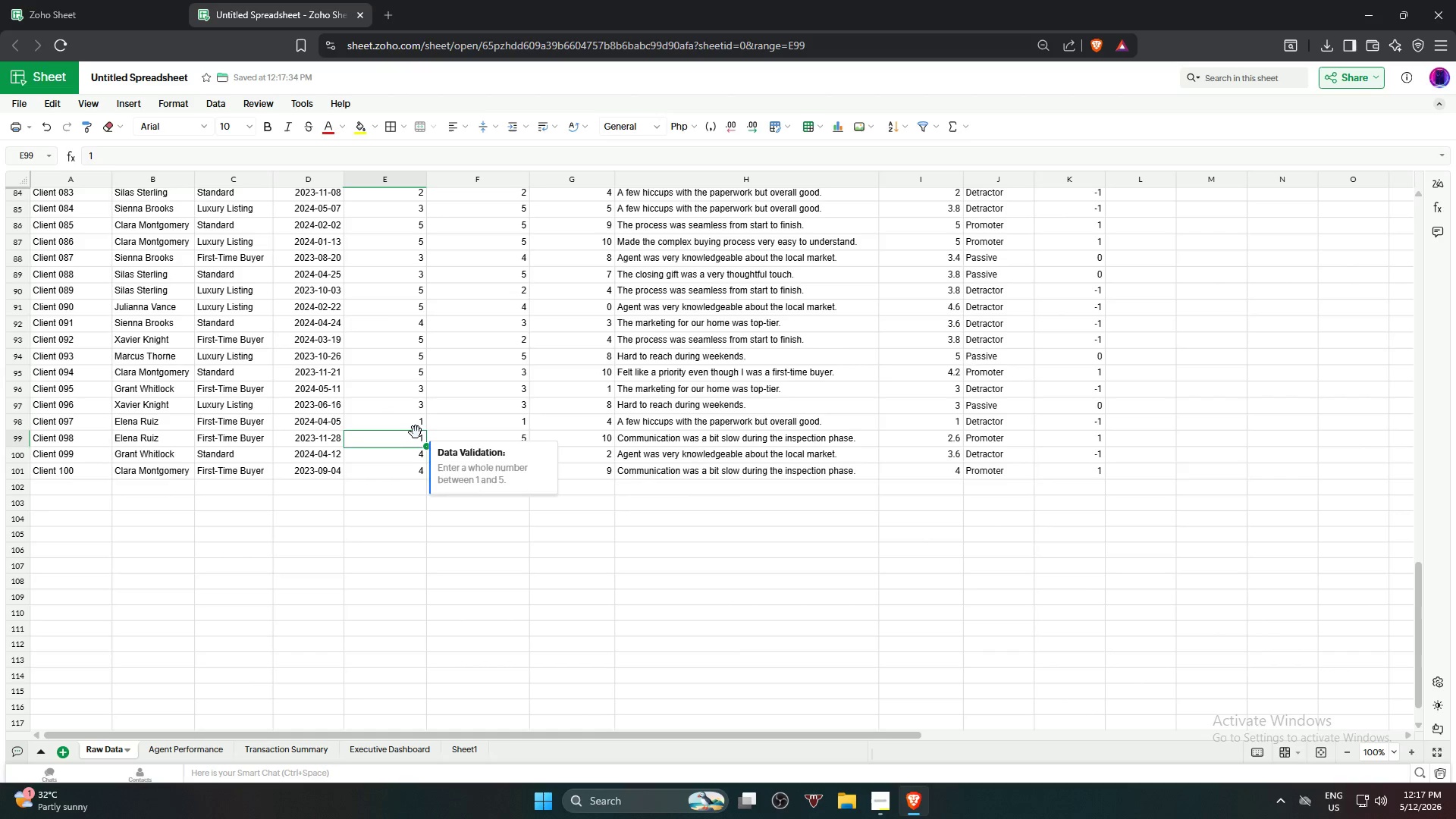 
left_click([411, 457])
 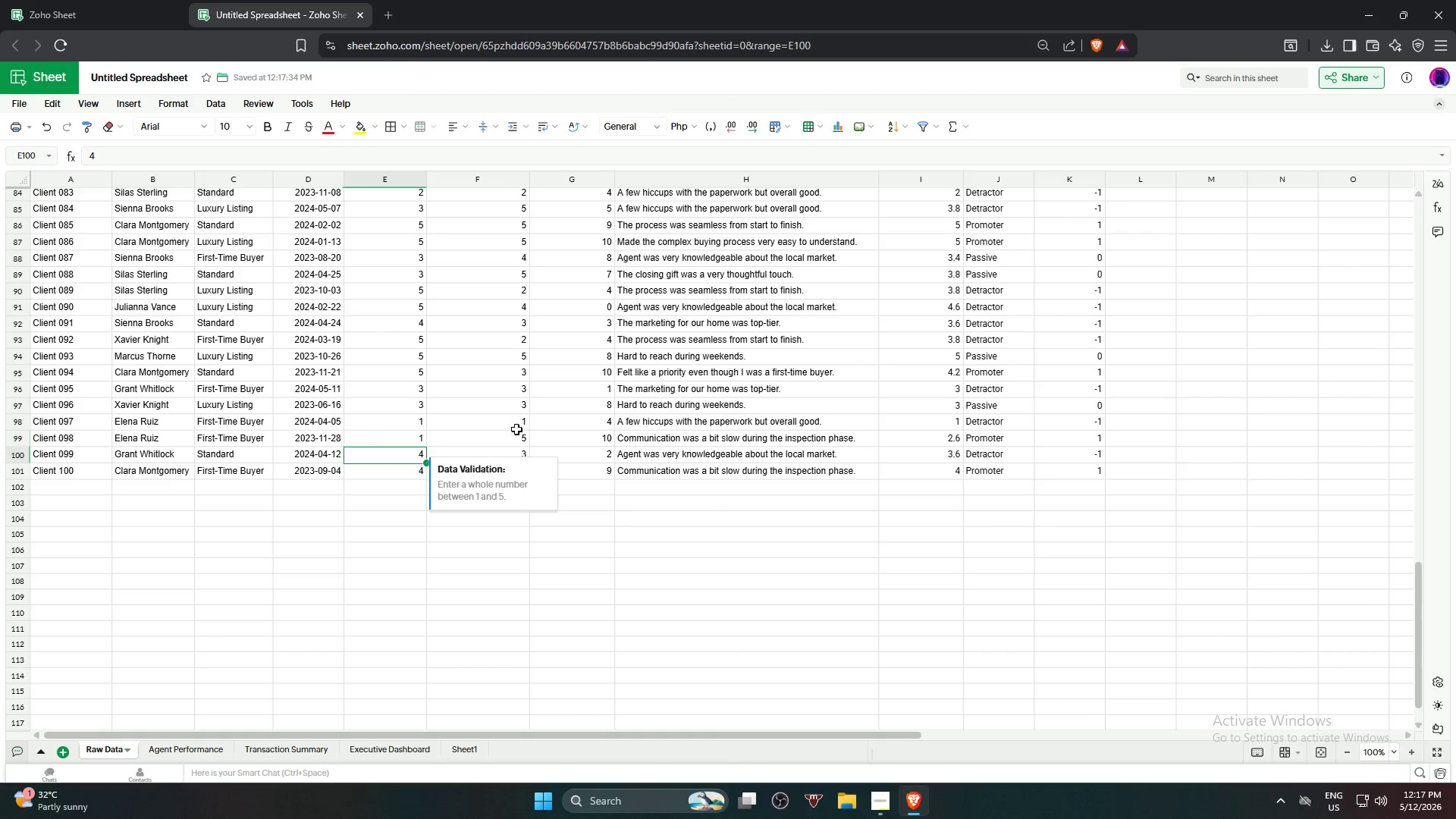 
left_click([469, 416])
 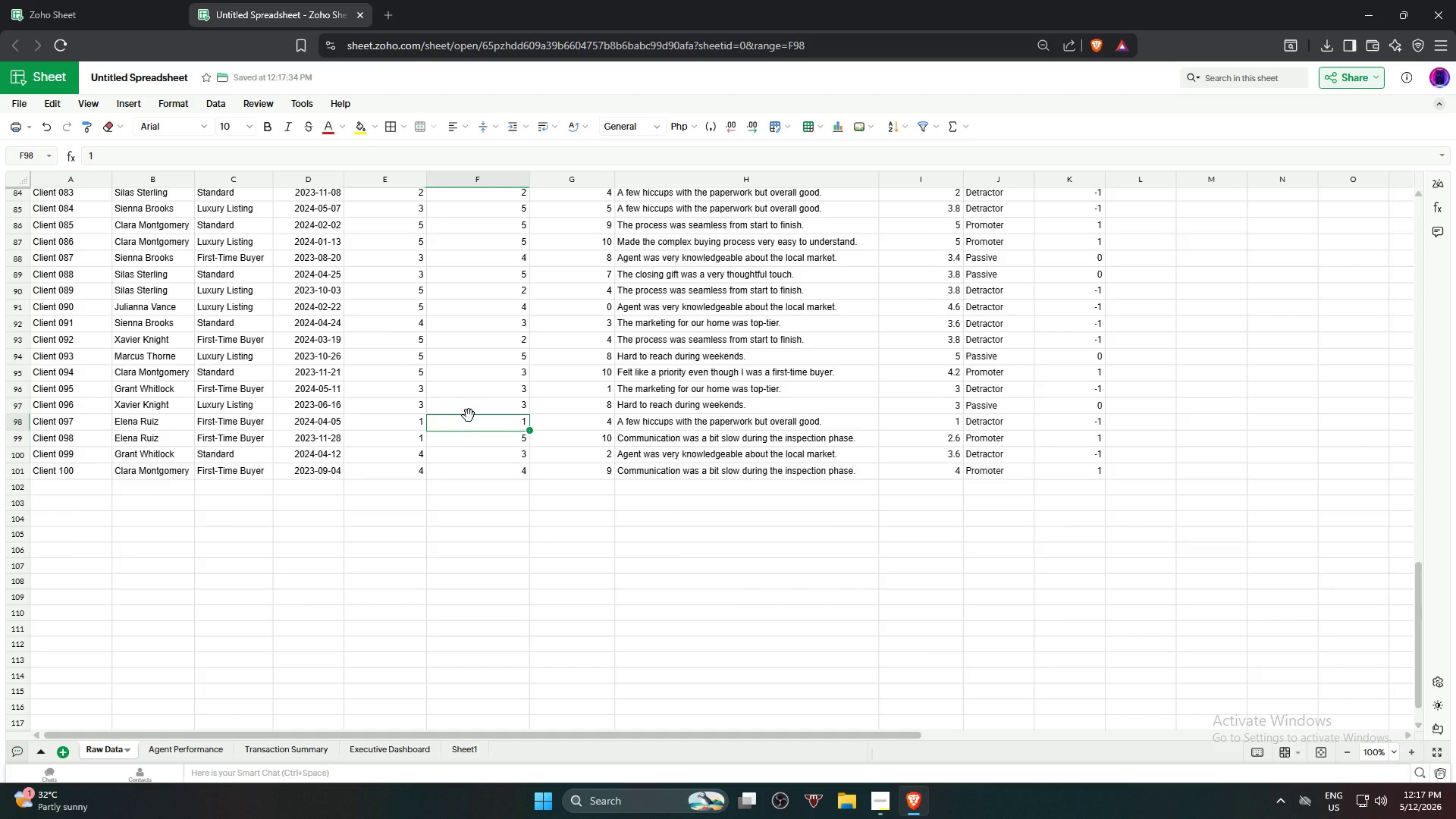 
scroll: coordinate [475, 410], scroll_direction: up, amount: 24.0
 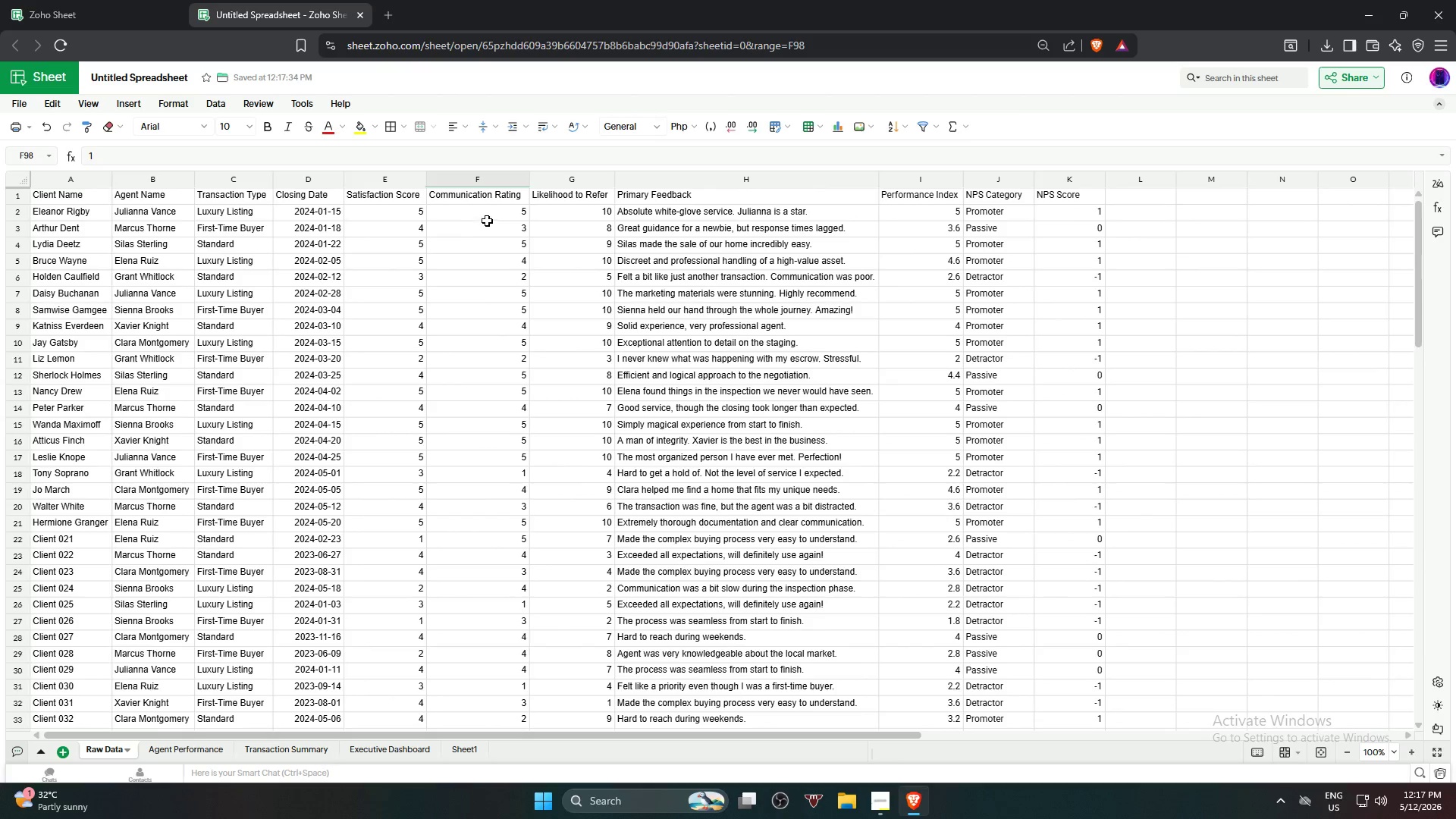 
left_click_drag(start_coordinate=[490, 218], to_coordinate=[507, 458])
 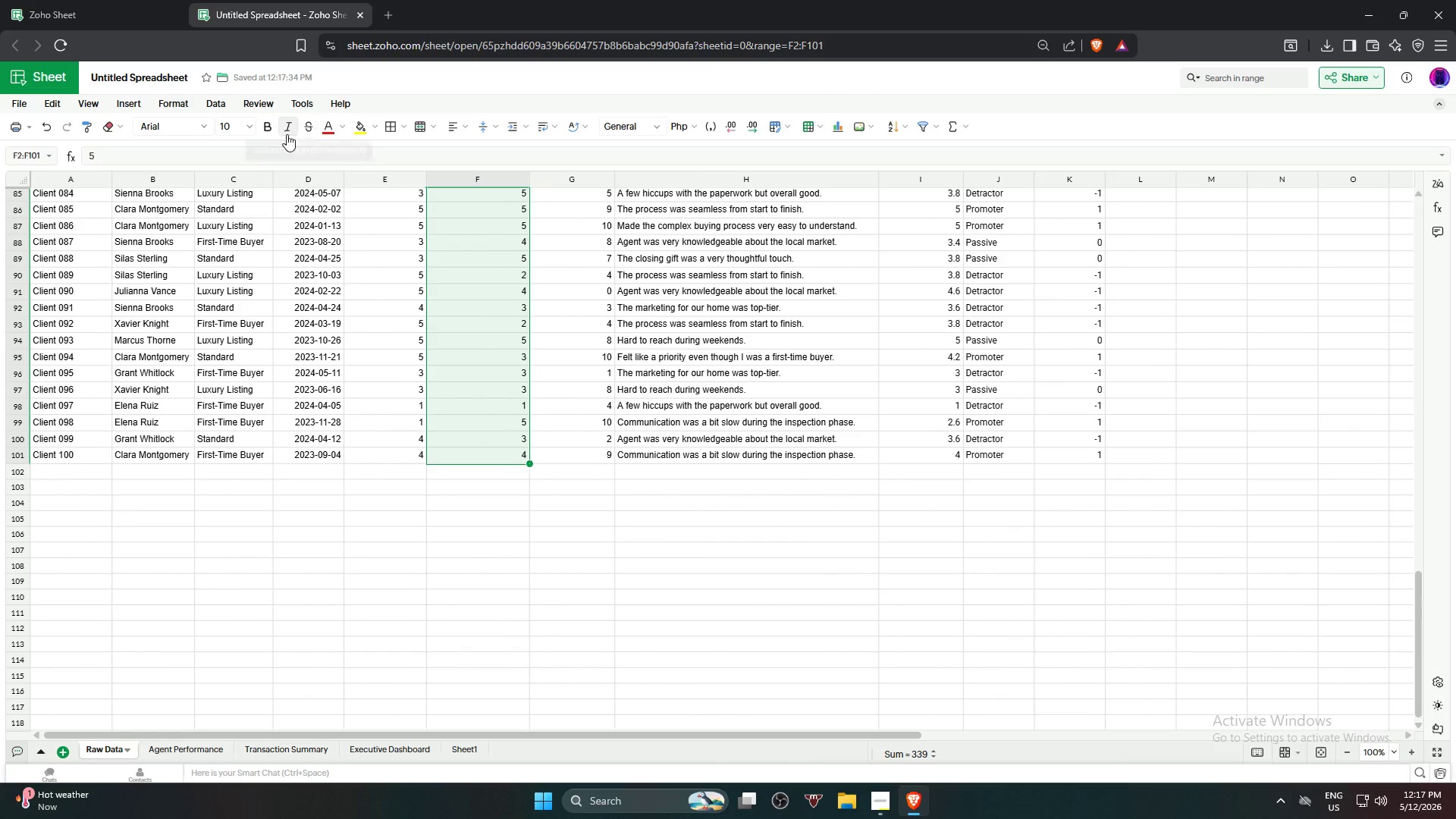 
left_click([214, 100])
 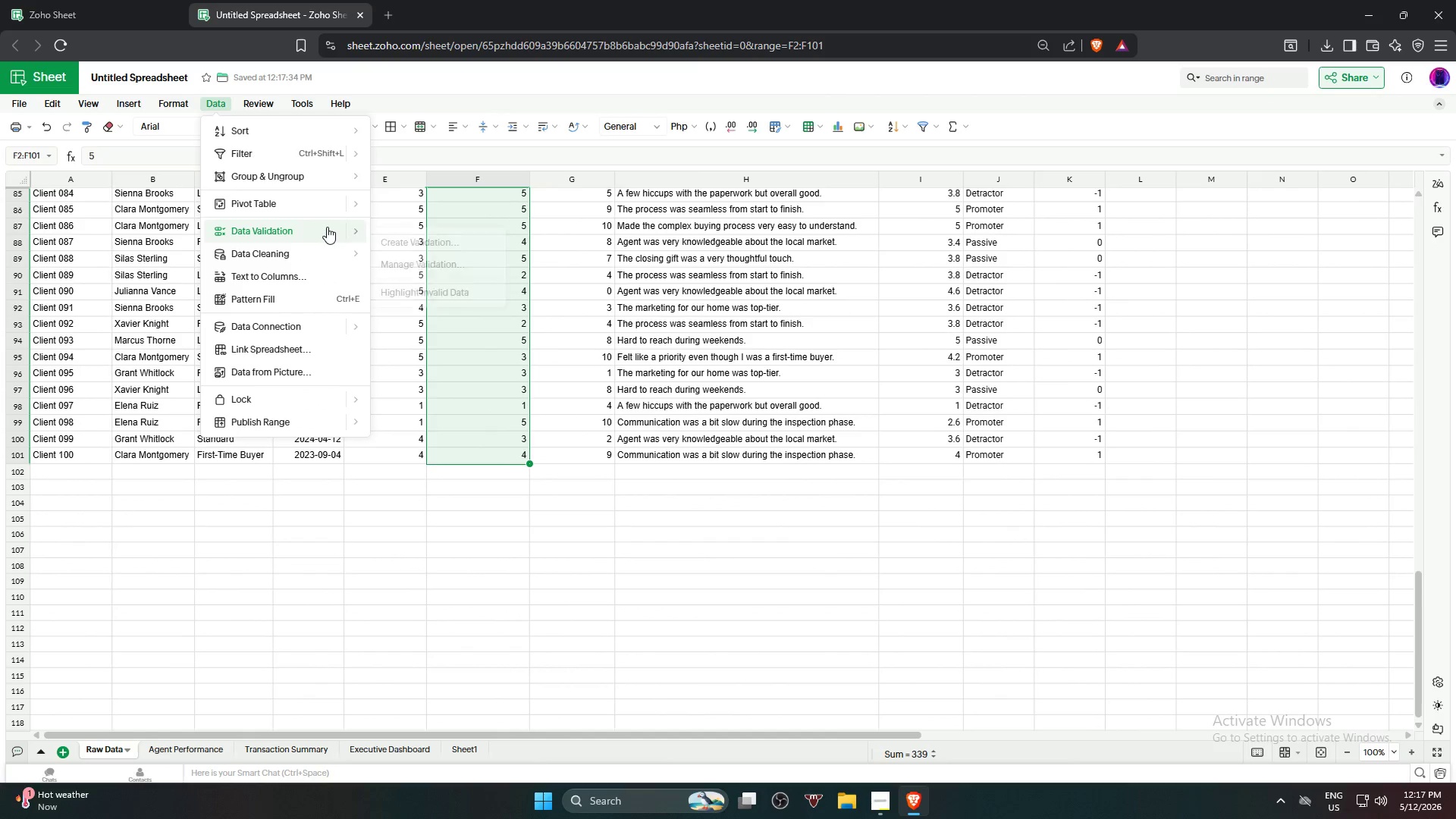 
left_click([414, 239])
 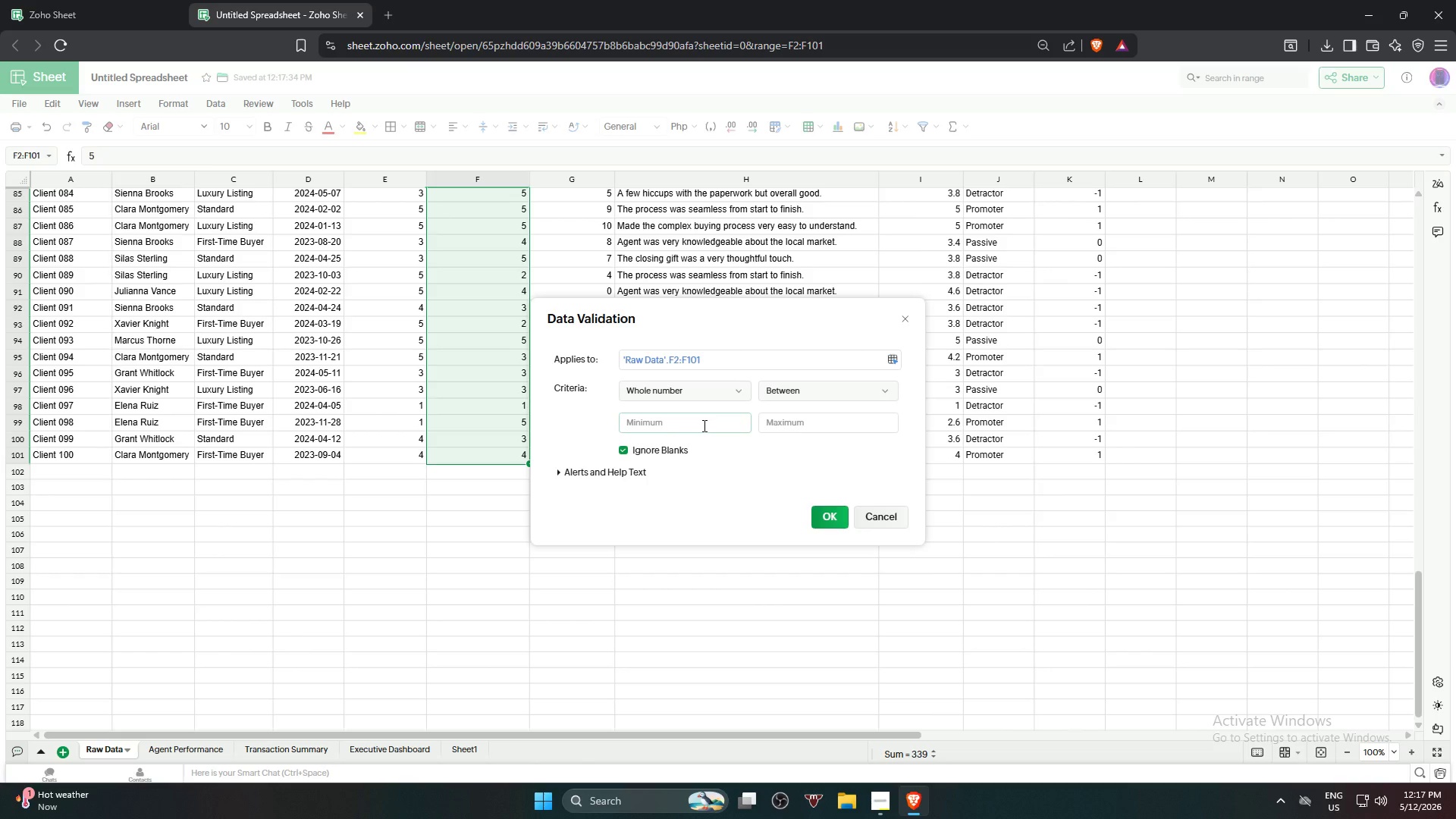 
key(Numpad1)
 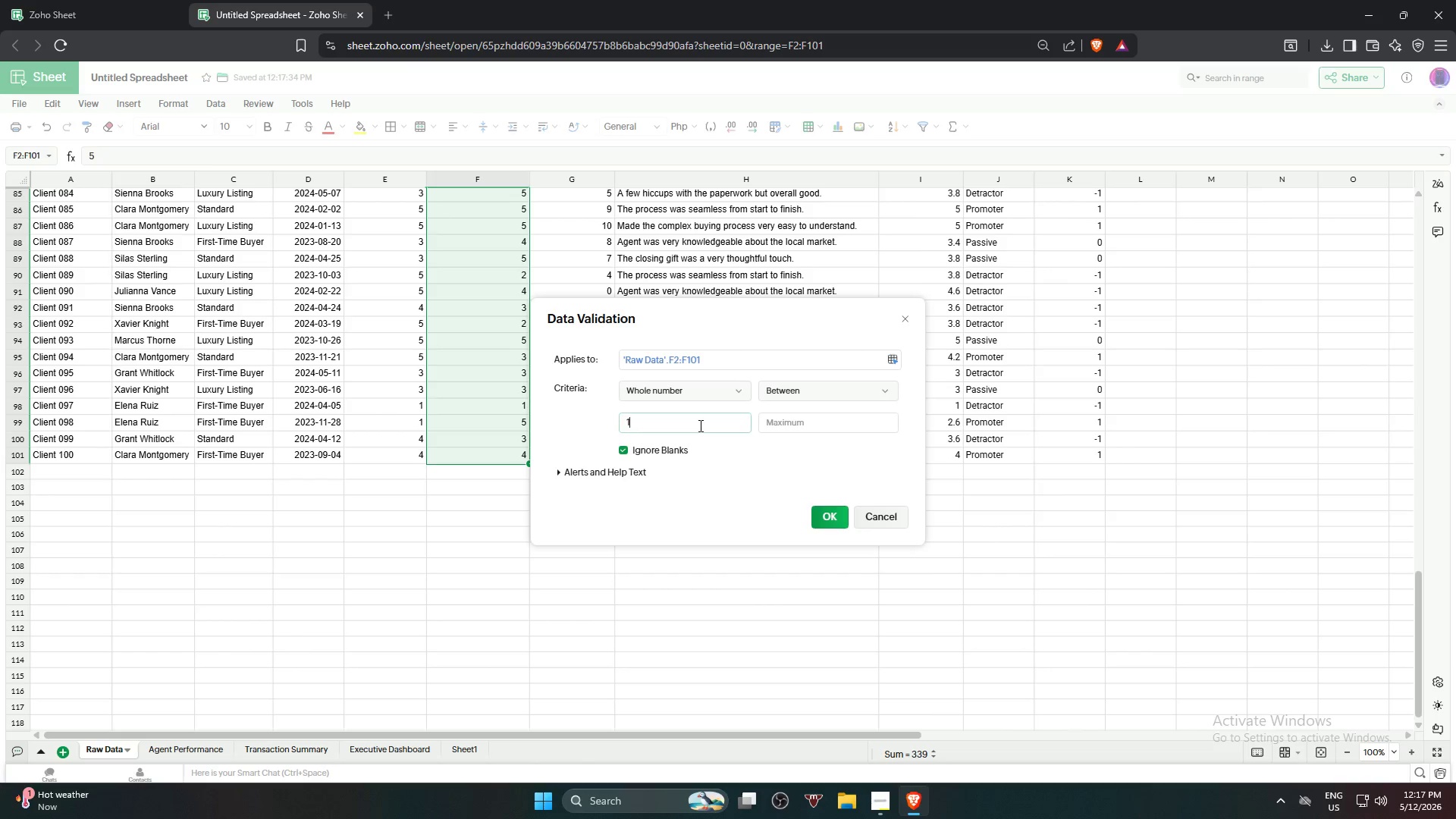 
key(Tab)
 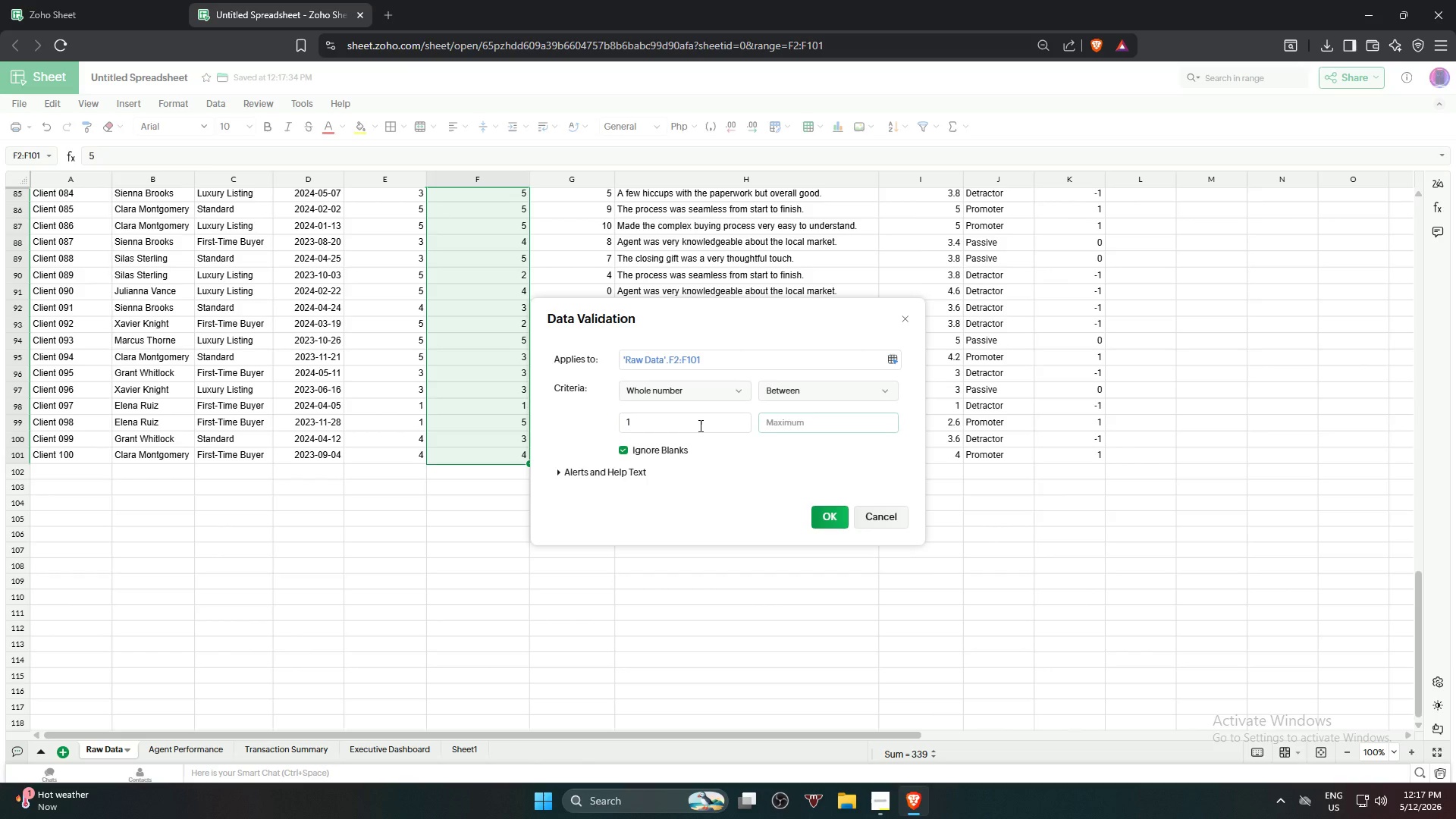 
key(Numpad5)
 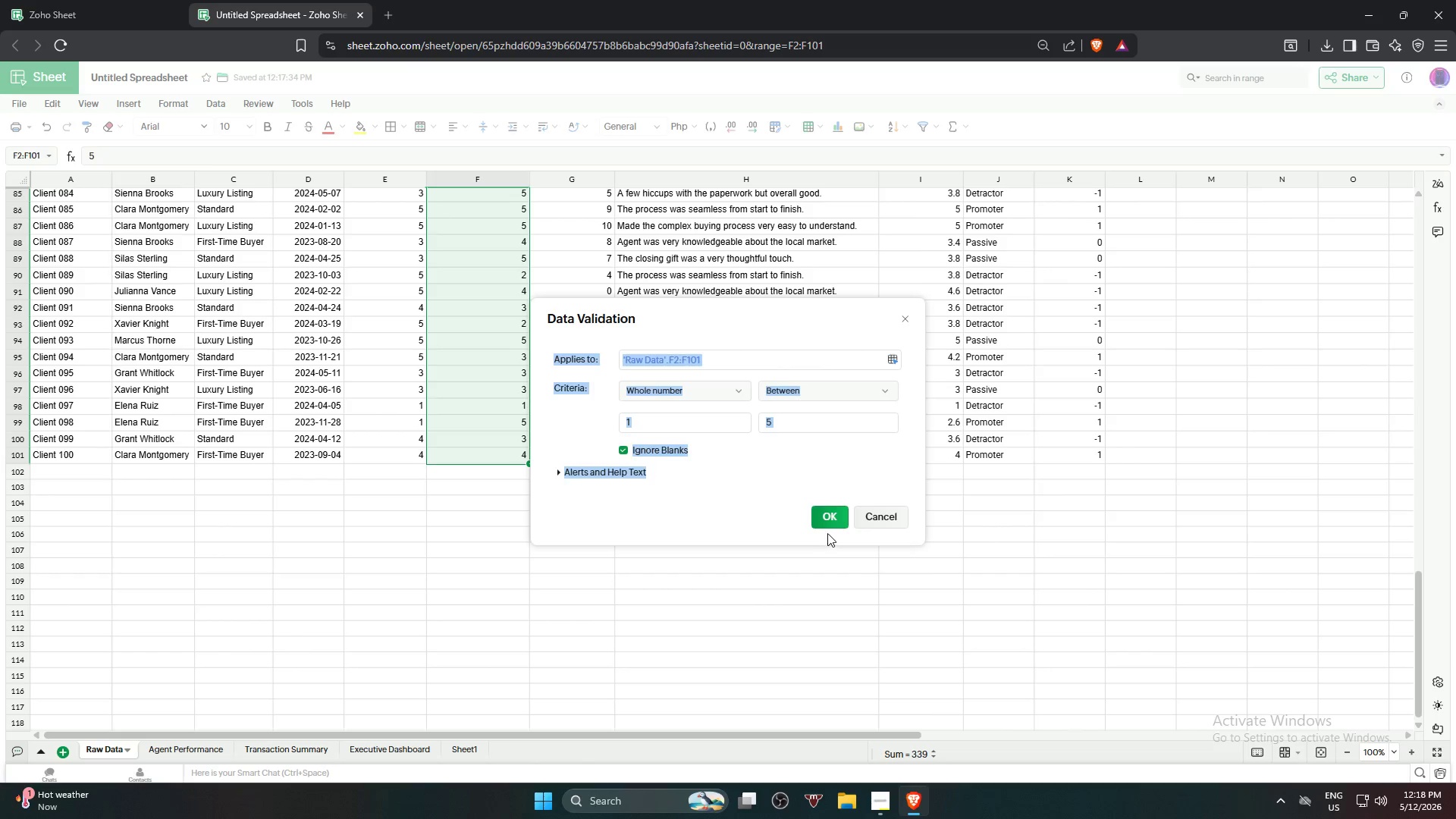 
left_click([828, 522])
 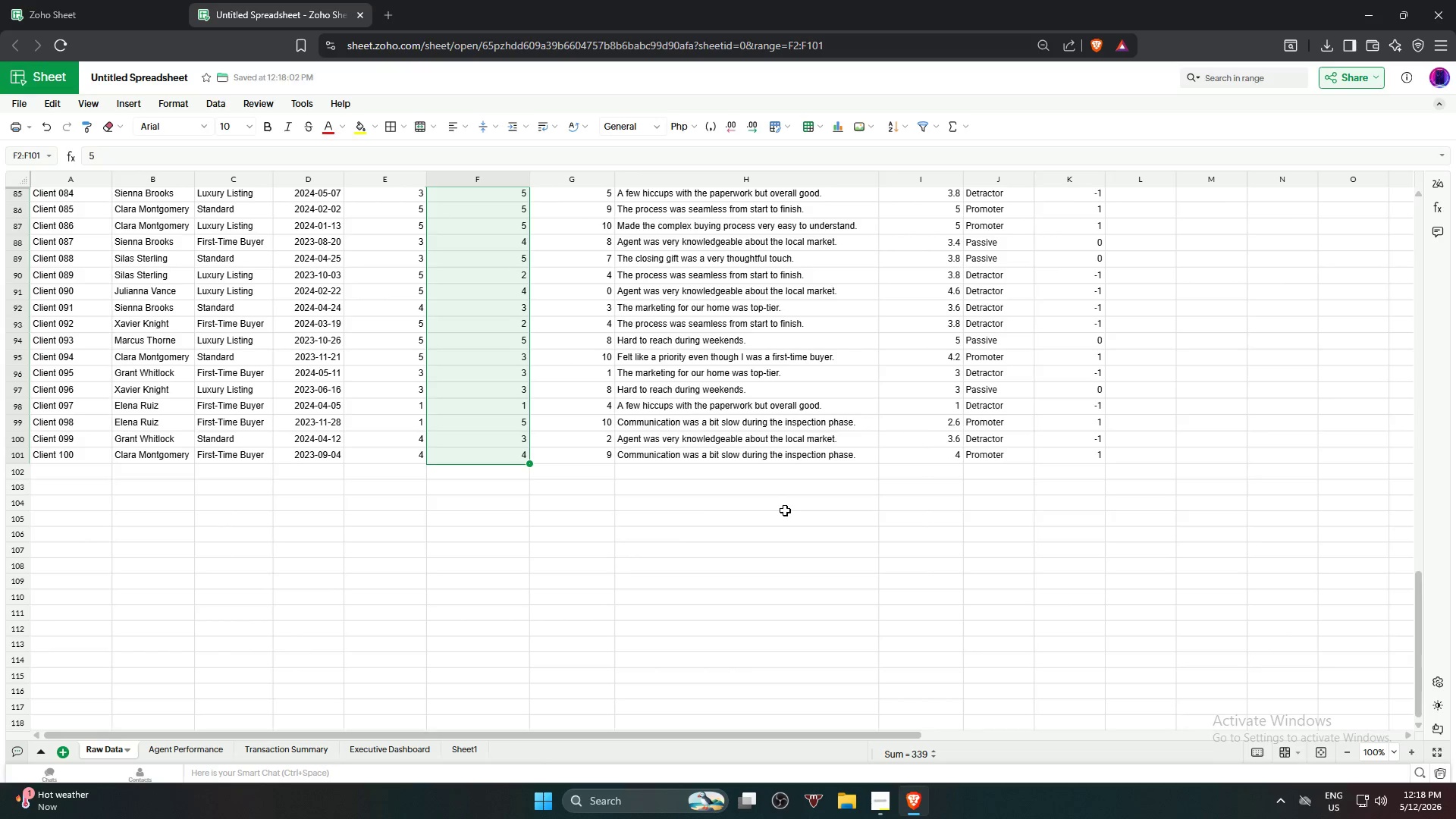 
left_click([672, 526])
 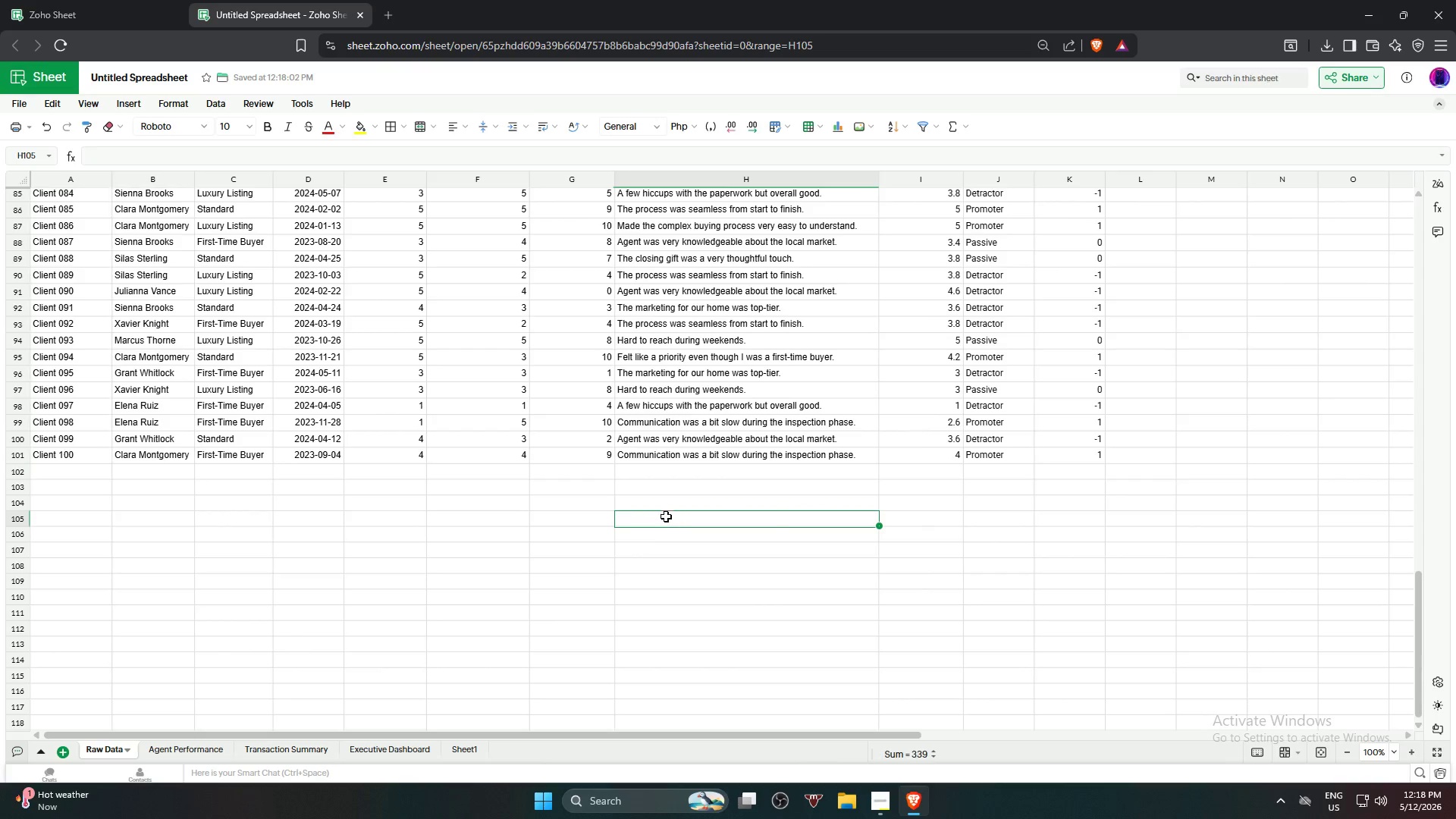 
scroll: coordinate [614, 355], scroll_direction: up, amount: 20.0
 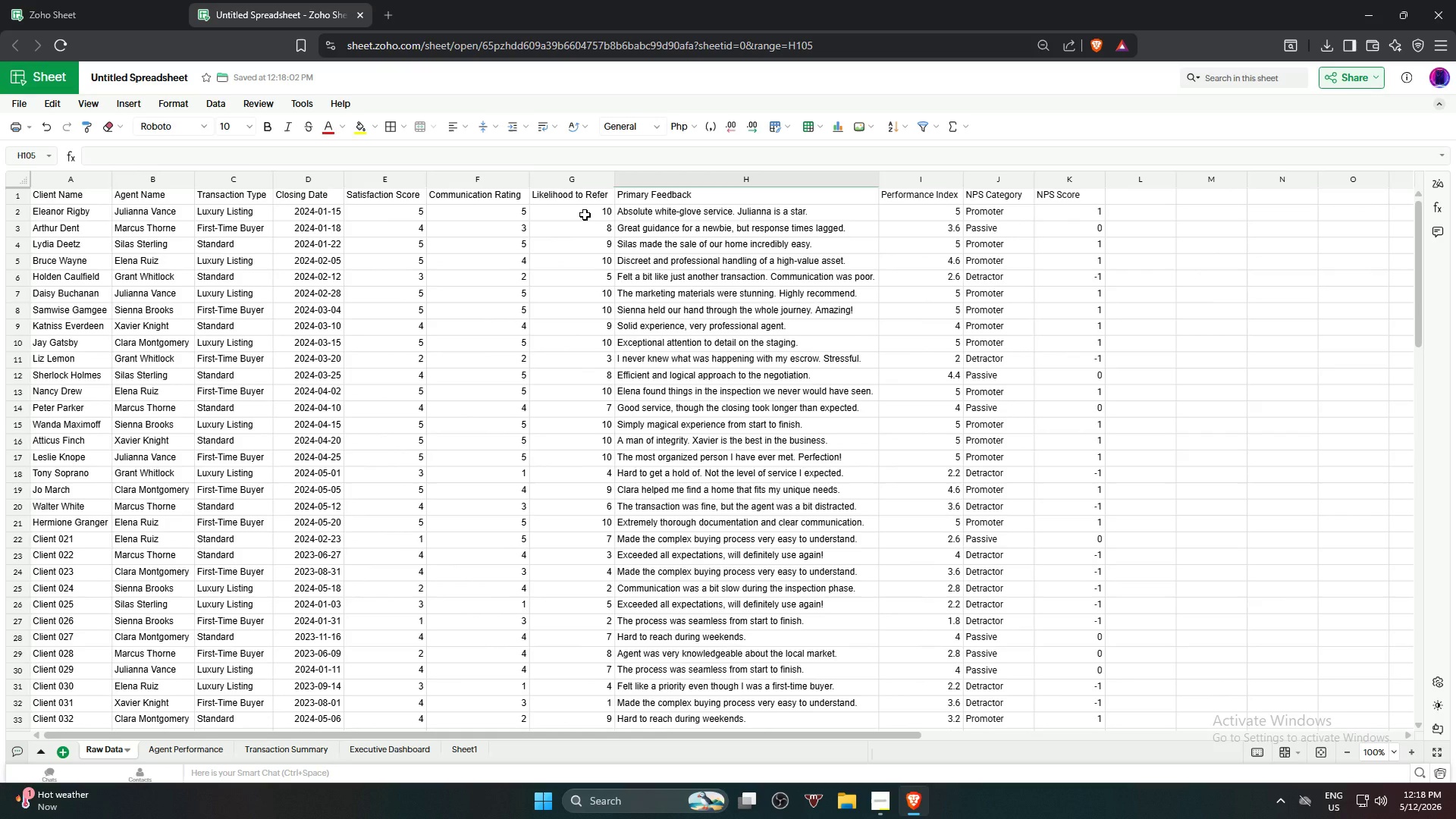 
left_click_drag(start_coordinate=[585, 215], to_coordinate=[608, 489])
 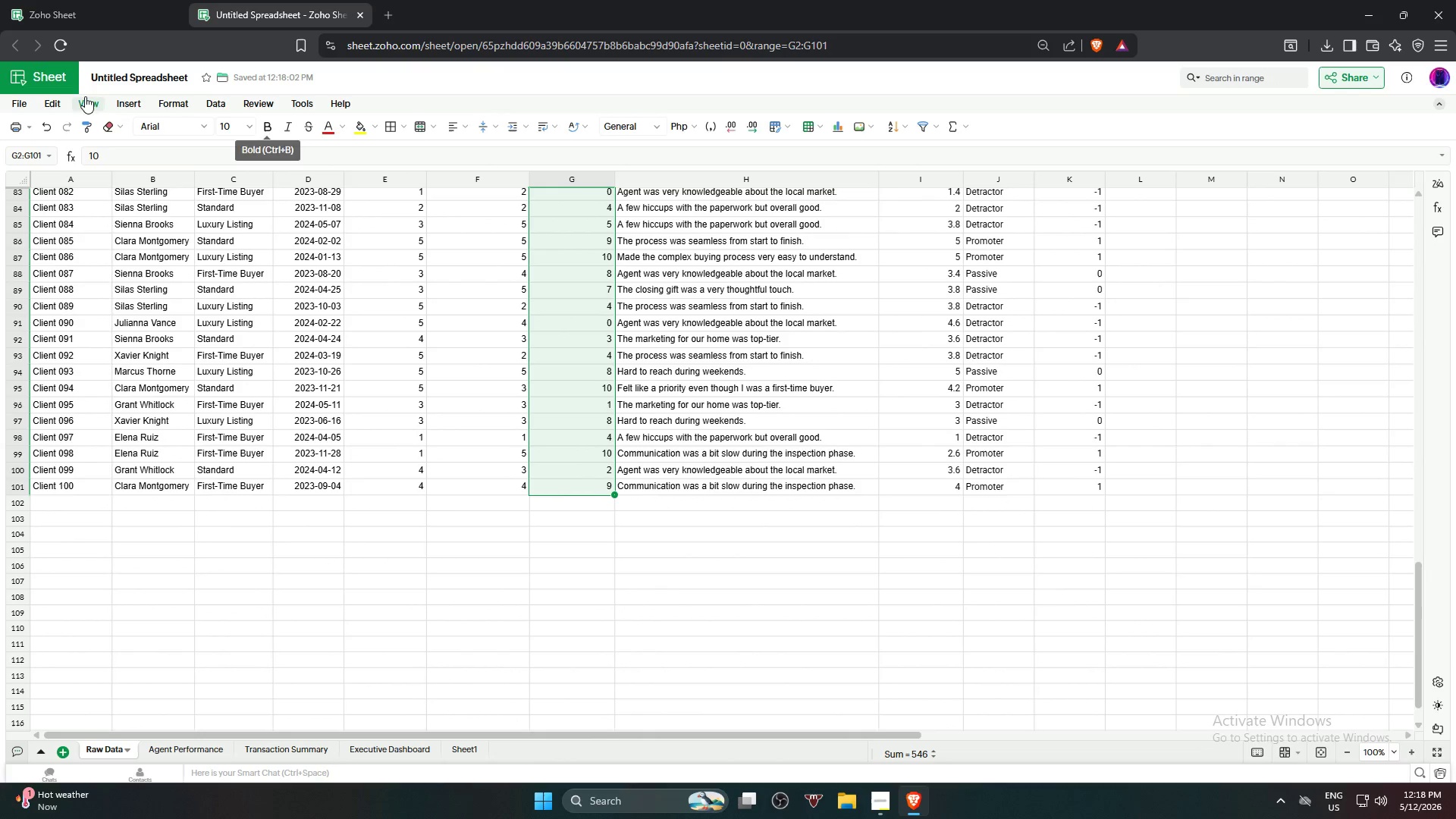 
left_click([209, 105])
 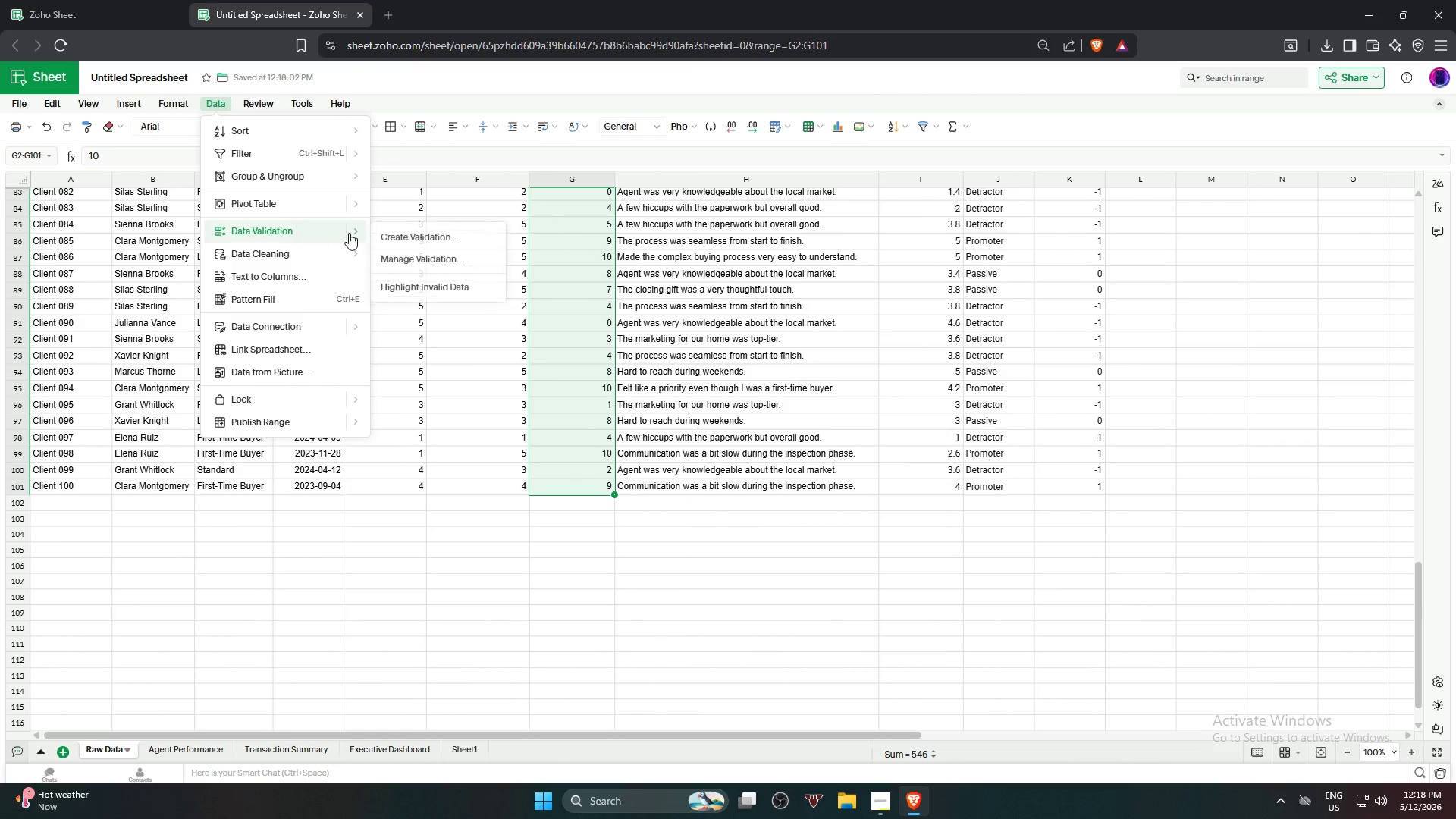 
left_click([408, 243])
 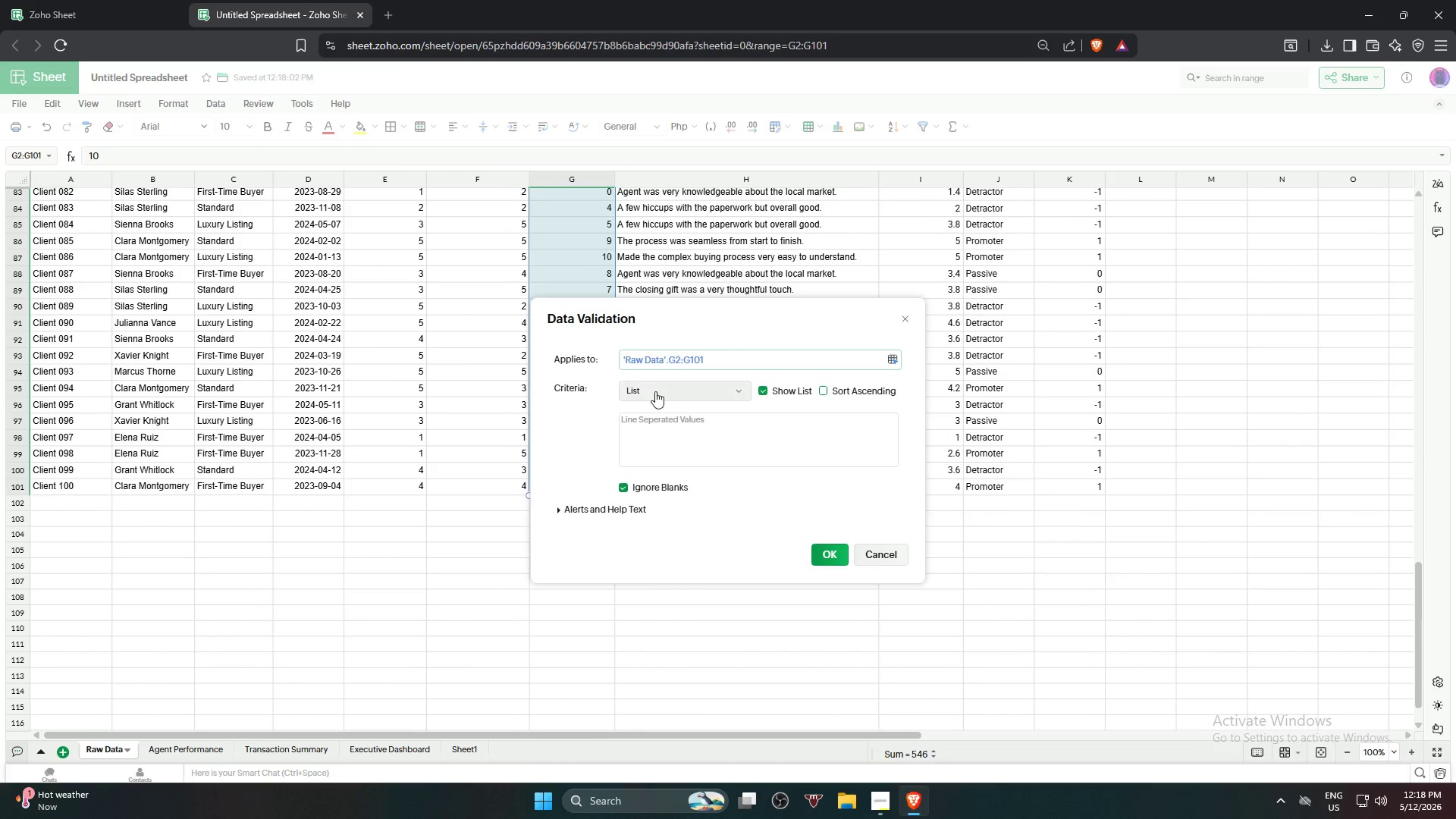 
left_click([662, 481])
 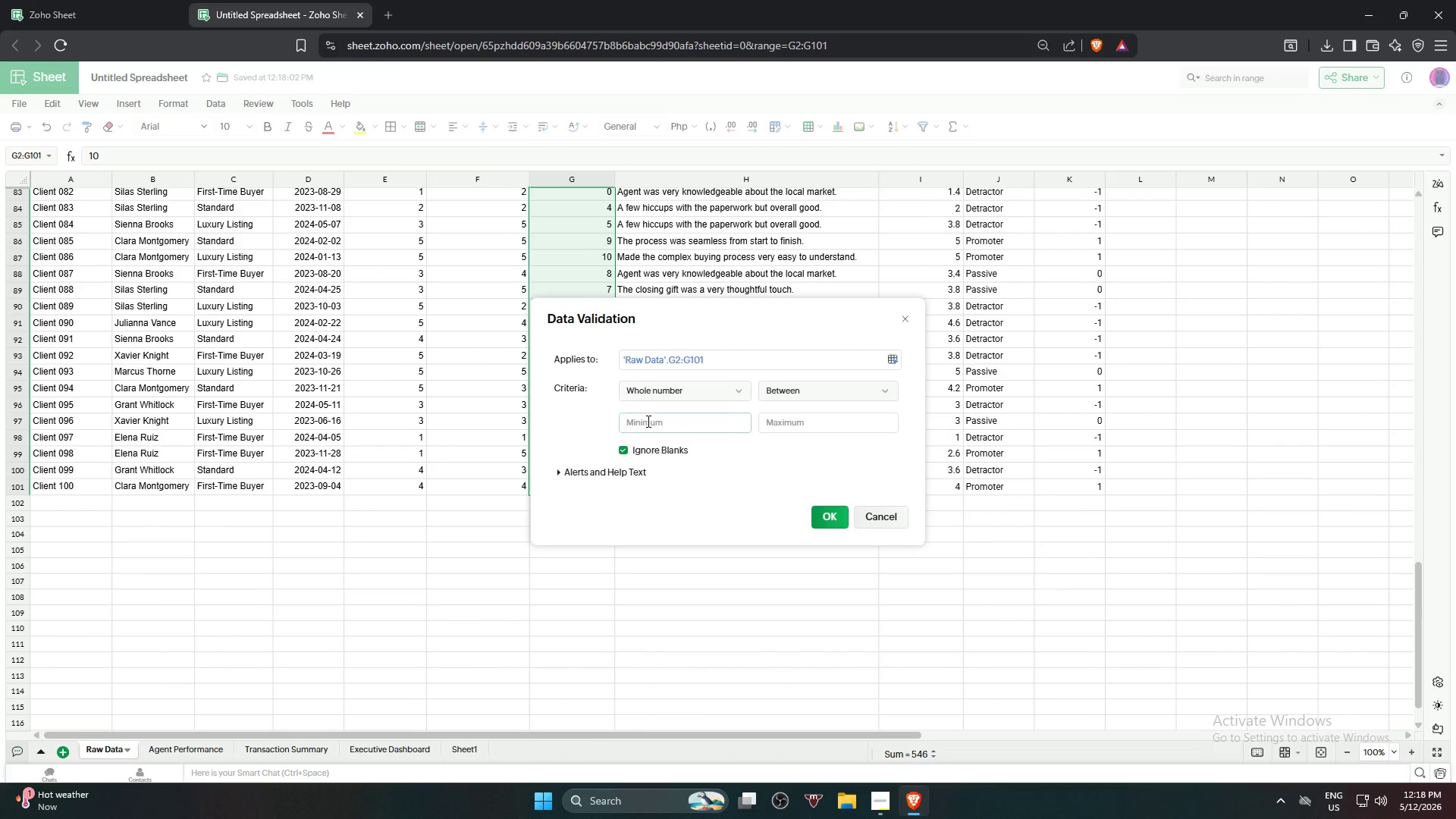 
left_click_drag(start_coordinate=[648, 421], to_coordinate=[648, 430])
 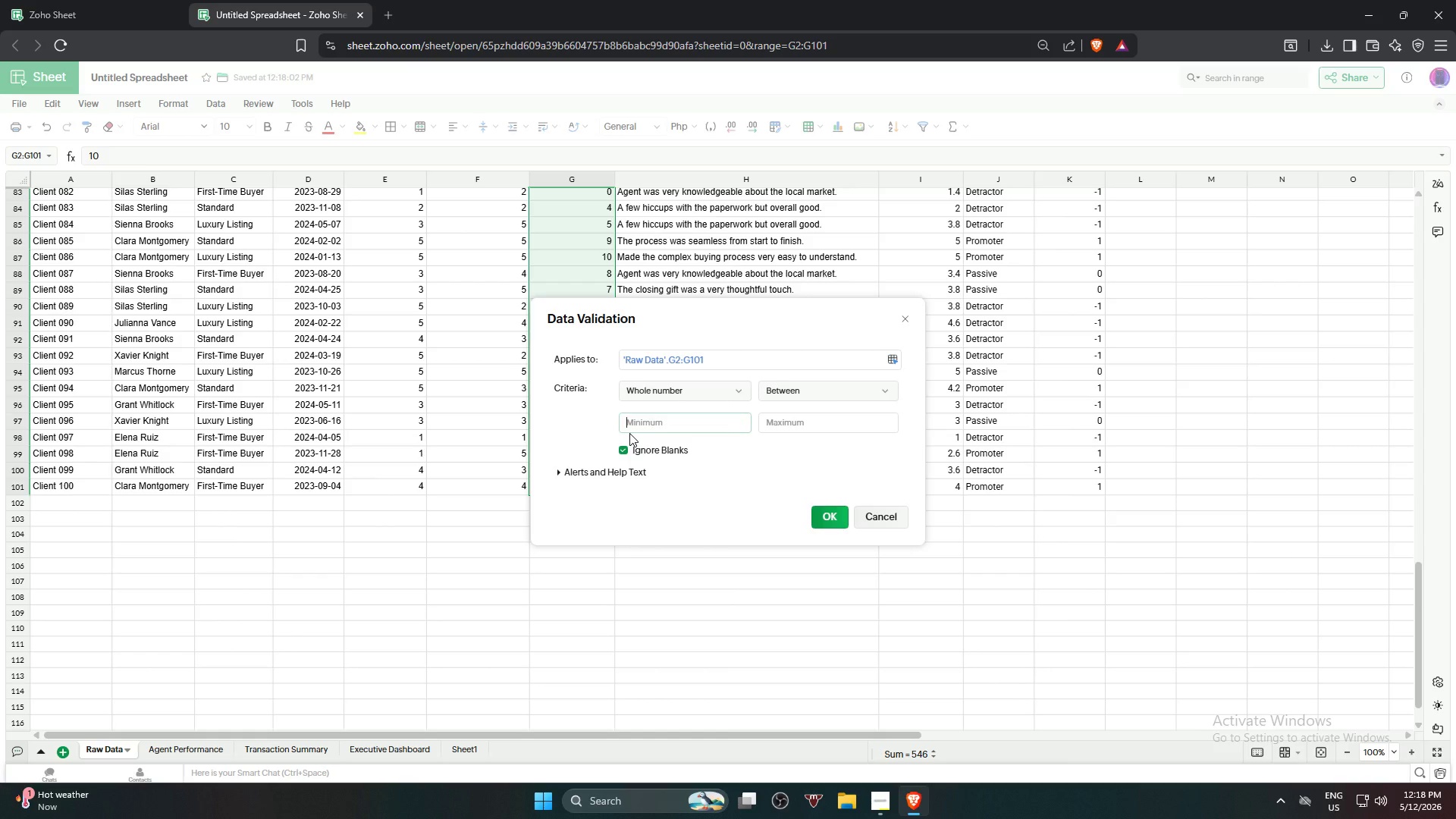 
key(Numpad0)
 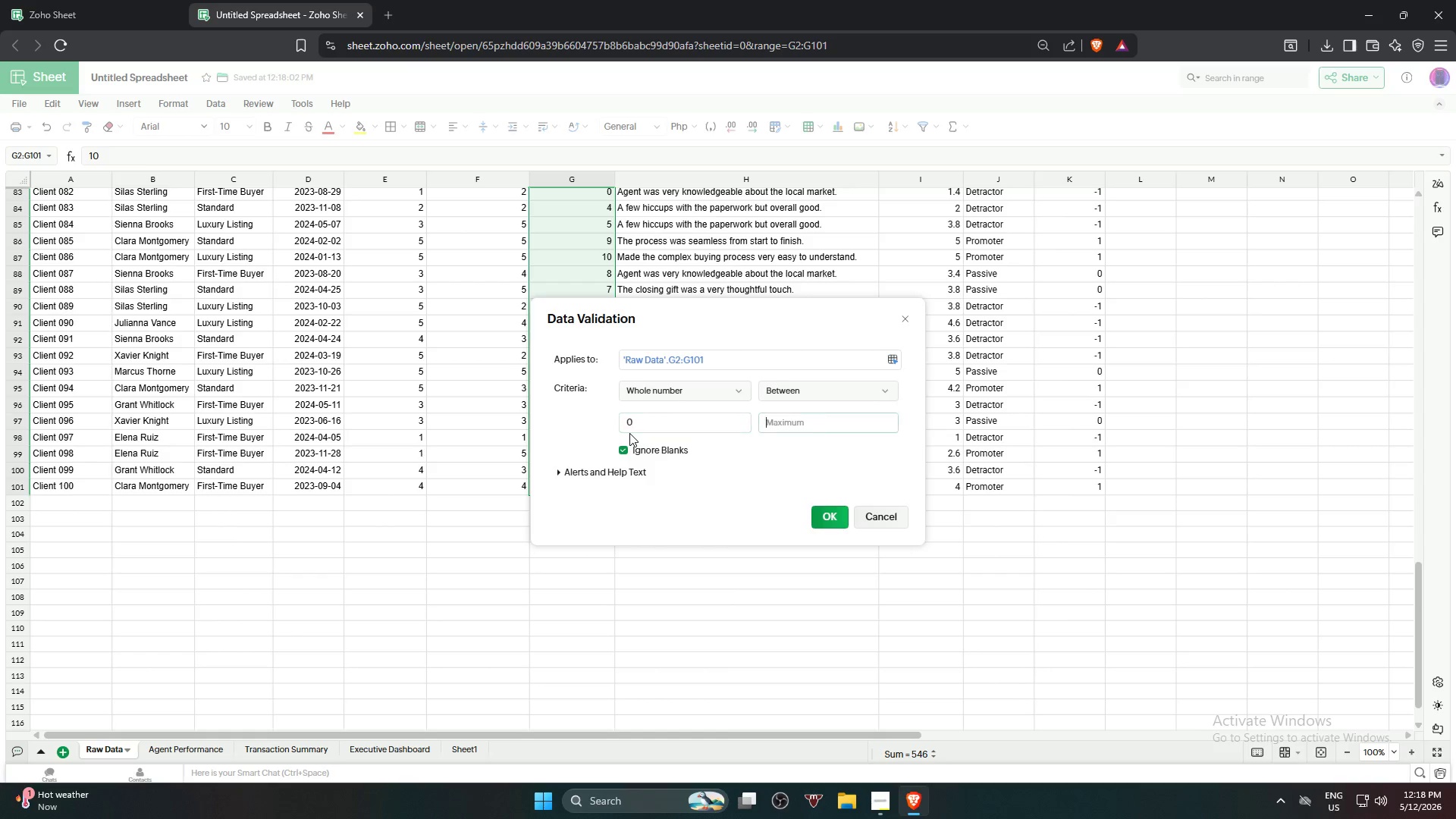 
key(Tab)
 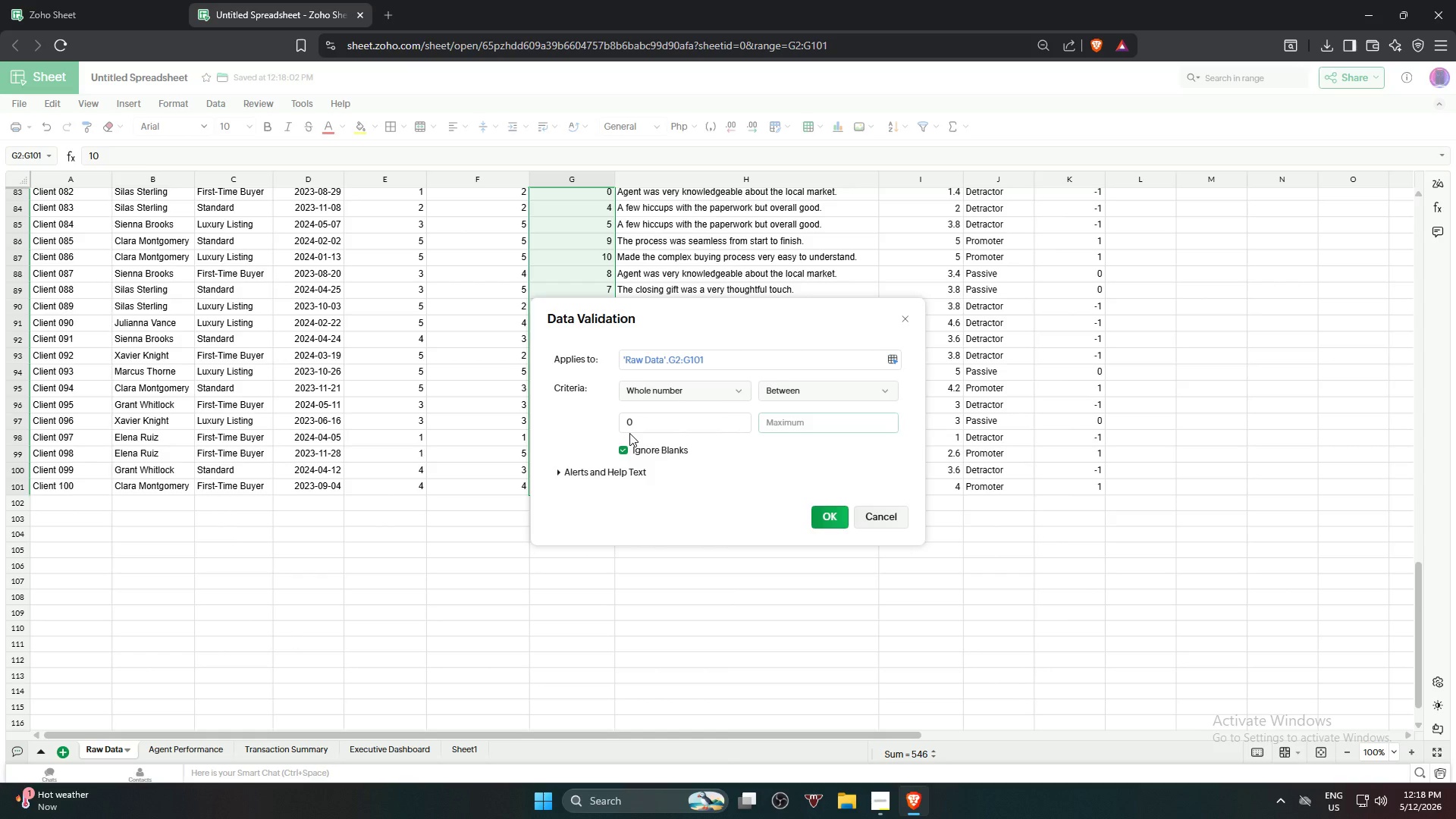 
key(Numpad1)
 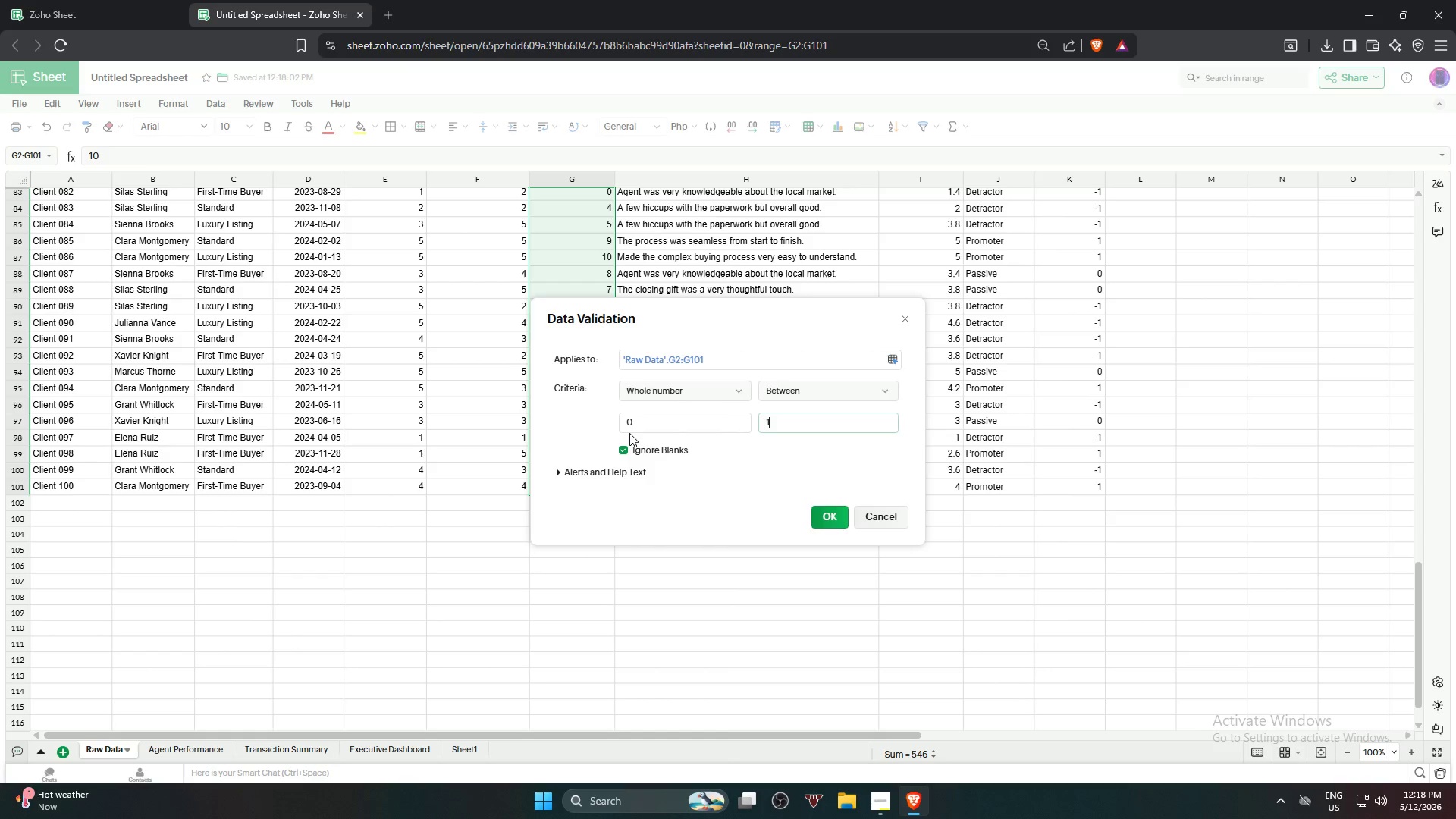 
key(Numpad0)
 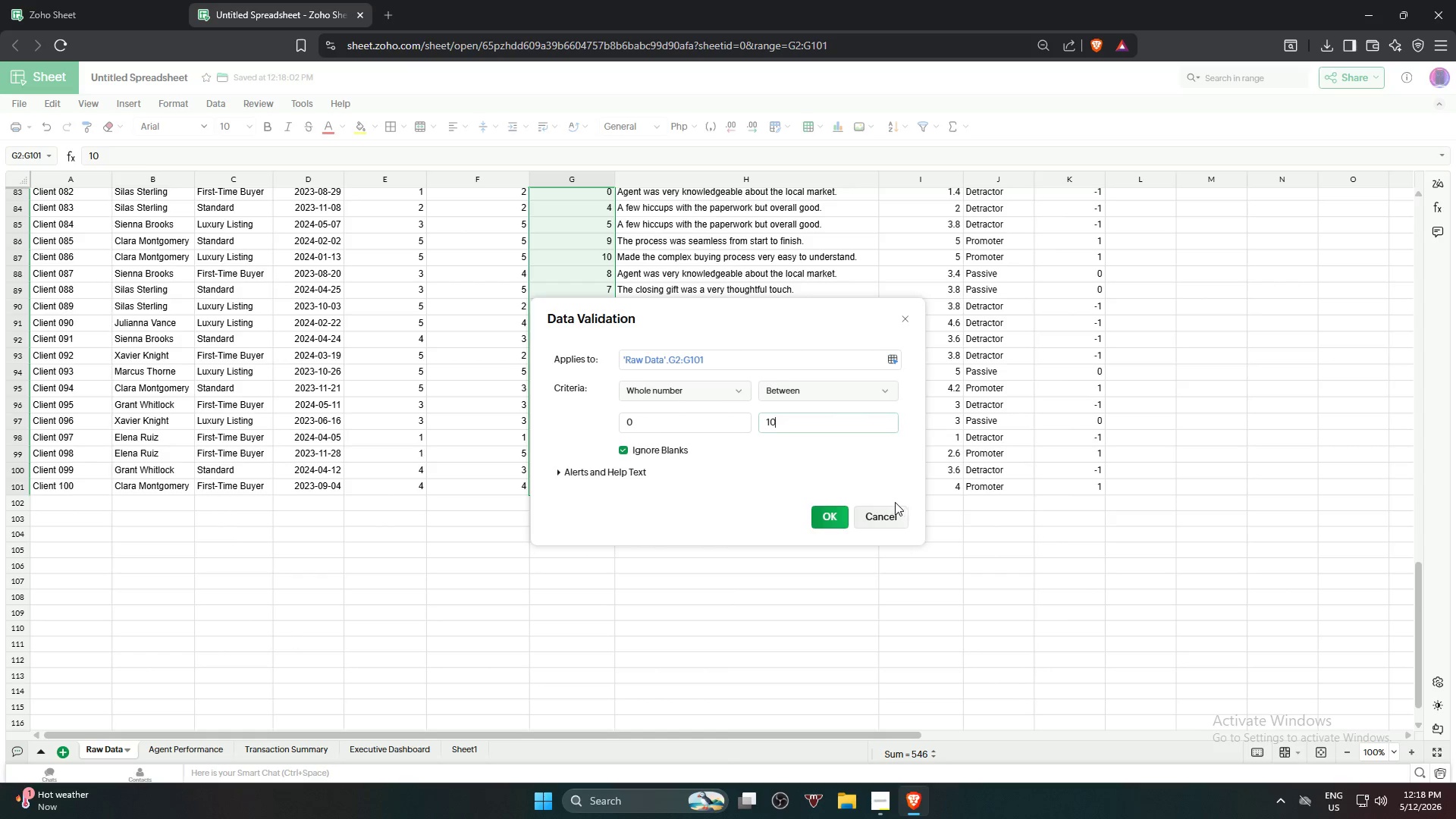 
left_click([843, 522])
 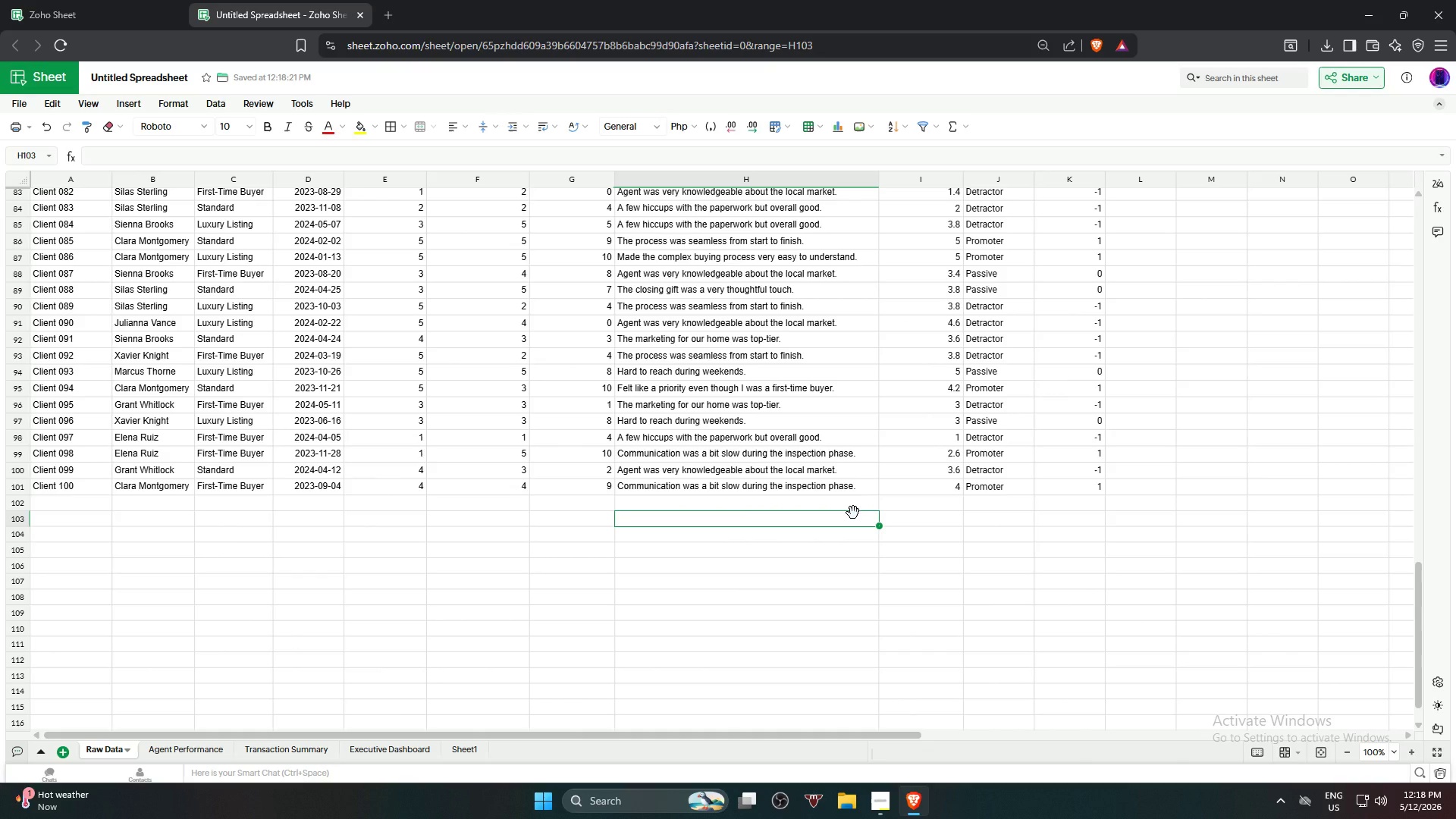 
wait(24.11)
 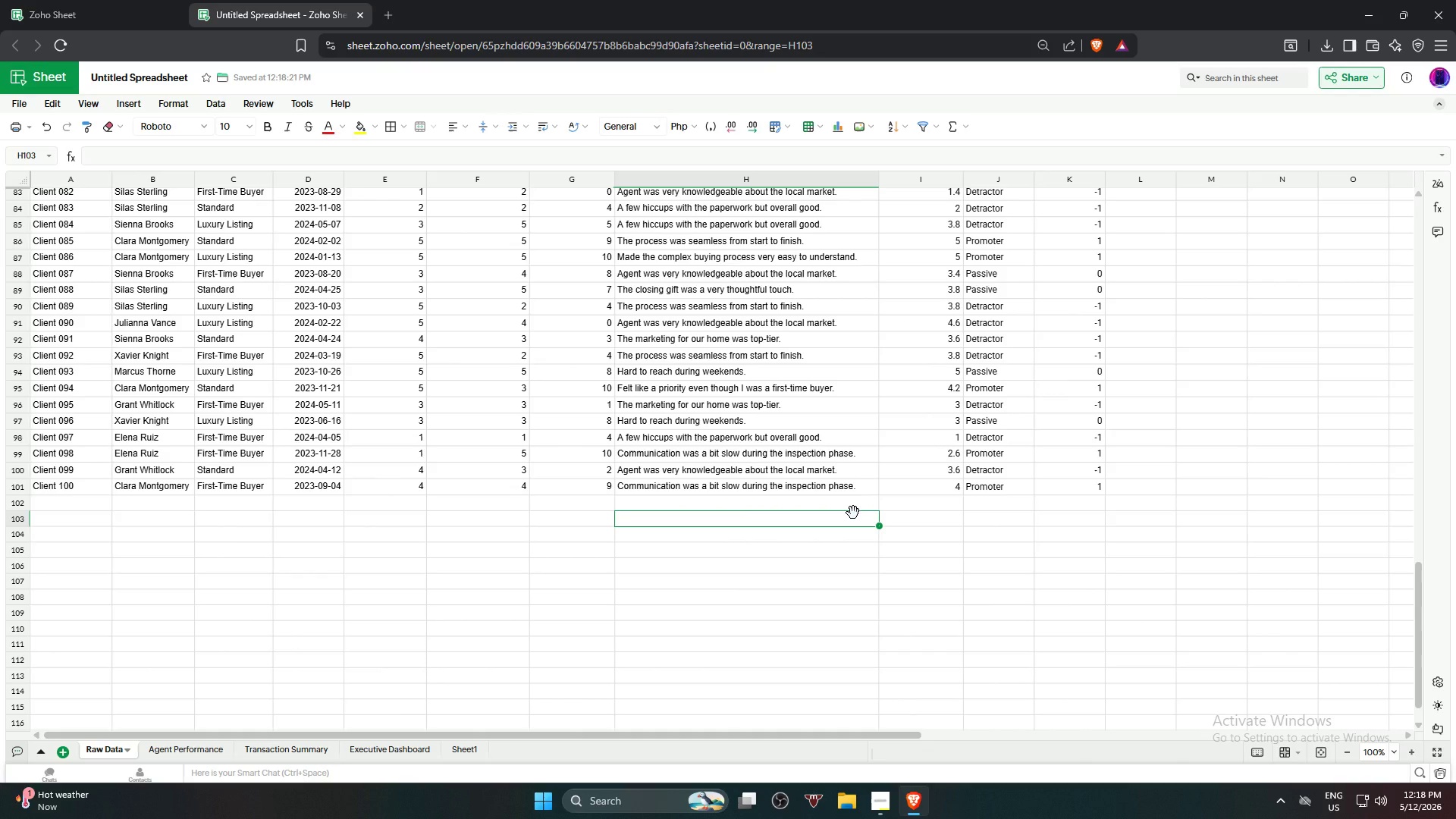 
left_click([96, 204])
 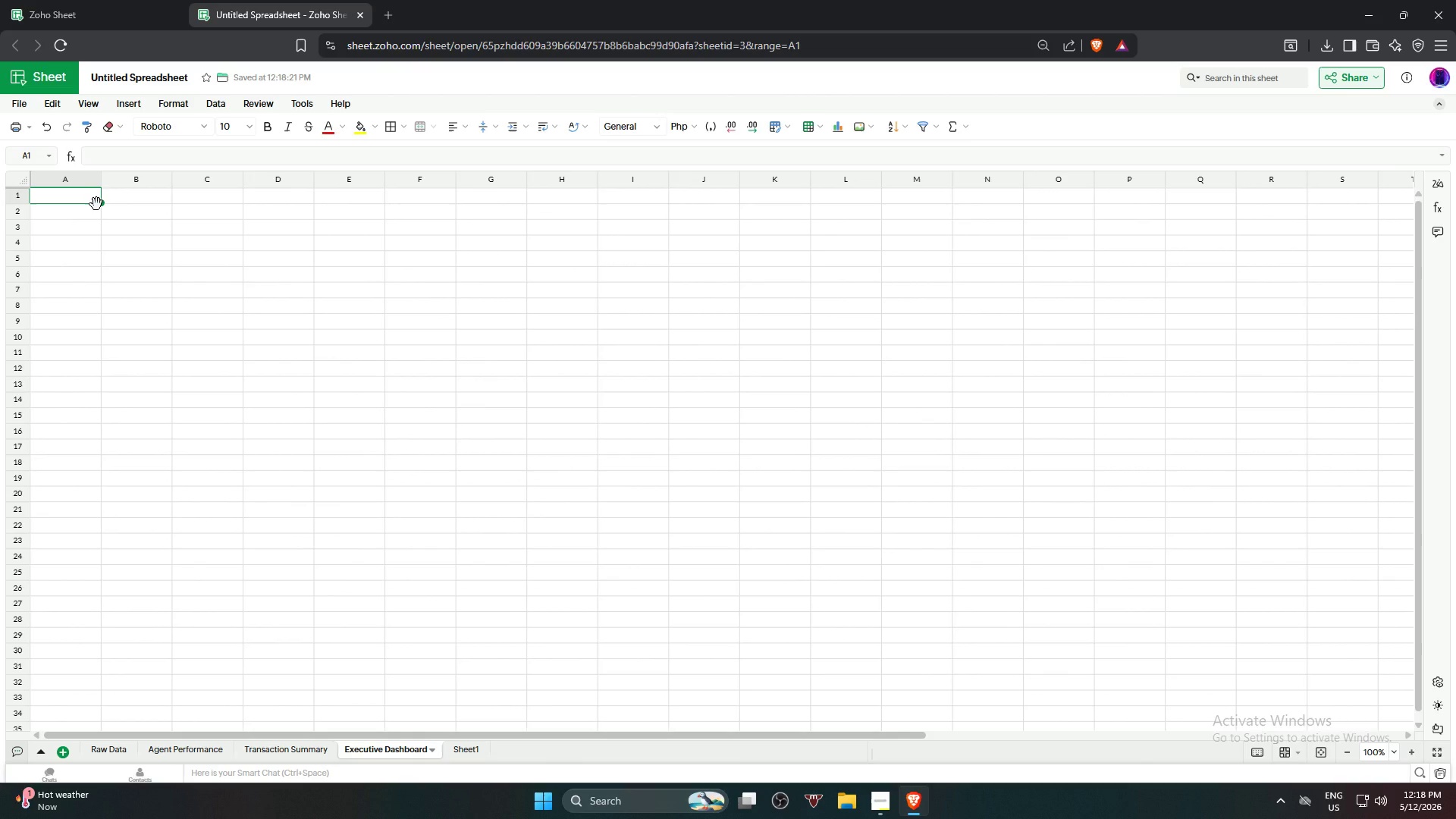 
type(Total Transan)
 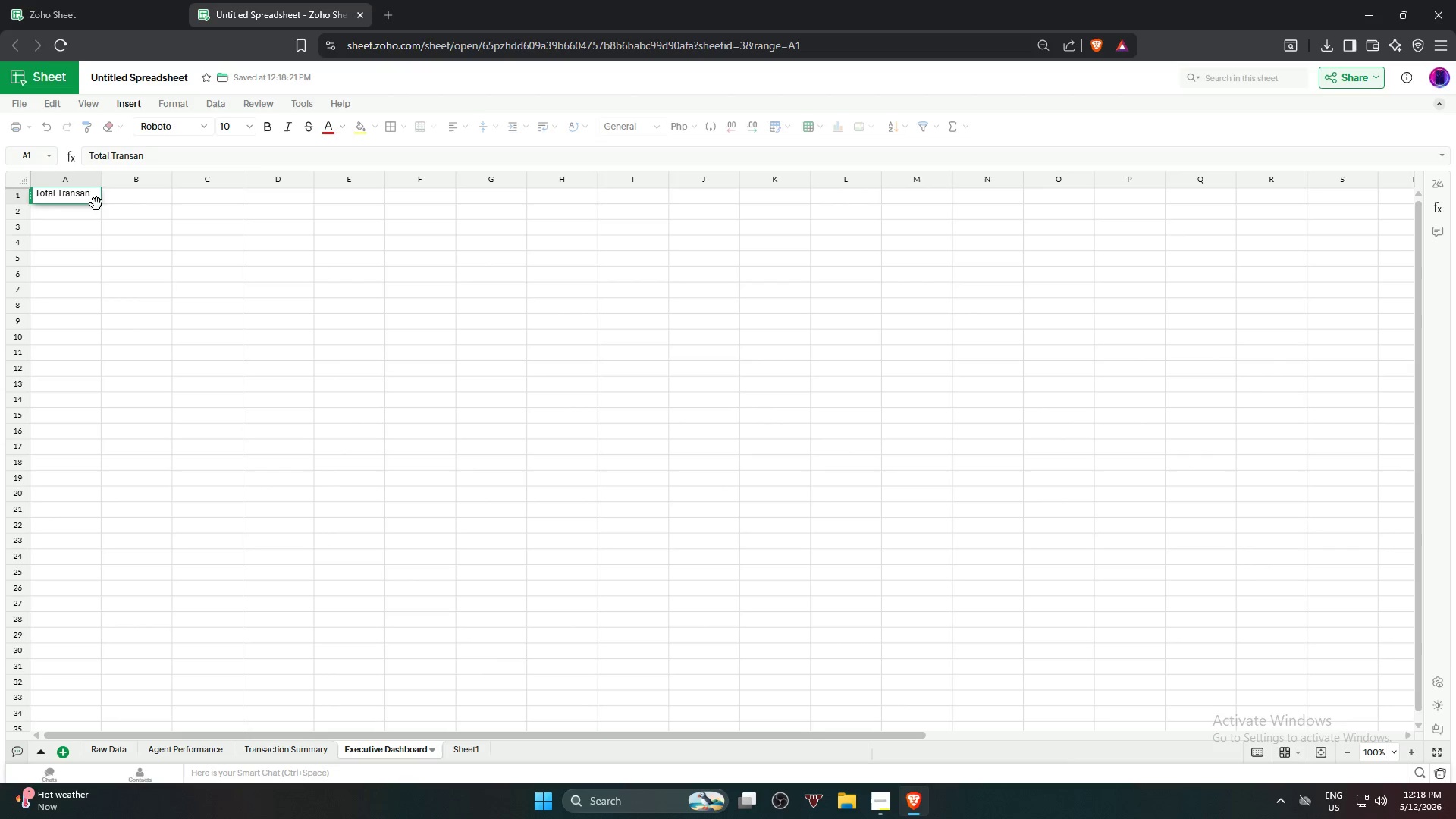 
wait(25.59)
 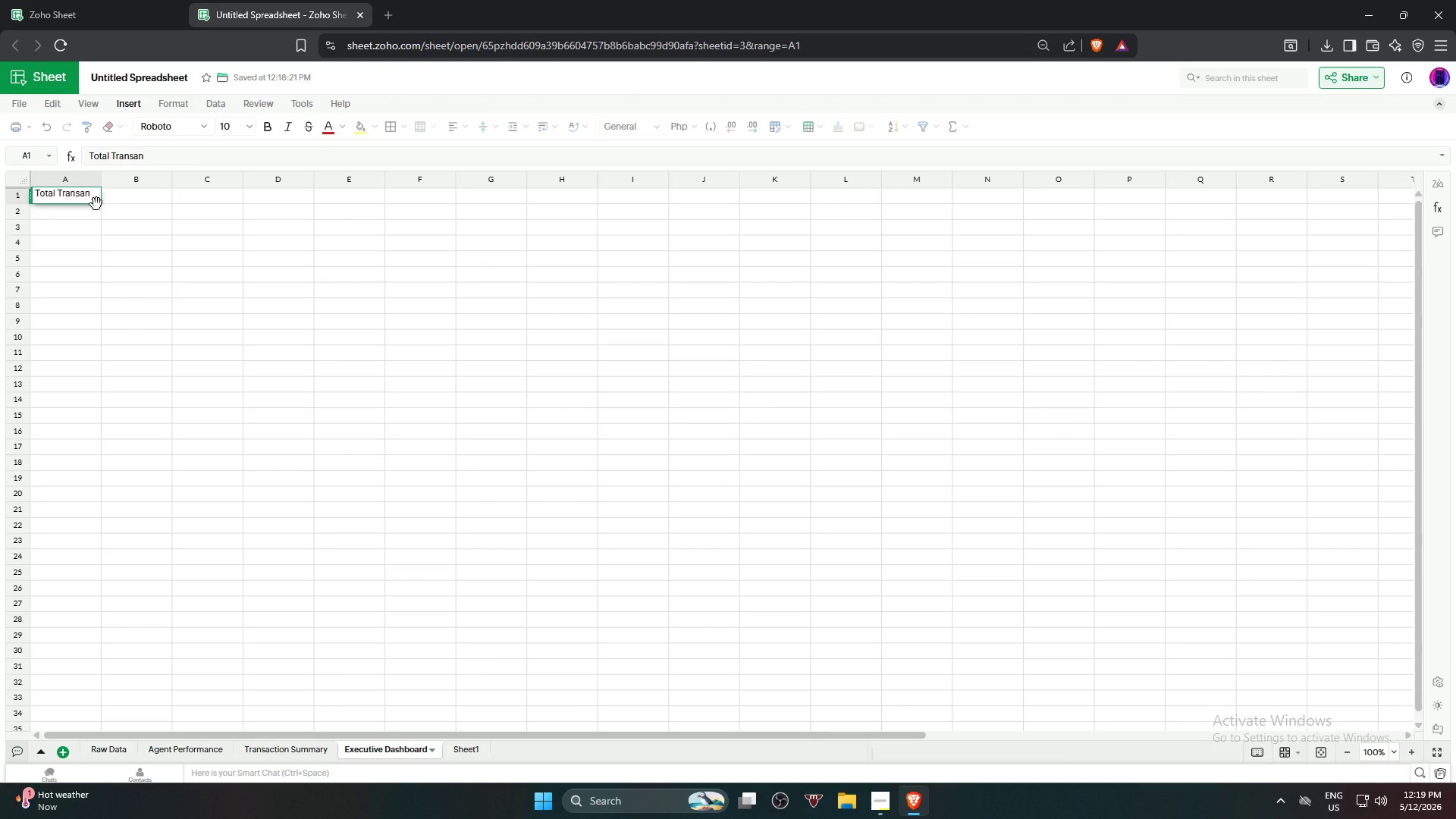 
hold_key(key=Backspace, duration=1.17)
 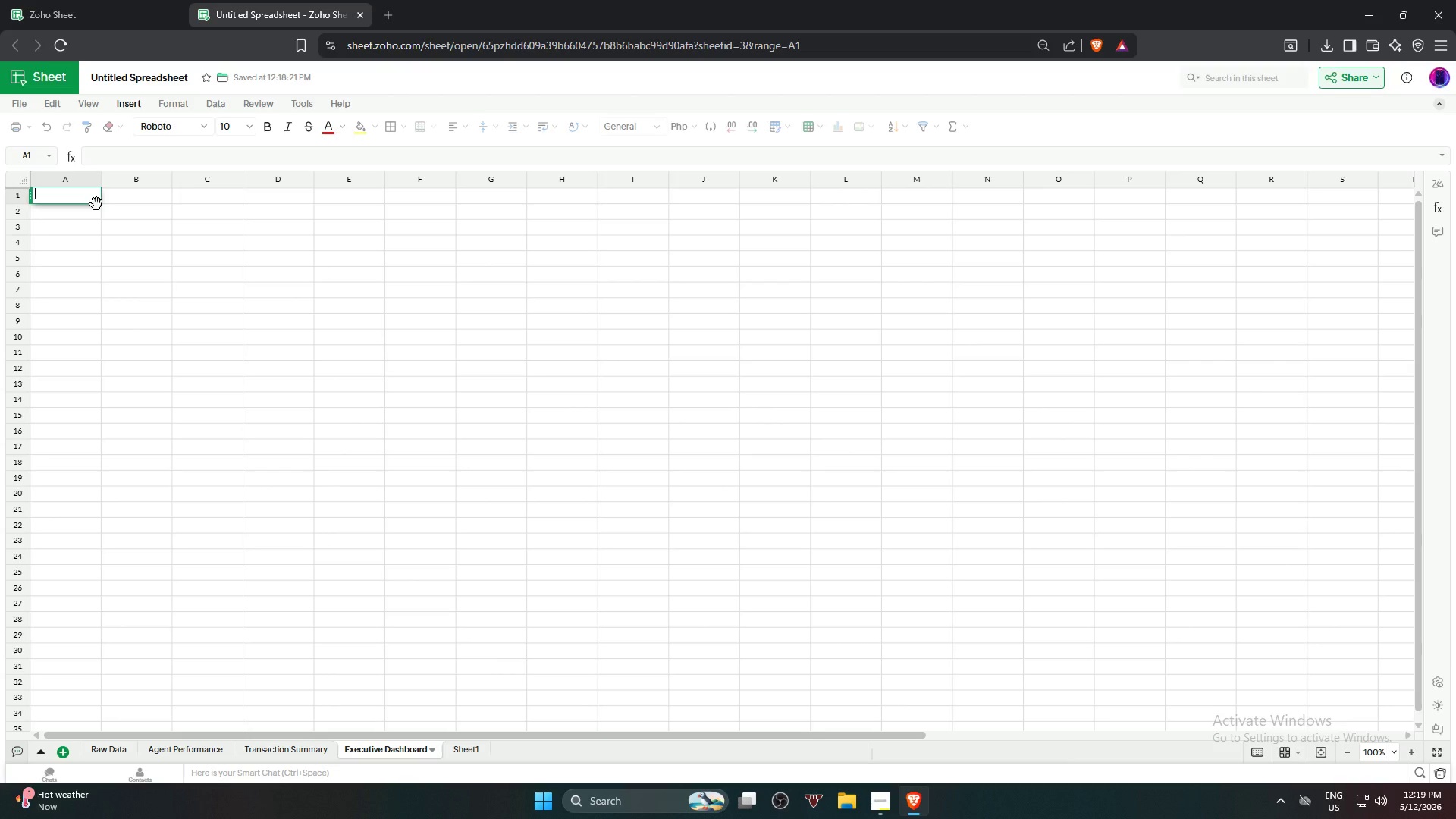 
wait(5.11)
 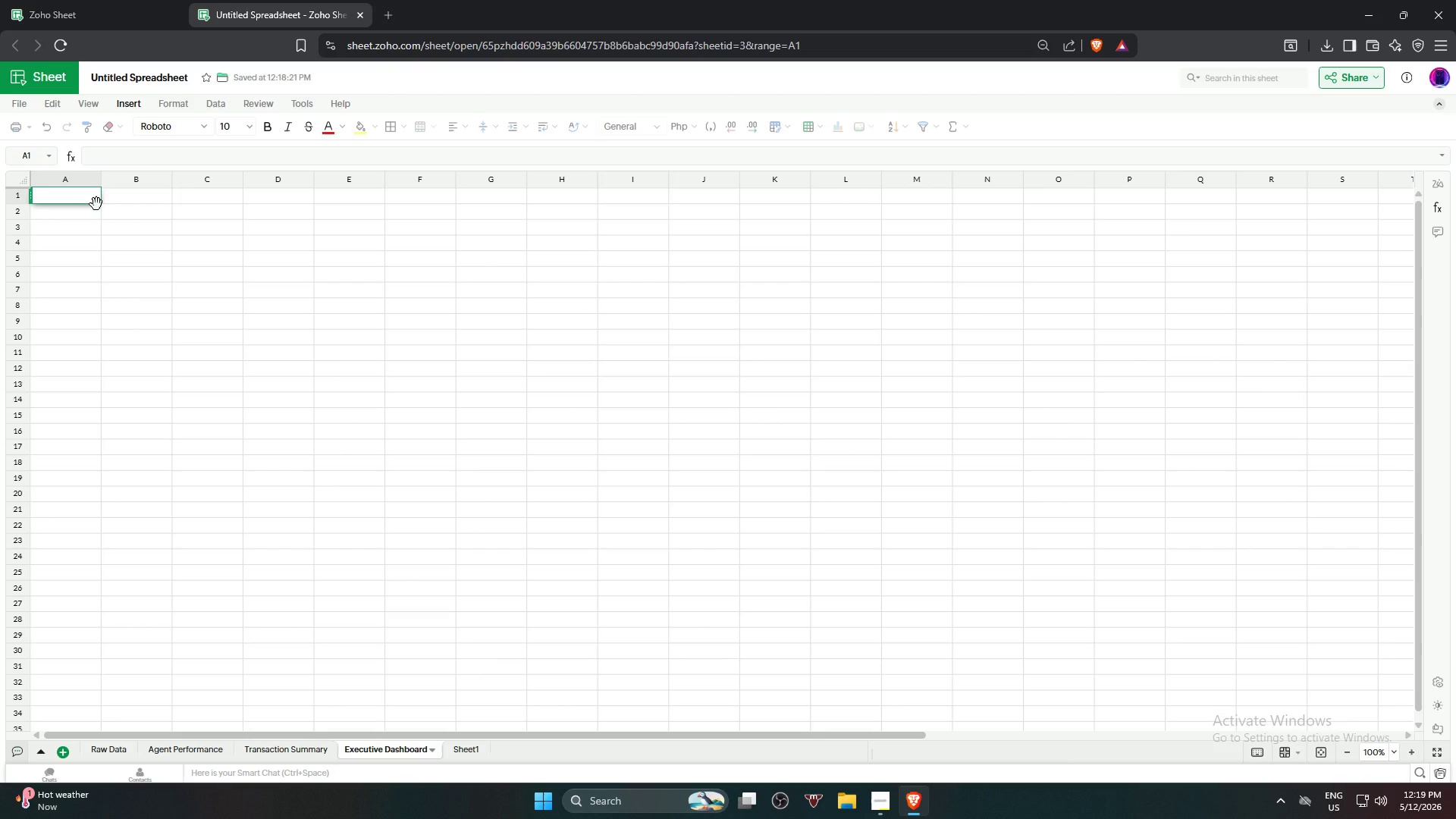 
type(APEX )
 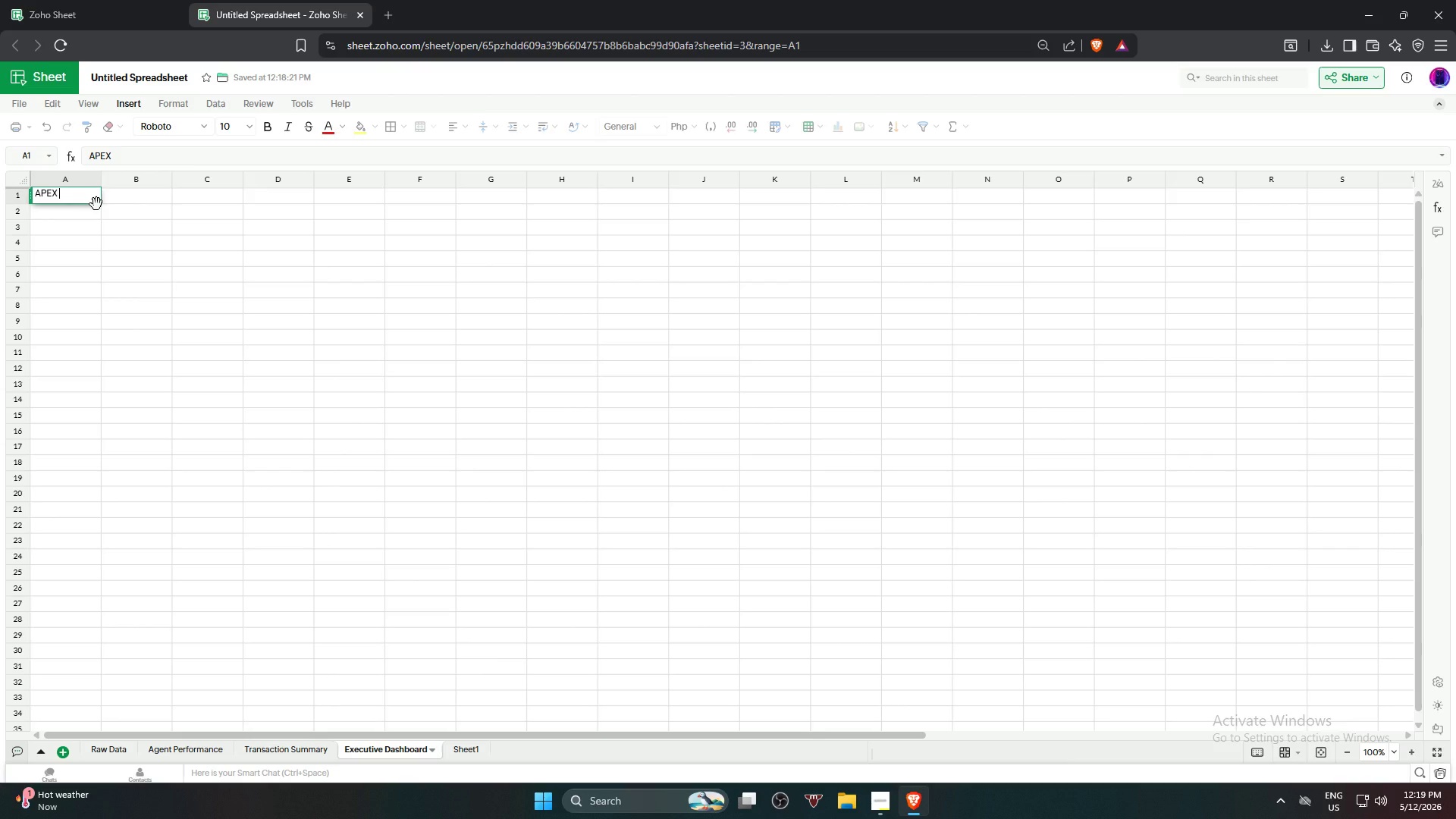 
type(& HEARTH REALTY)
 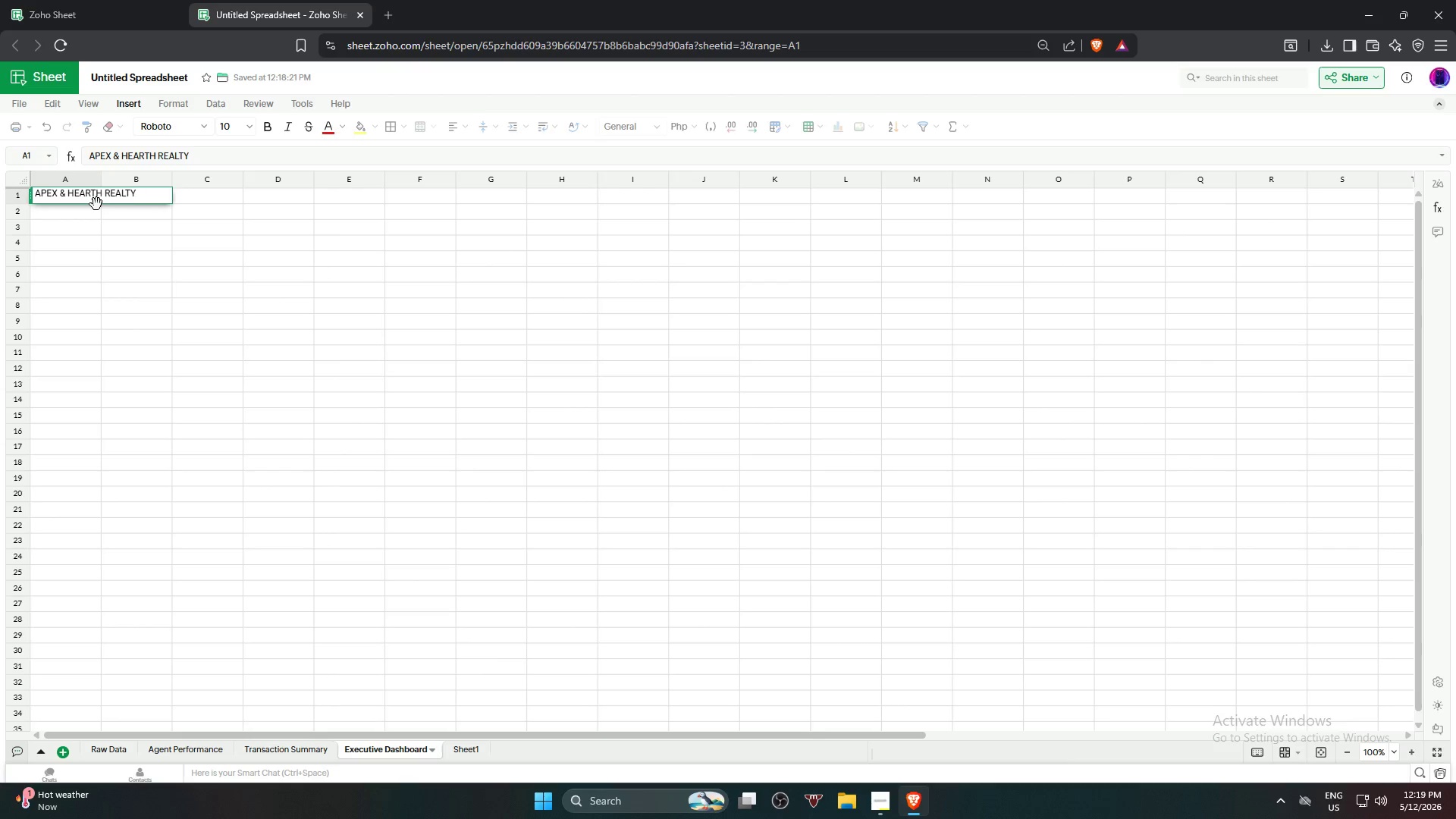 
key(Enter)
 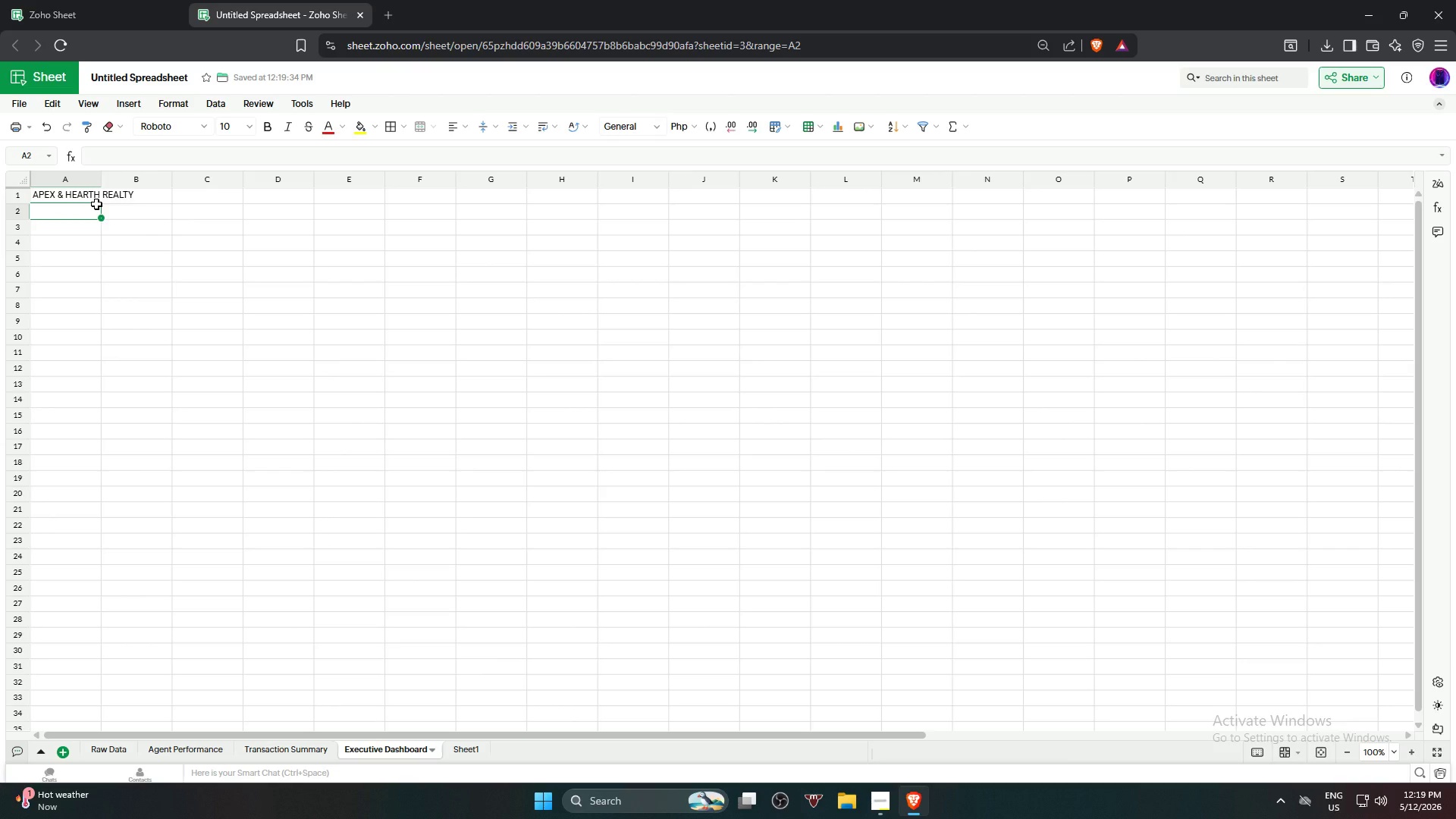 
type(POST-CLOSING CLIENT SENTIMENT DASHBOR)
key(Backspace)
type(ARD)
 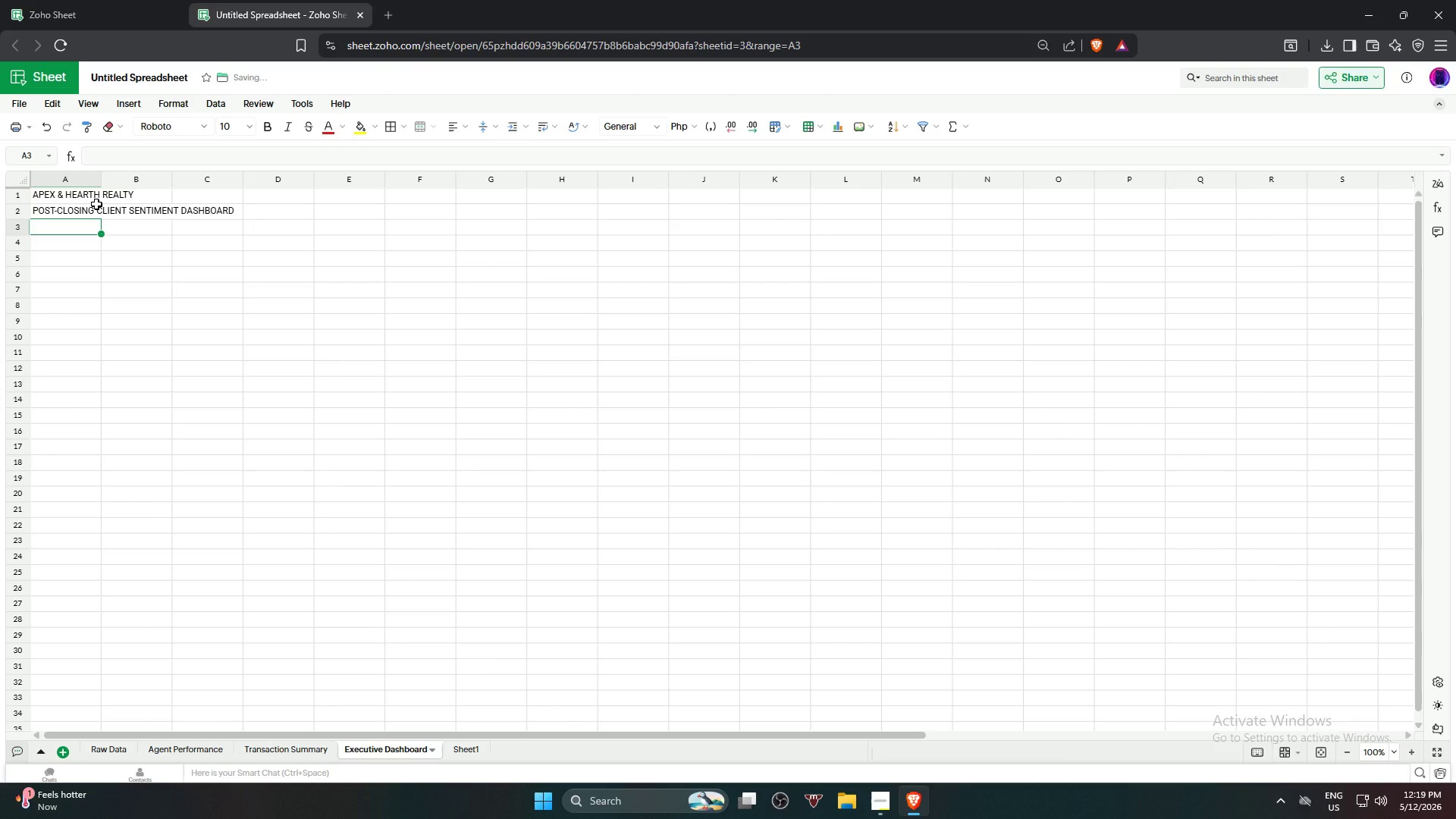 
key(Enter)
 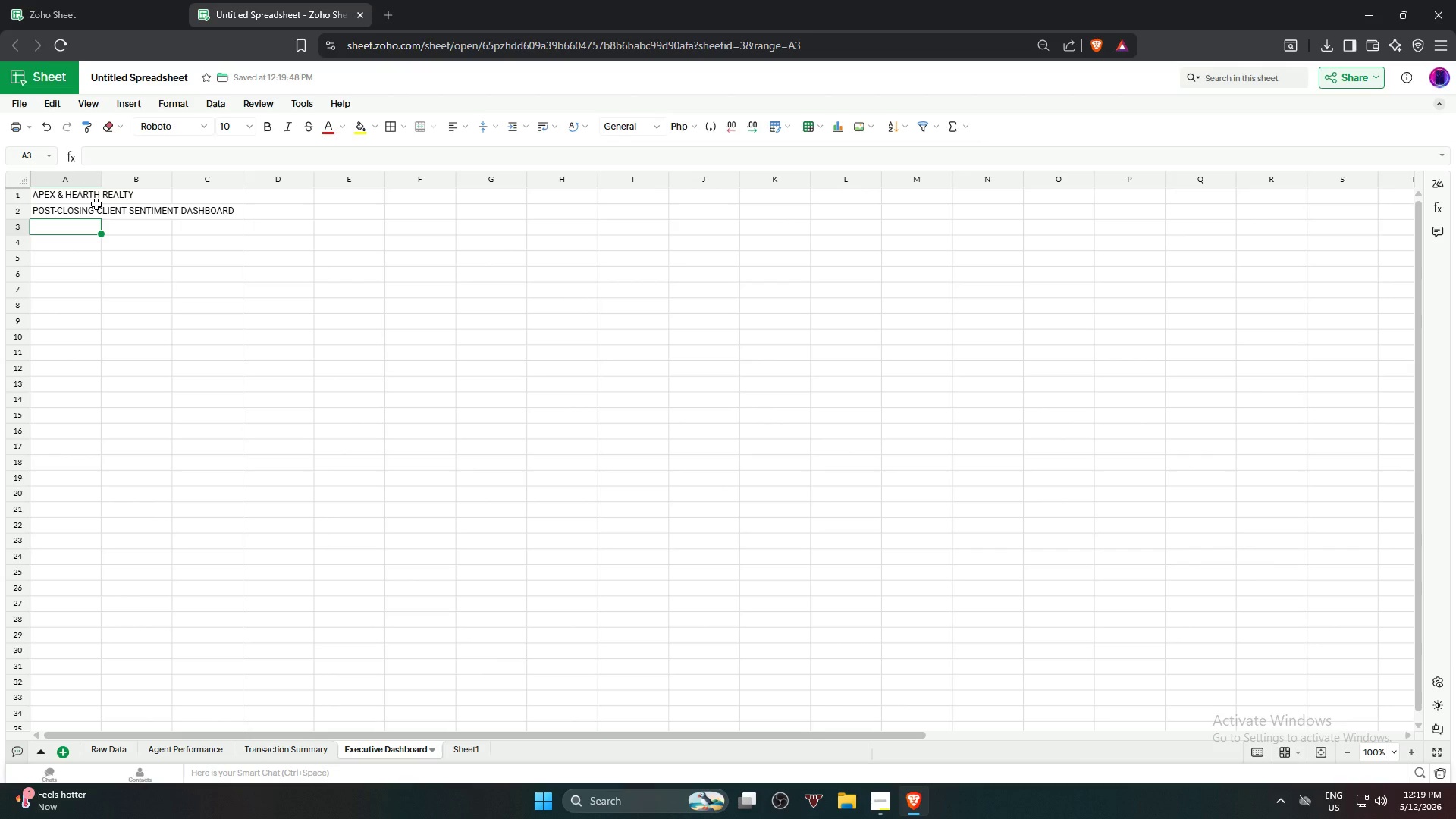 
left_click([66, 249])
 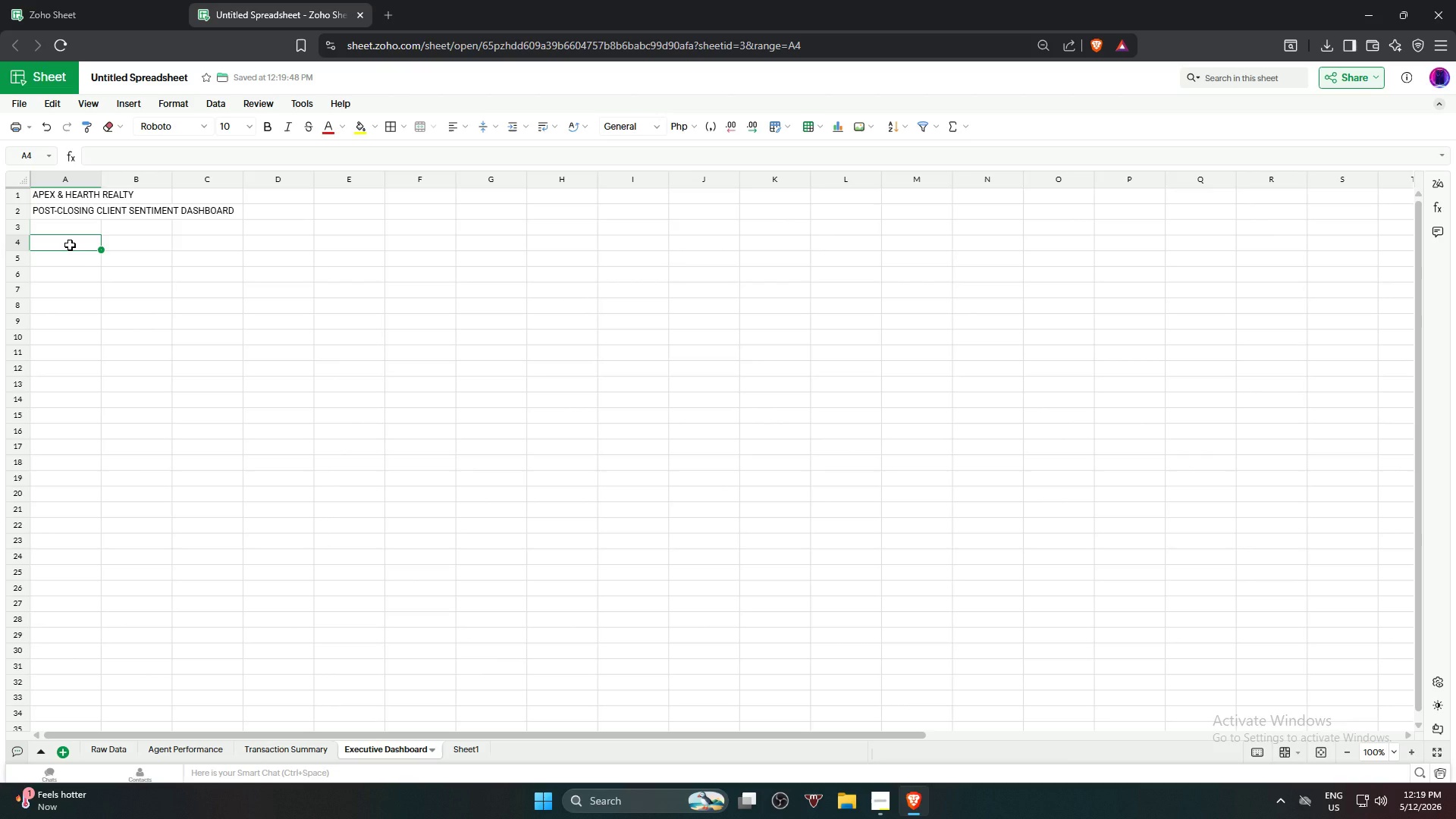 
type(t)
key(Backspace)
type(Total Transactiond)
key(Backspace)
type(s)
key(Tab)
key(Tab)
type(Average Satisfaction )
key(Tab)
key(Tab)
type(Average Communication)
key(Tab)
key(Tab)
type(Overall NOP)
key(Backspace)
key(Backspace)
type(PS)
 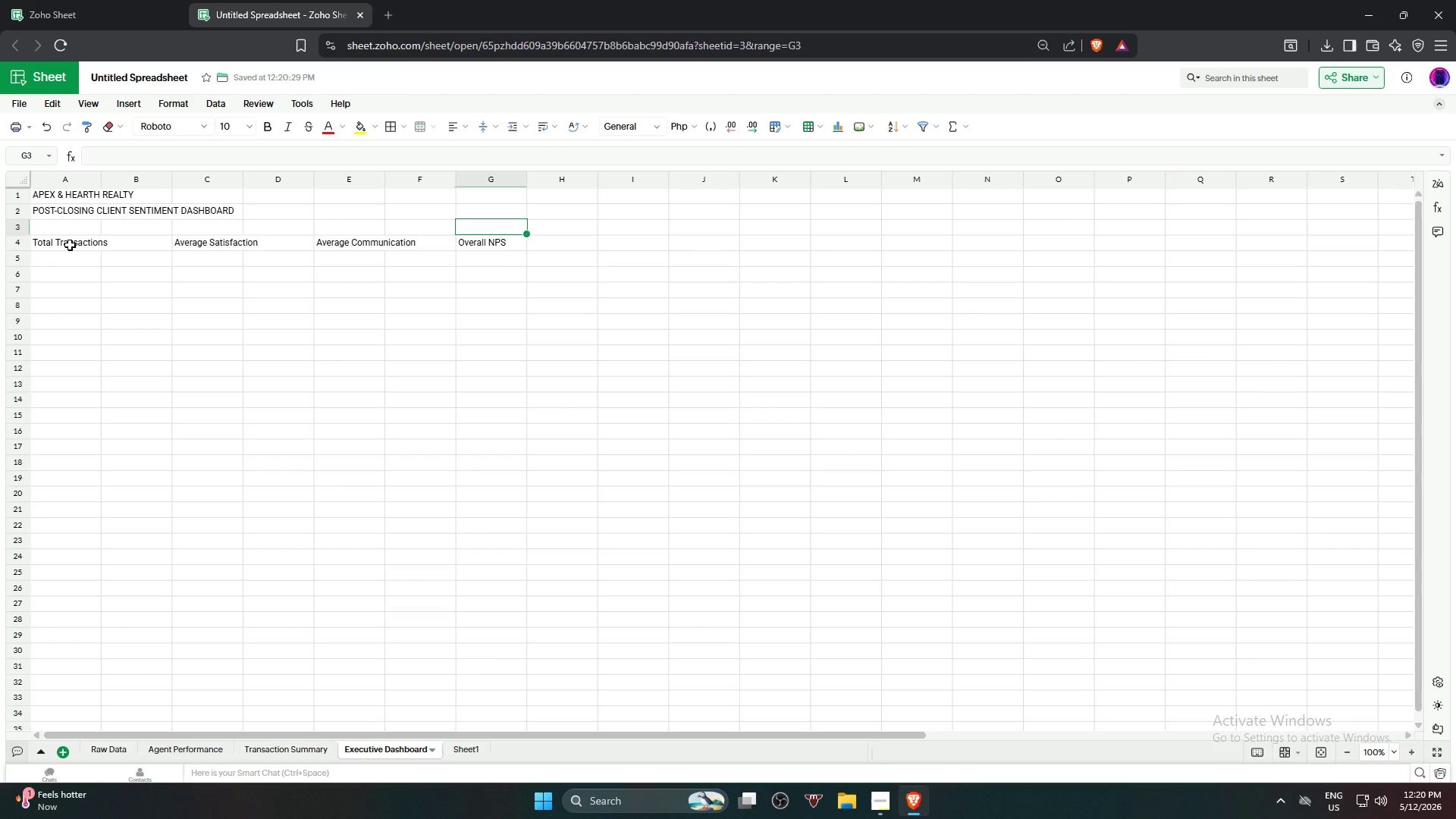 
key(Shift+Enter)
 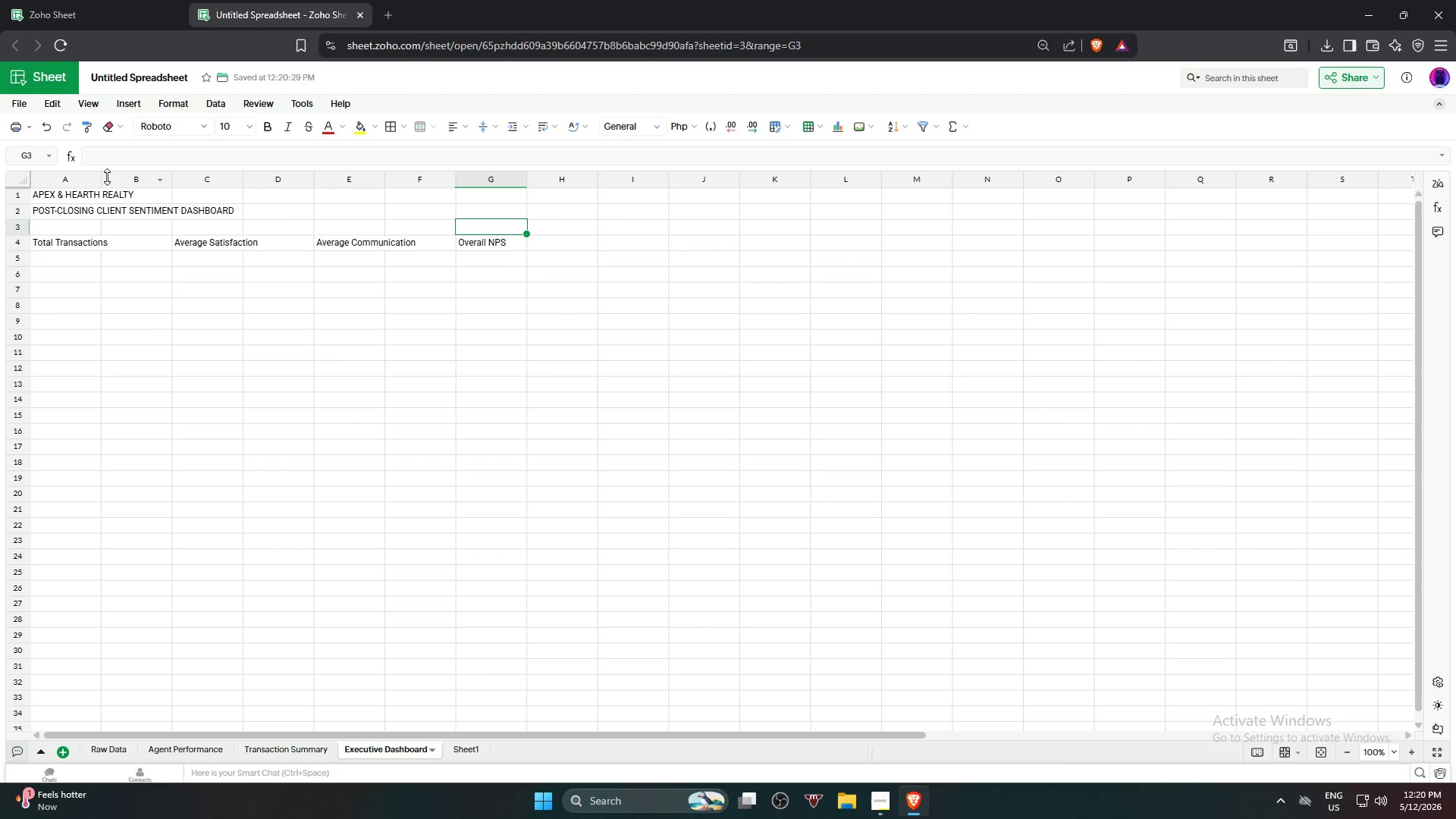 
left_click_drag(start_coordinate=[103, 175], to_coordinate=[119, 180])
 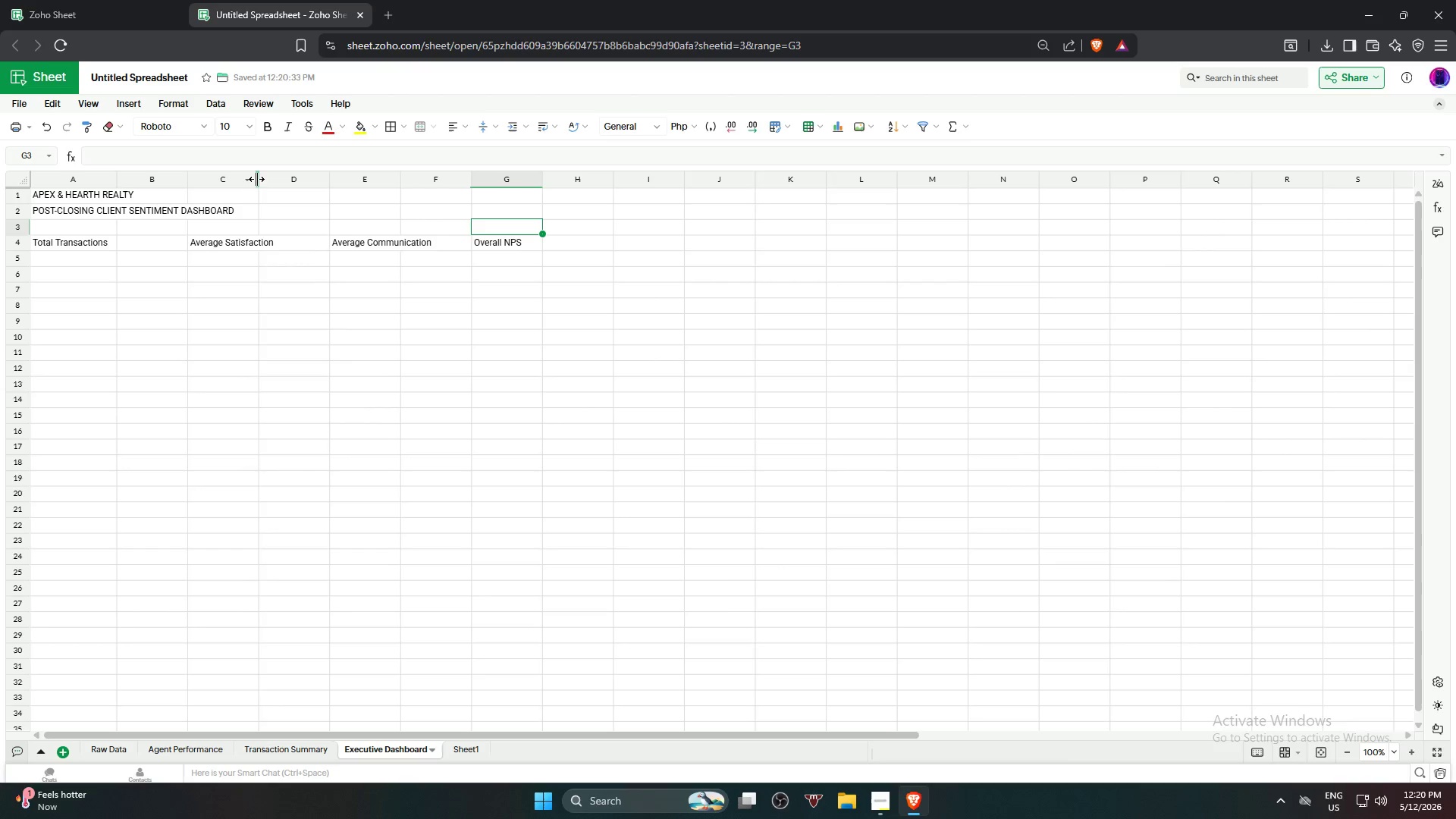 
double_click([256, 178])
 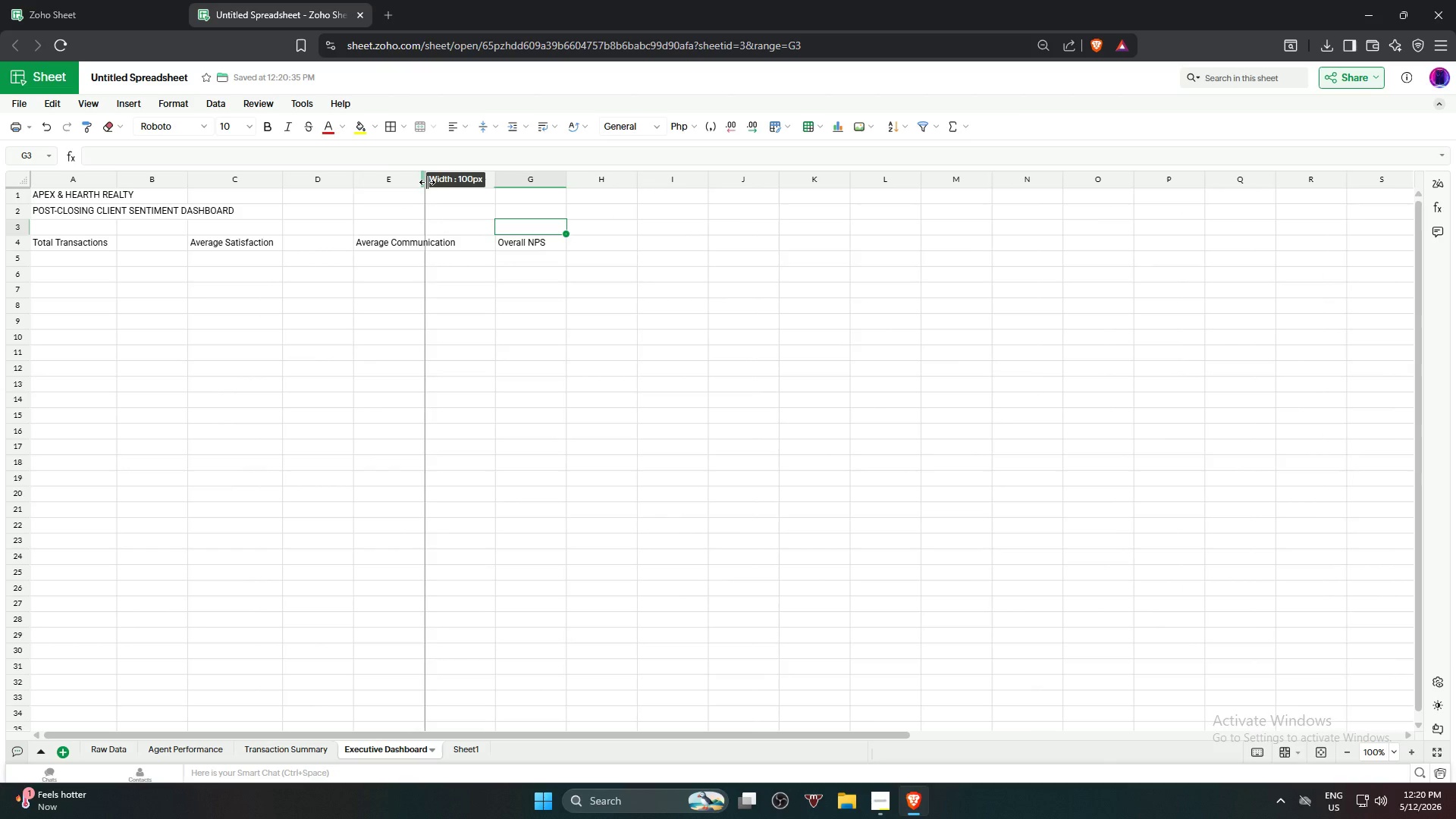 
left_click([427, 183])
 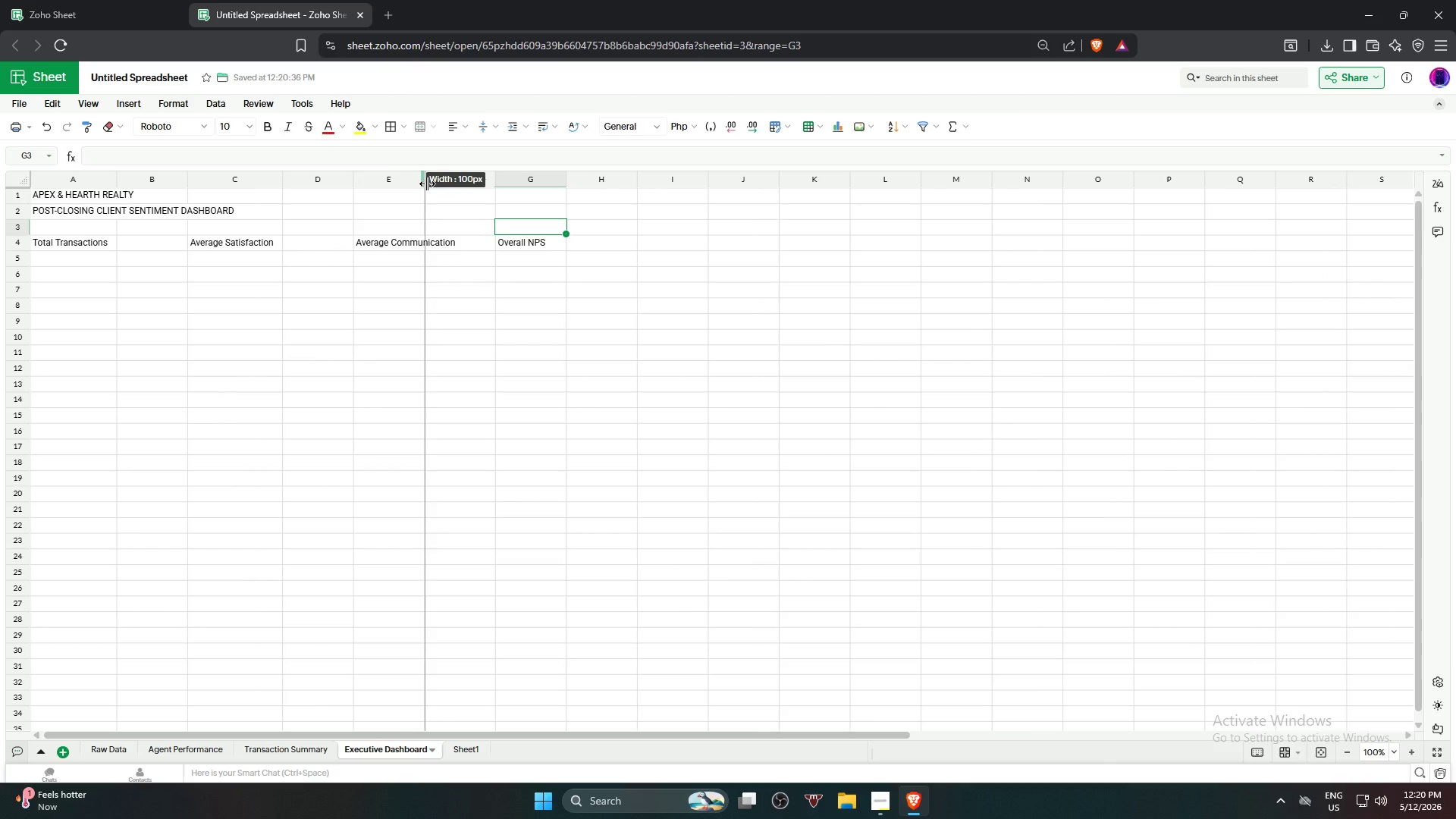 
double_click([427, 184])
 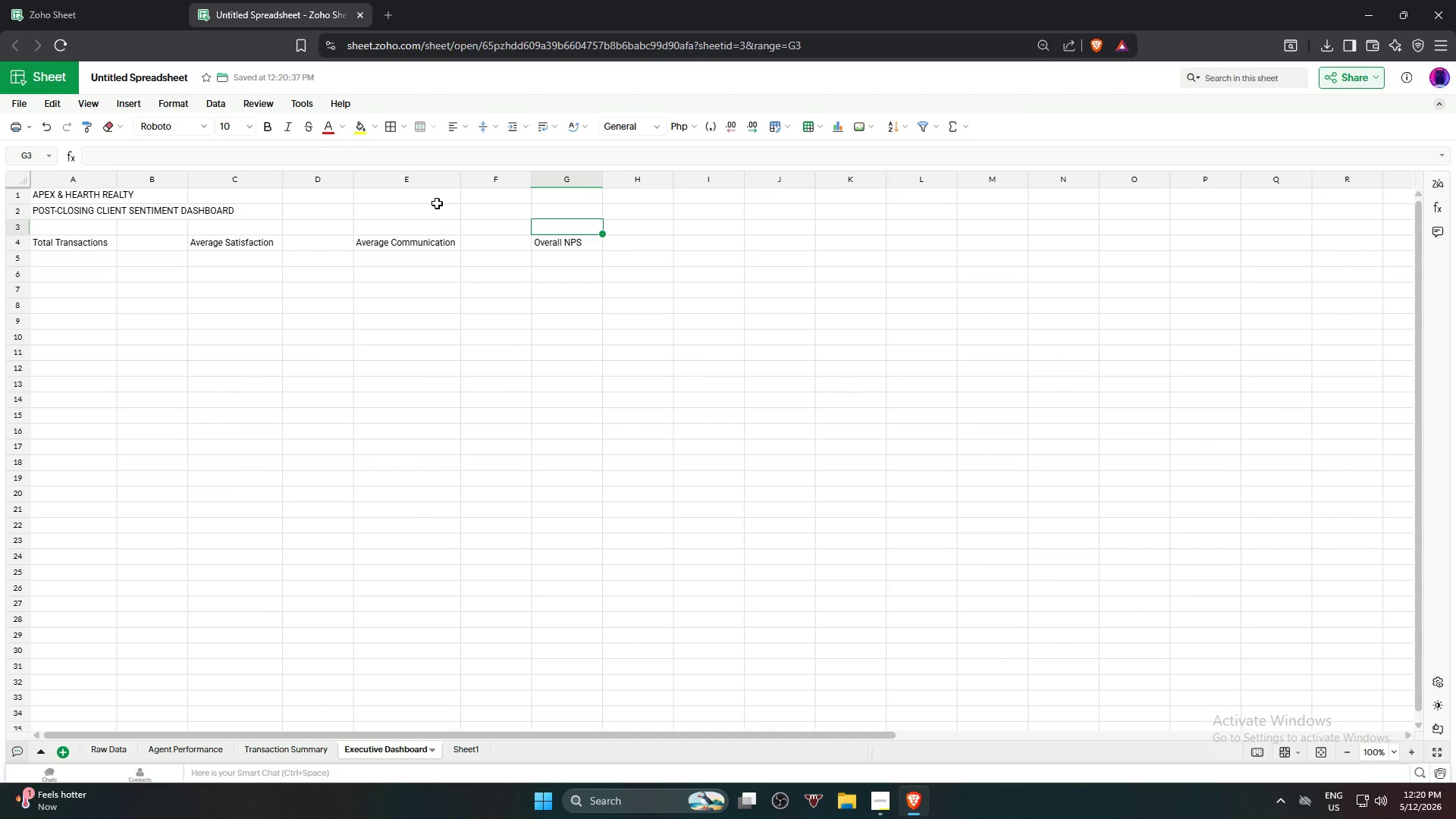 
left_click([572, 353])
 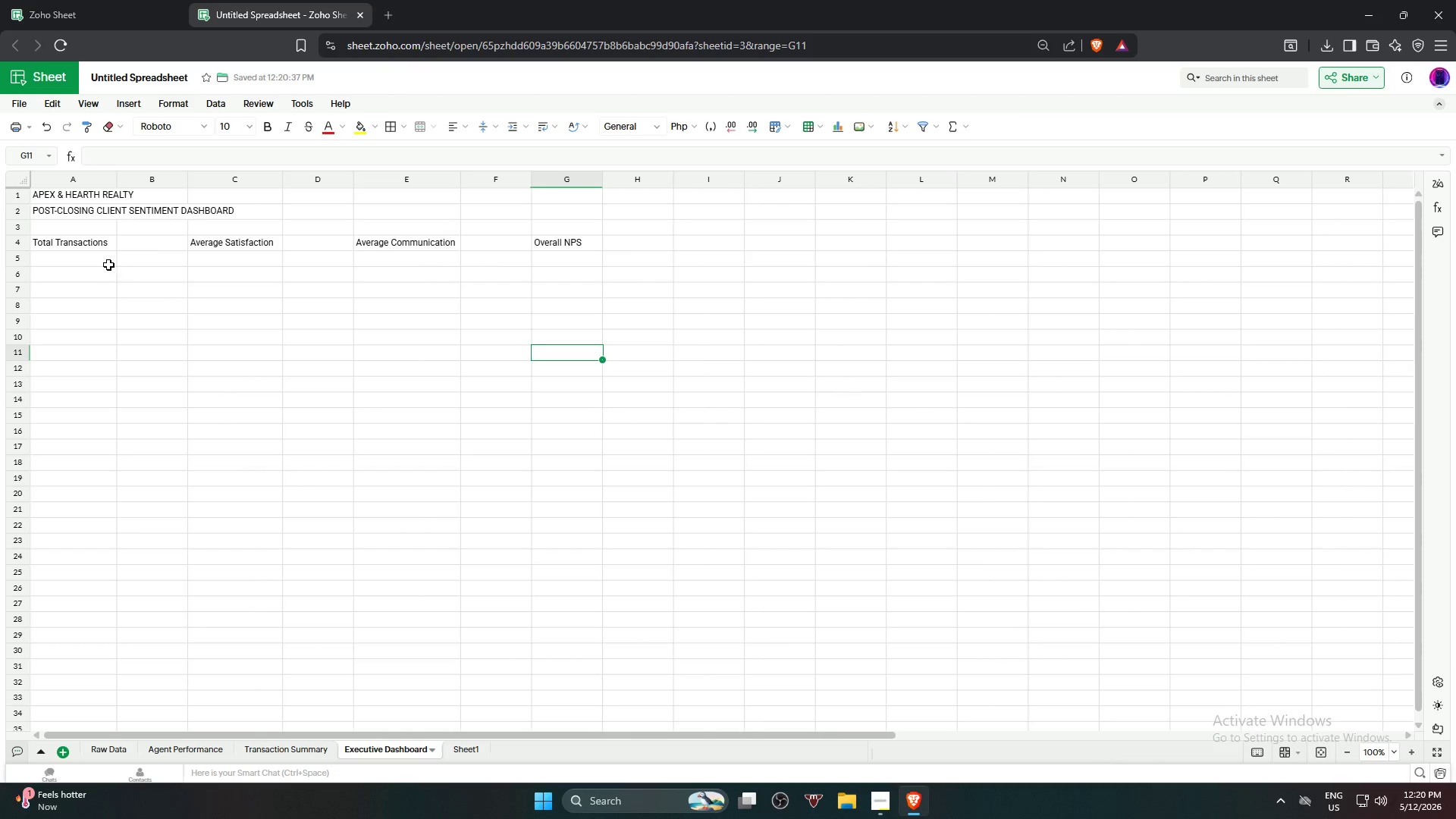 
left_click([102, 265])
 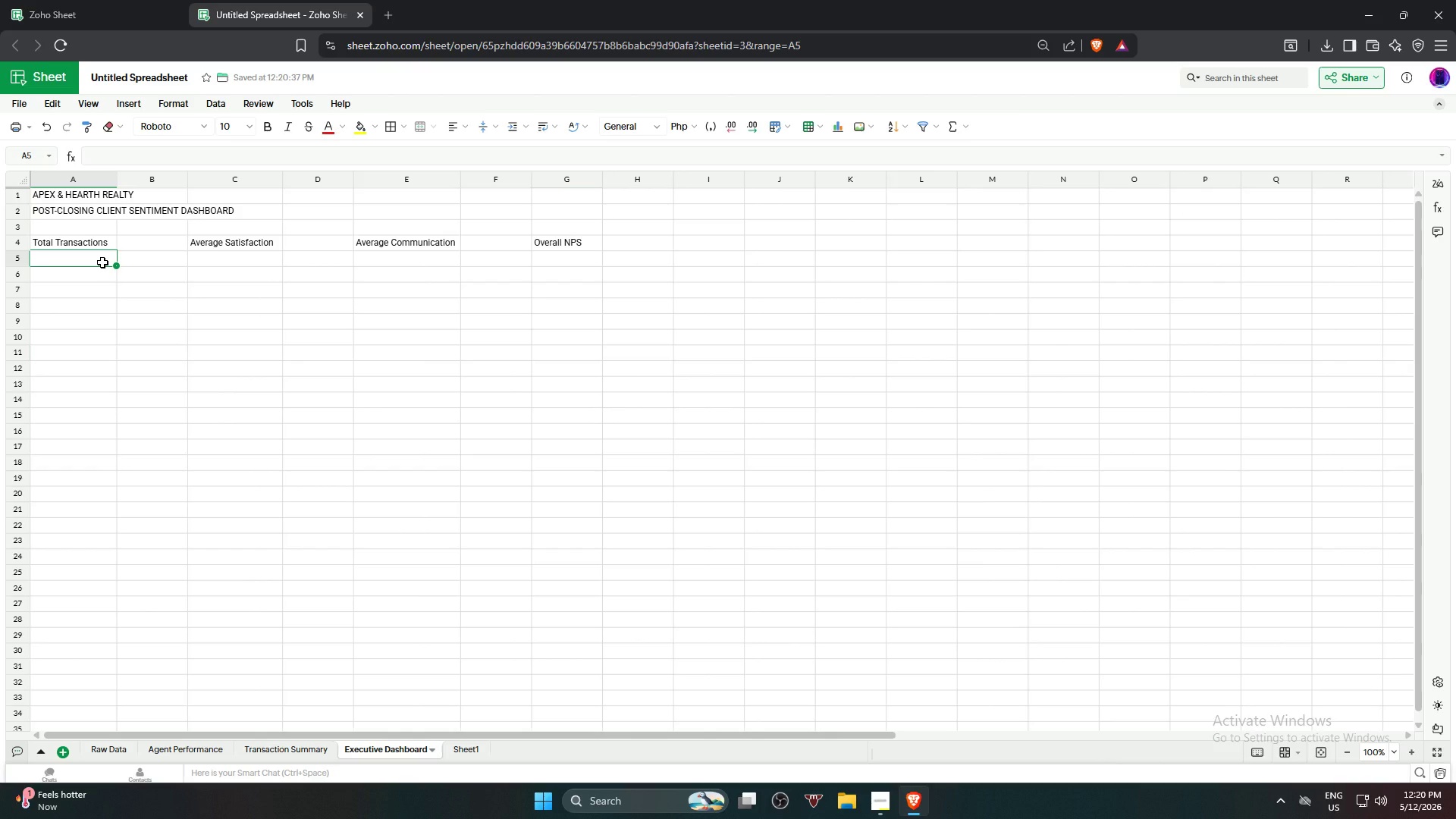 
type(=COU)
key(Backspace)
key(Backspace)
key(Backspace)
key(Backspace)
key(Backspace)
key(Backspace)
 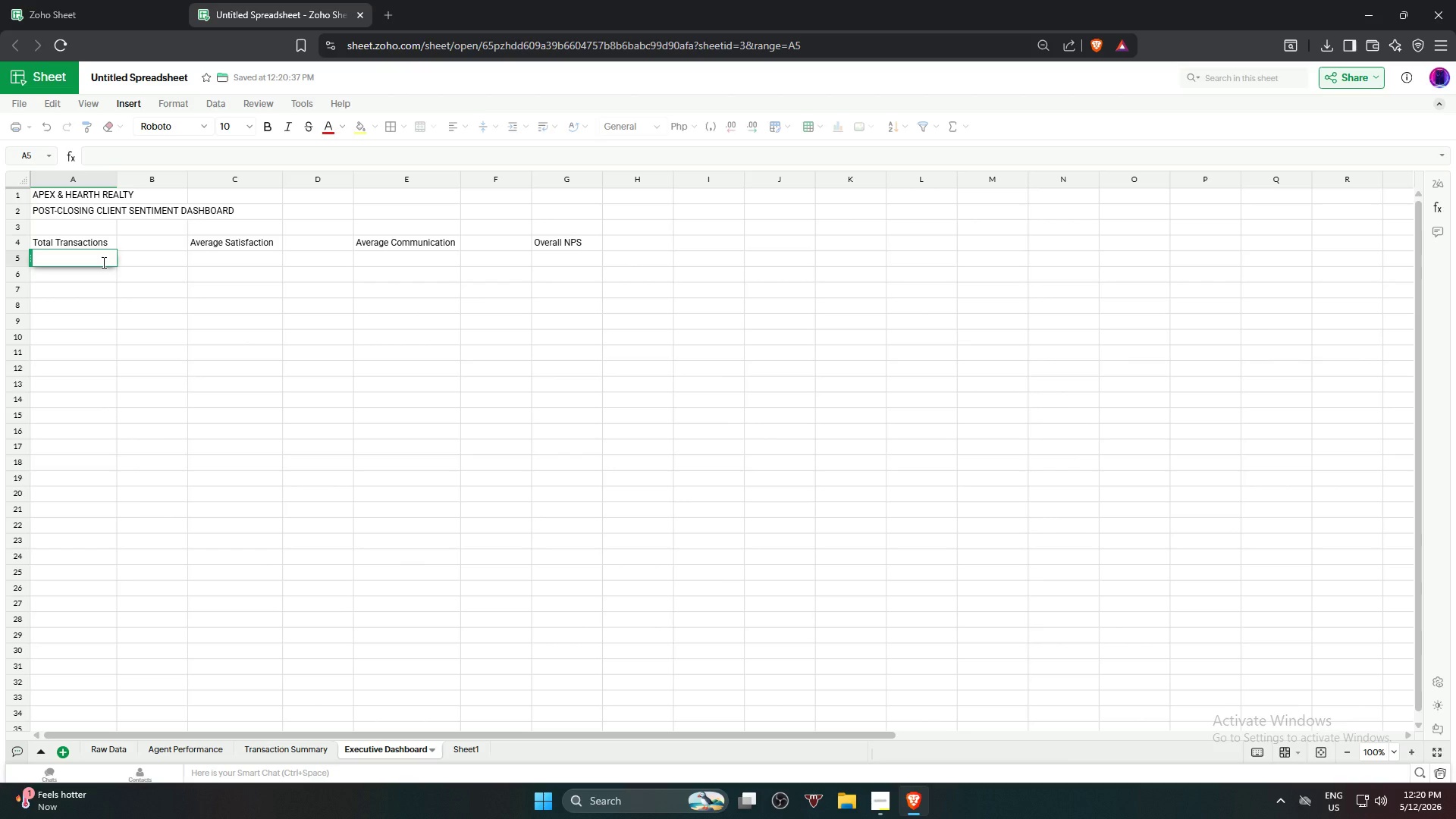 
left_click([67, 261])
 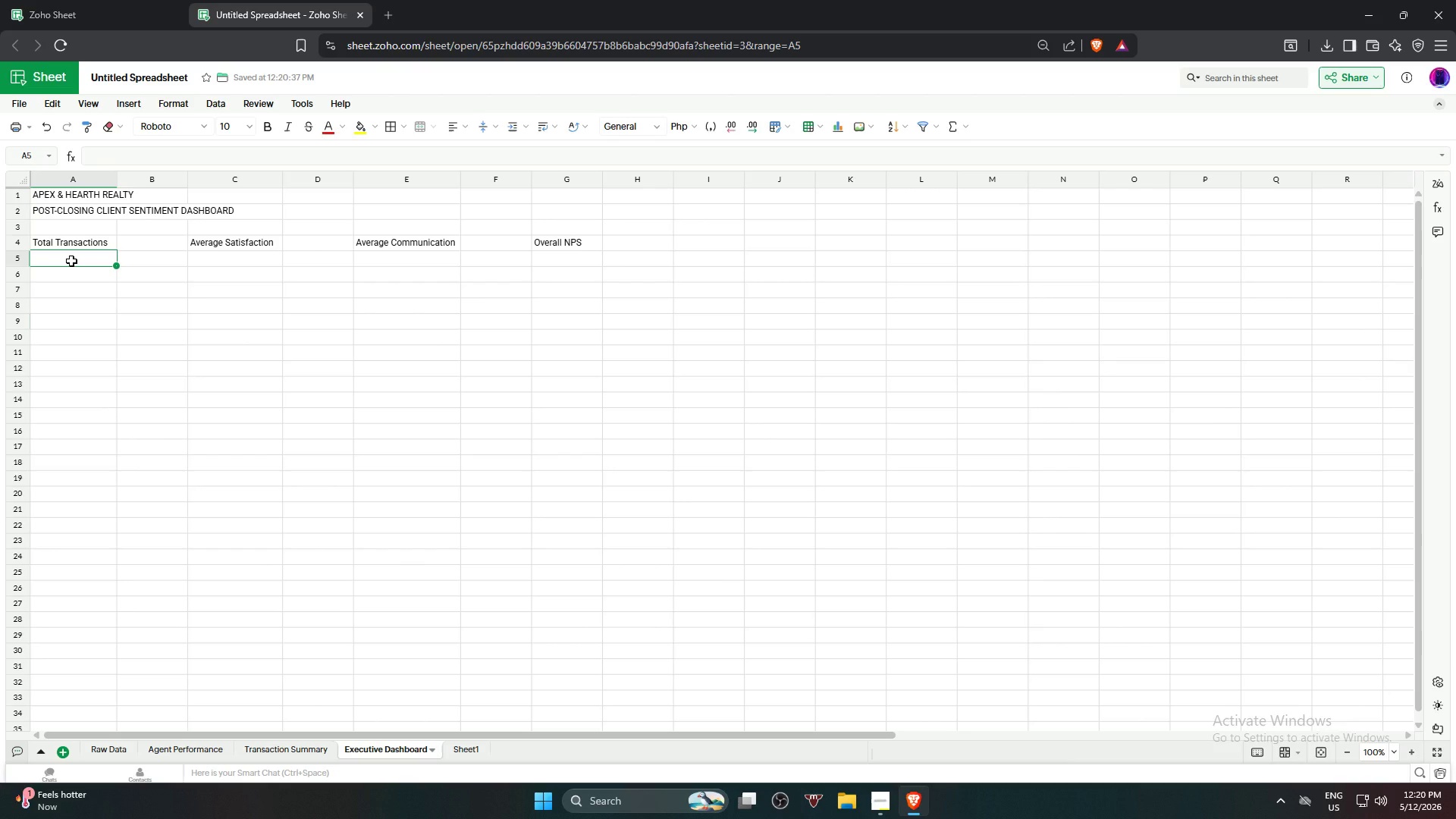 
type(=Coun)
 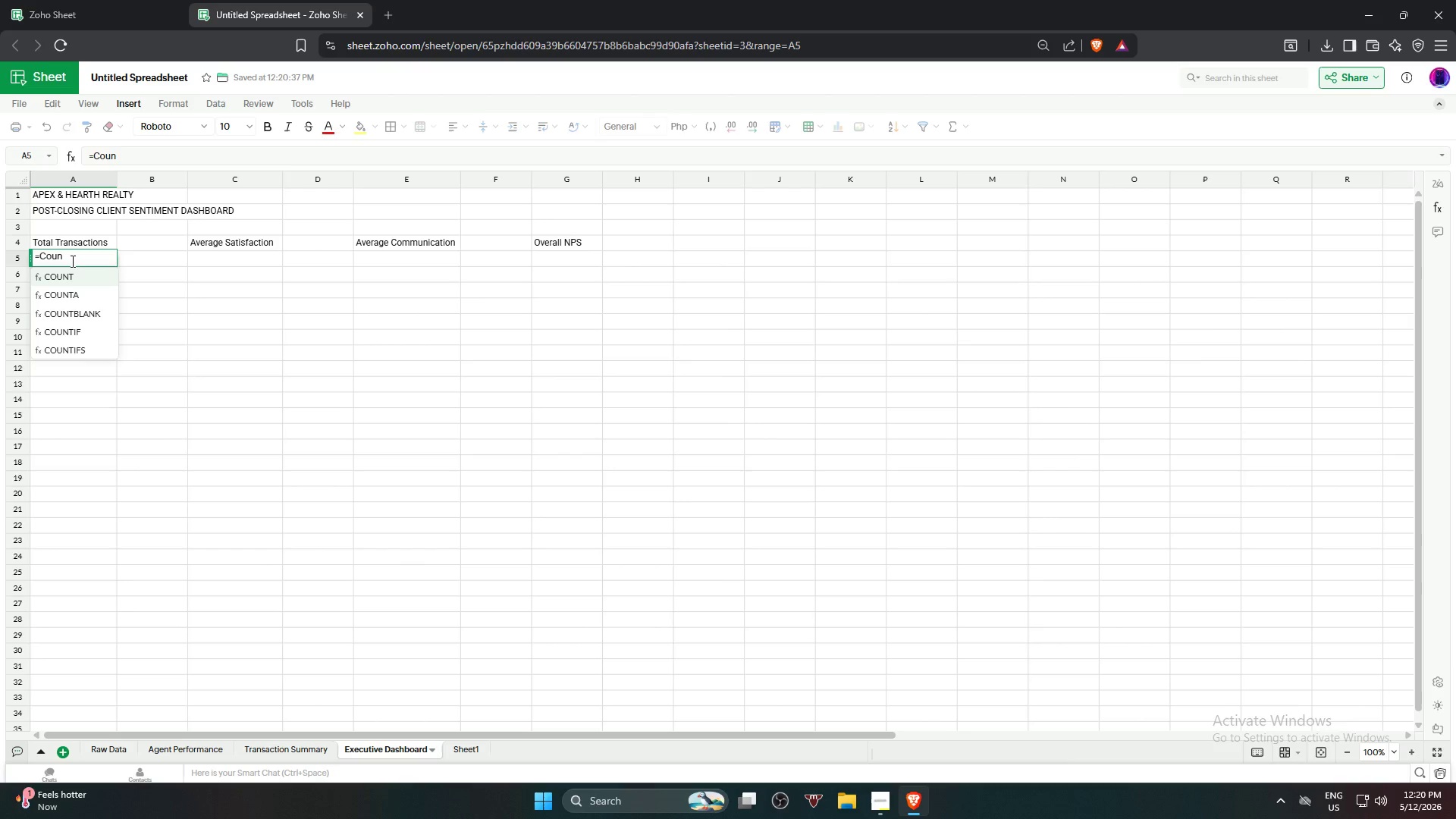 
left_click([91, 748])
 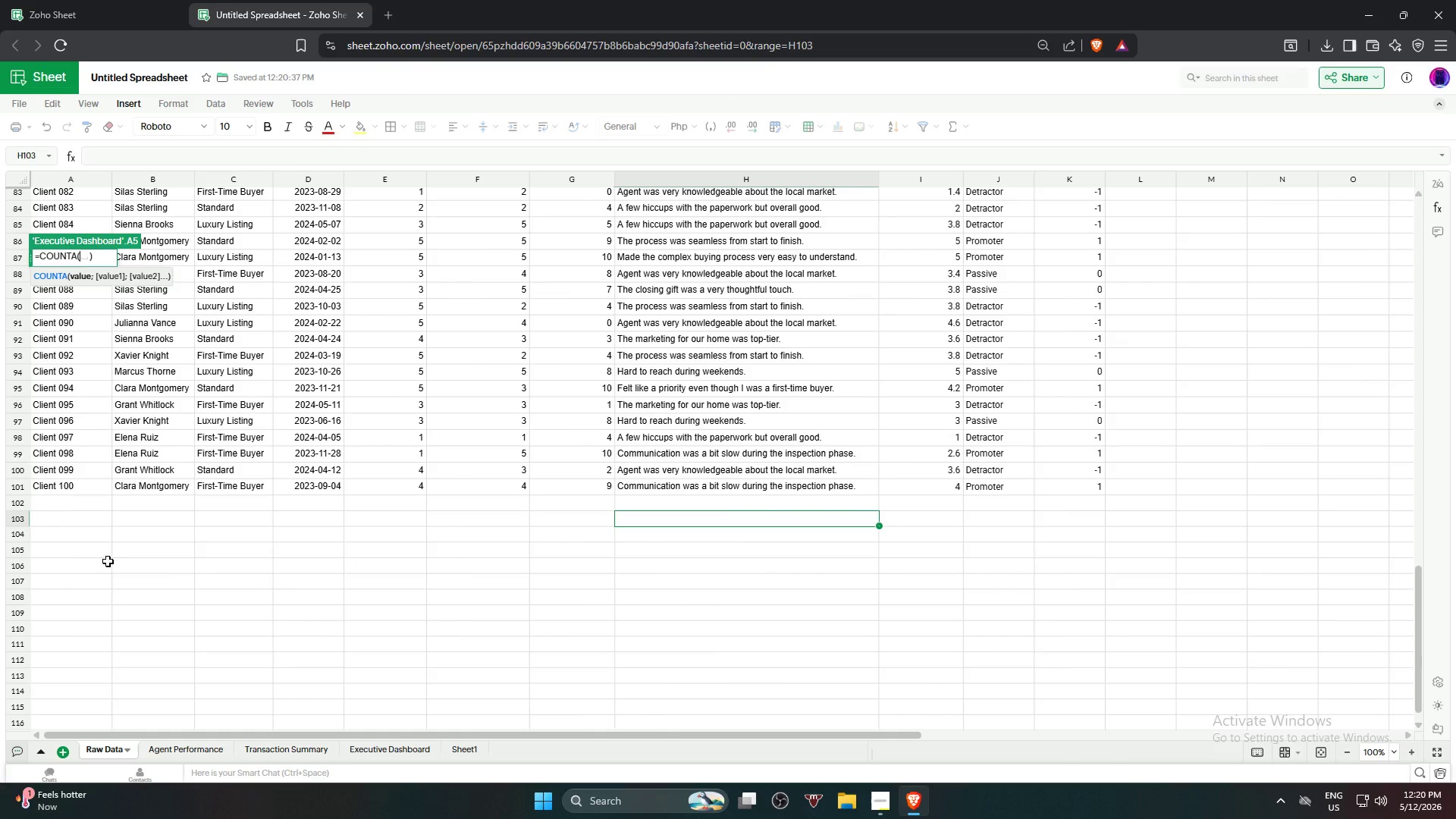 
scroll: coordinate [37, 296], scroll_direction: up, amount: 27.0
 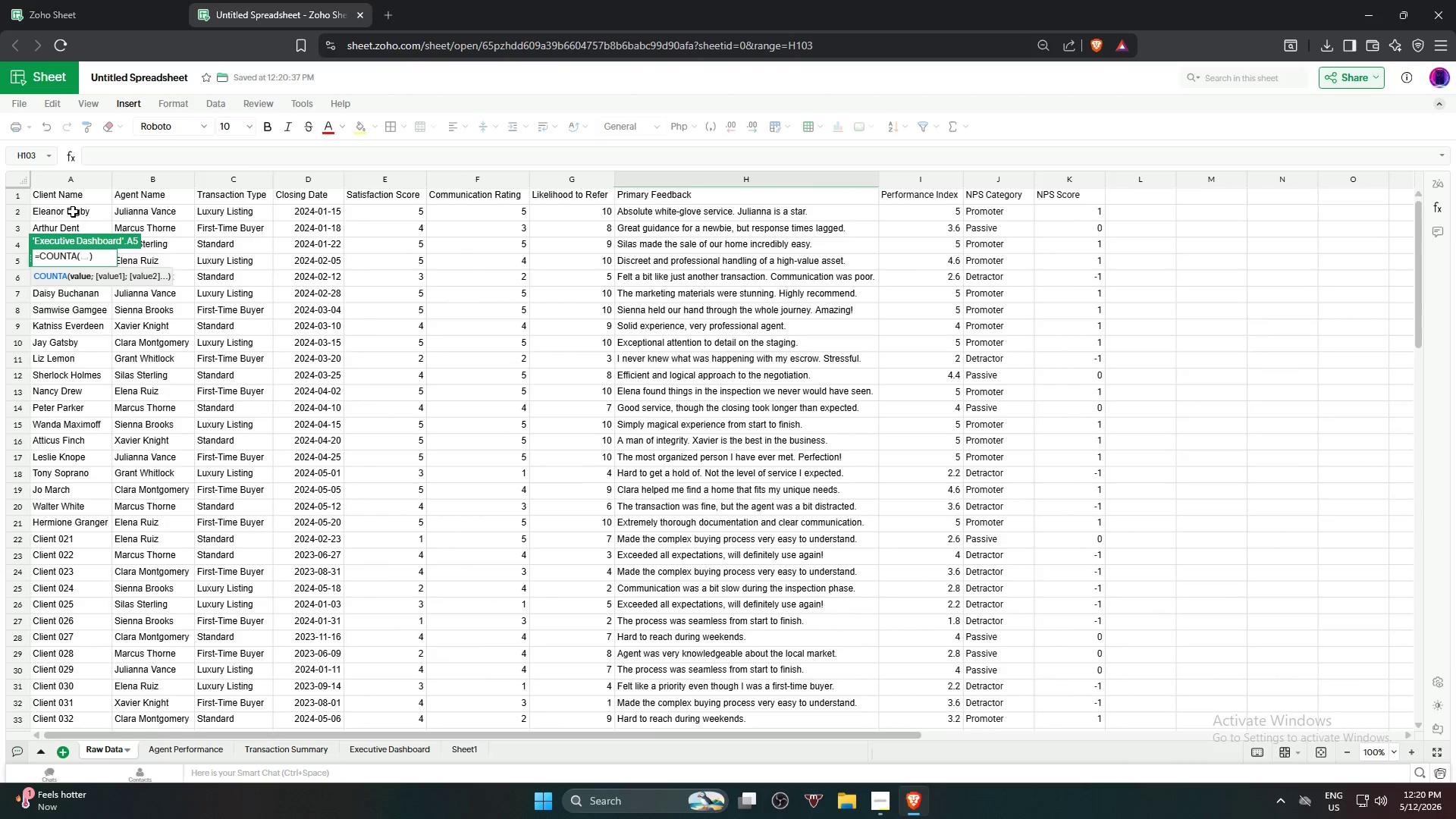 
left_click_drag(start_coordinate=[73, 212], to_coordinate=[62, 474])
 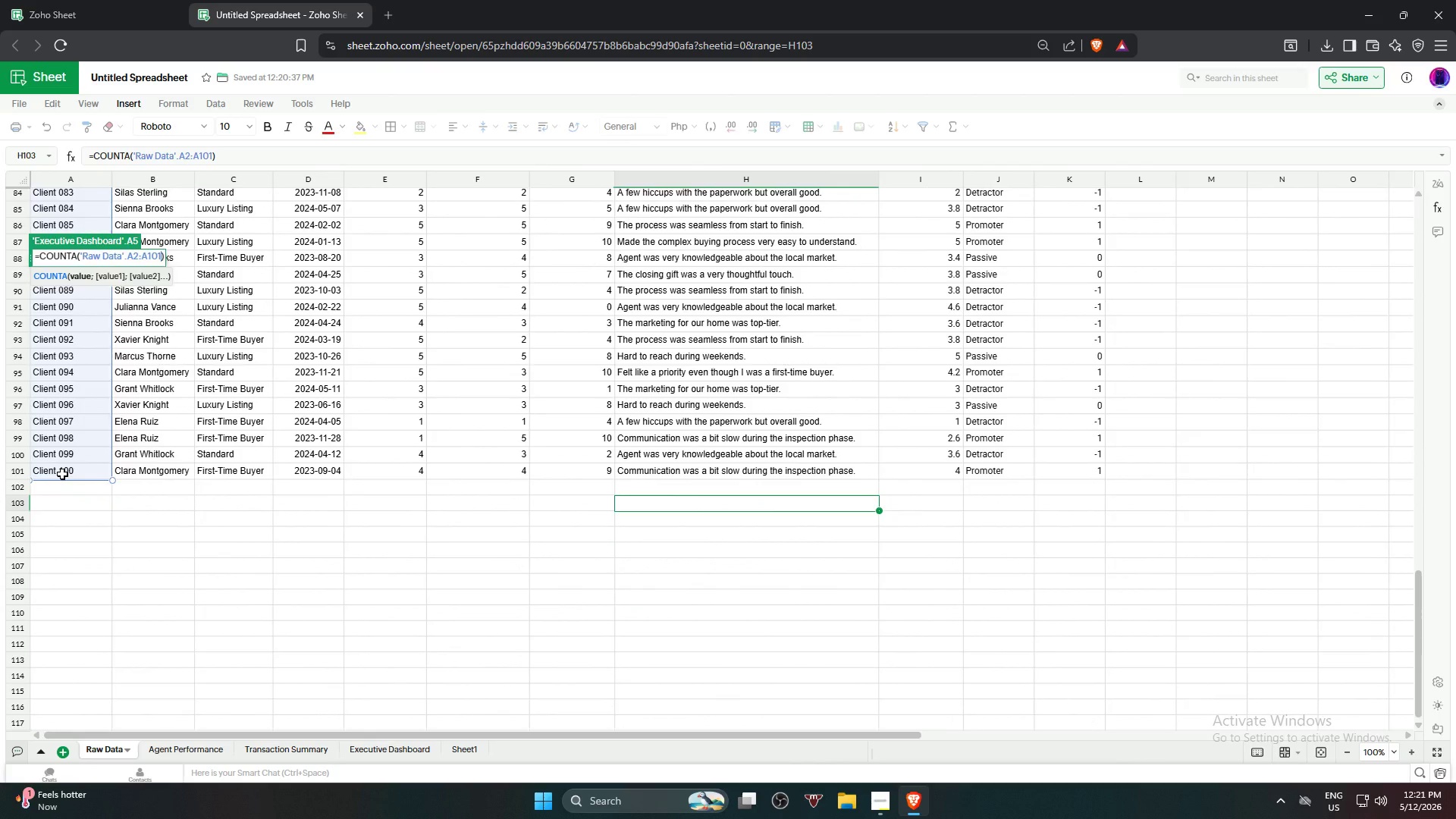 
key(NumpadEnter)
 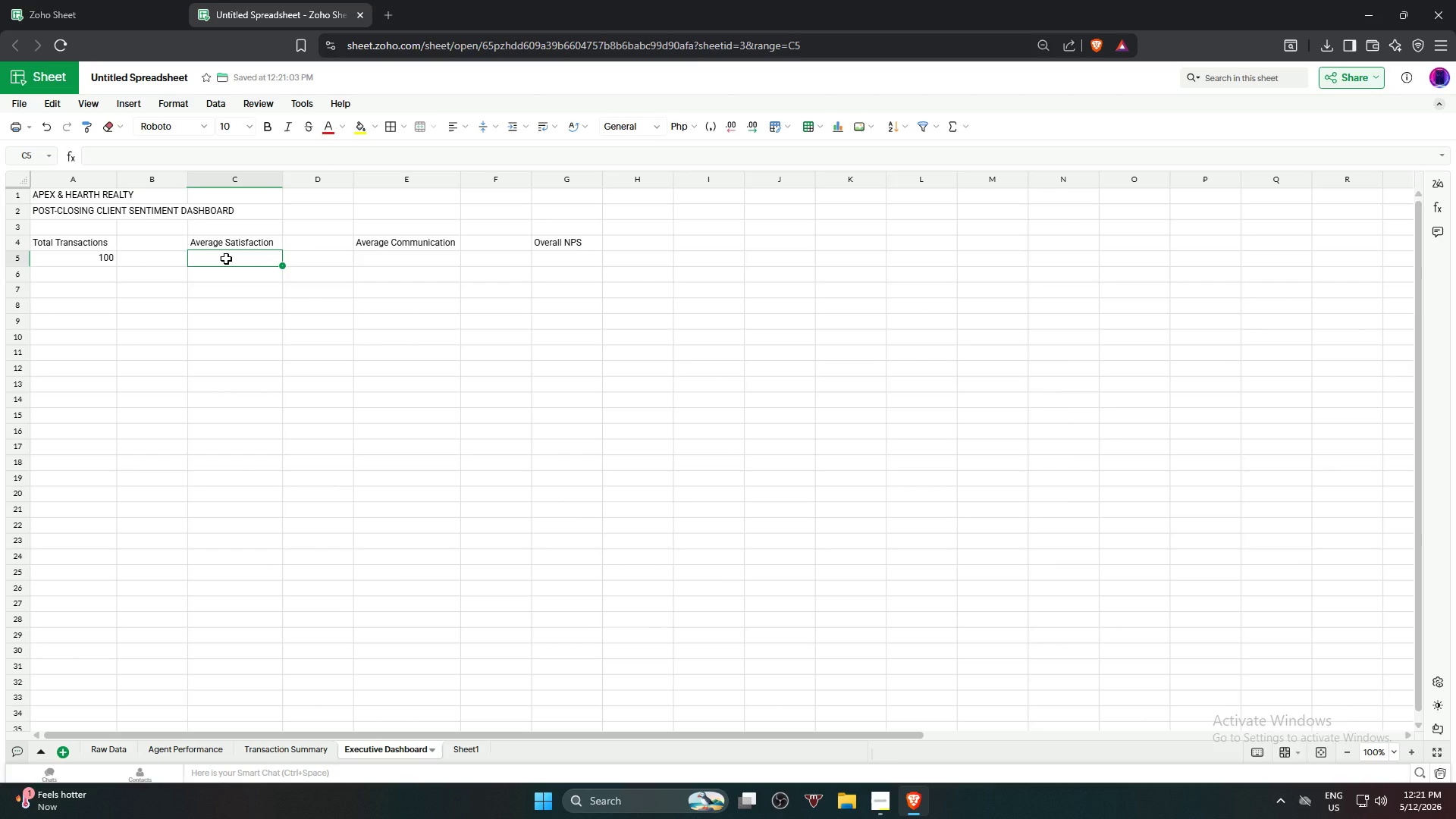 
type(=Average)
 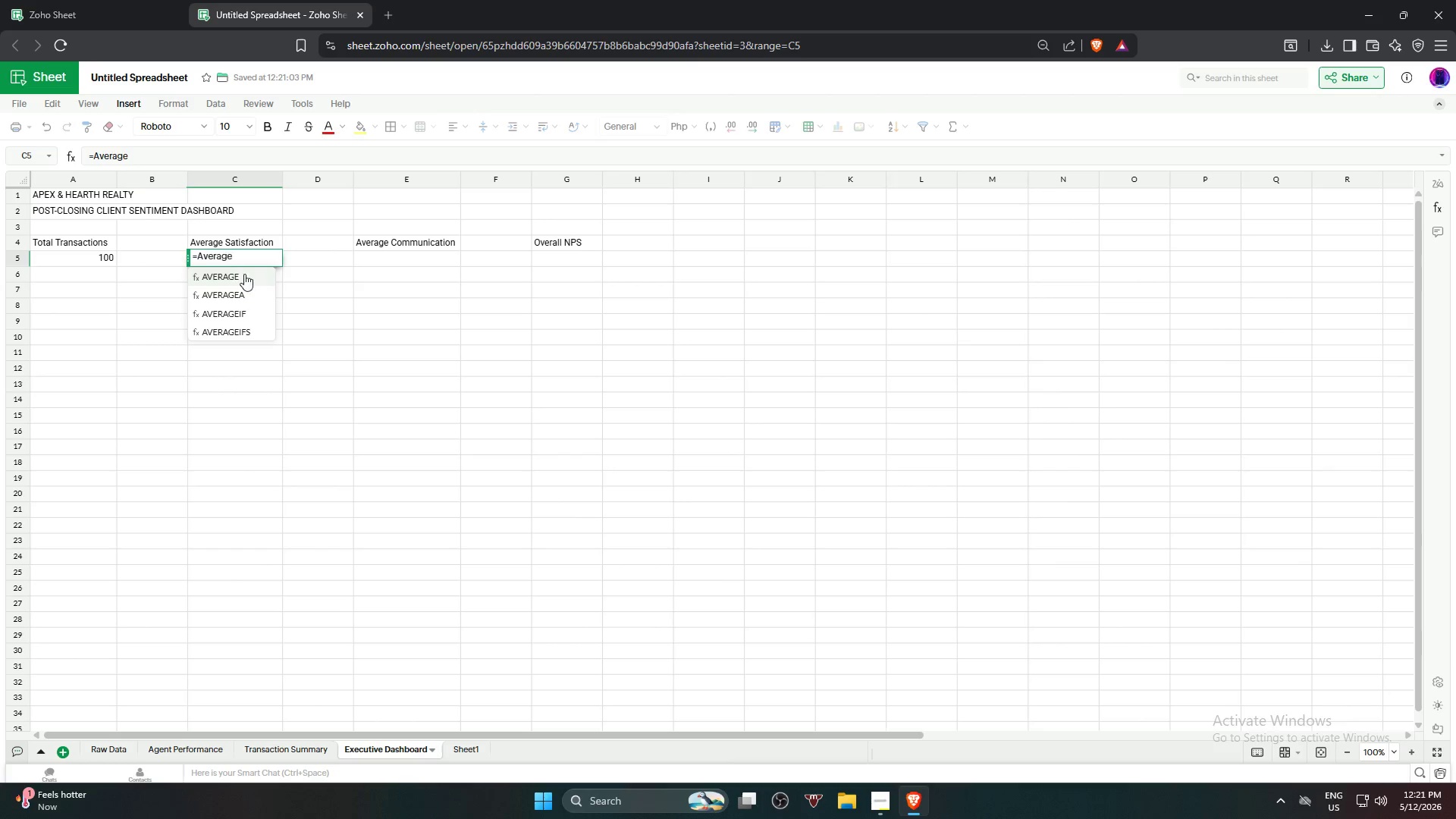 
left_click([250, 269])
 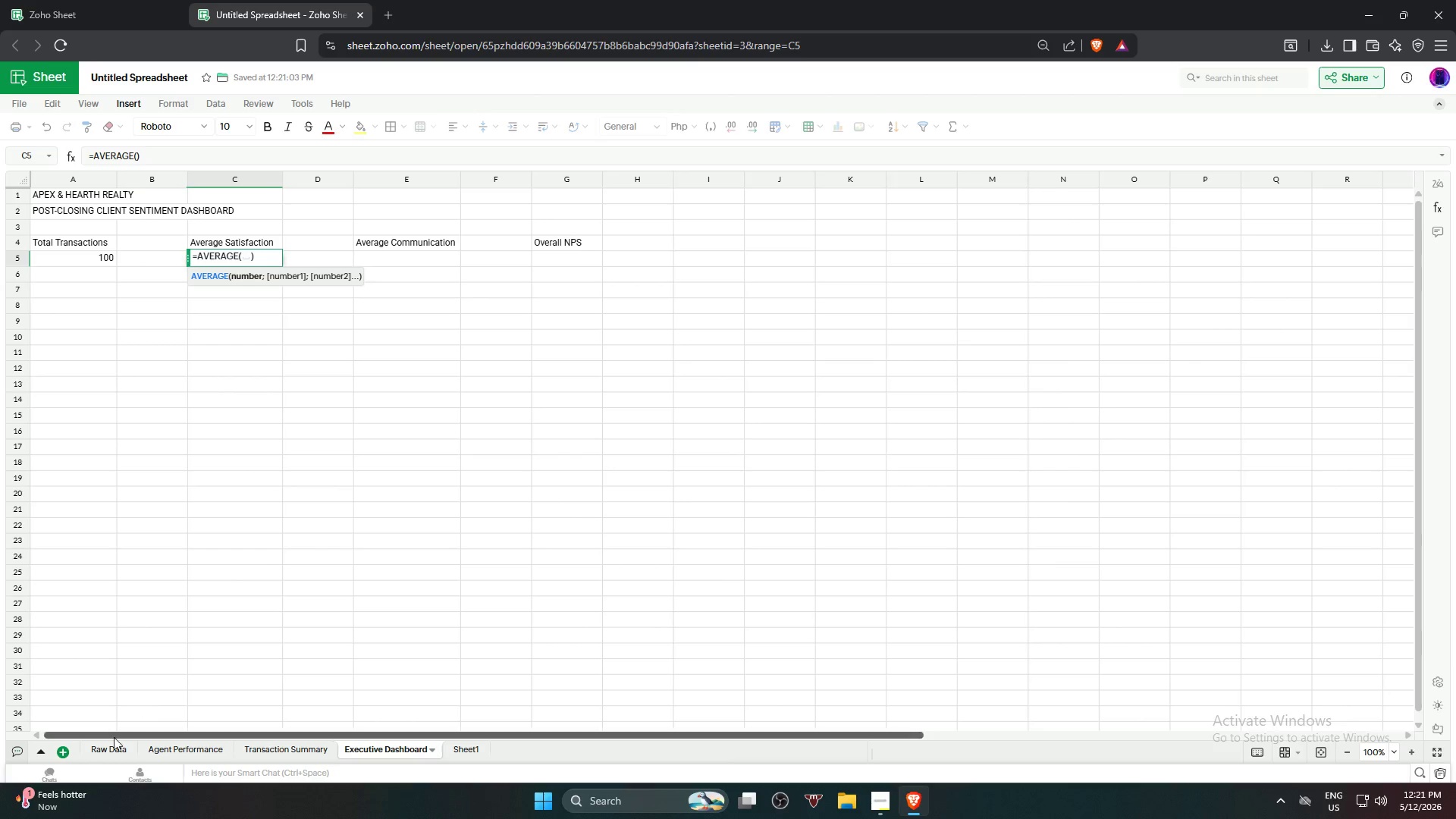 
left_click([111, 752])
 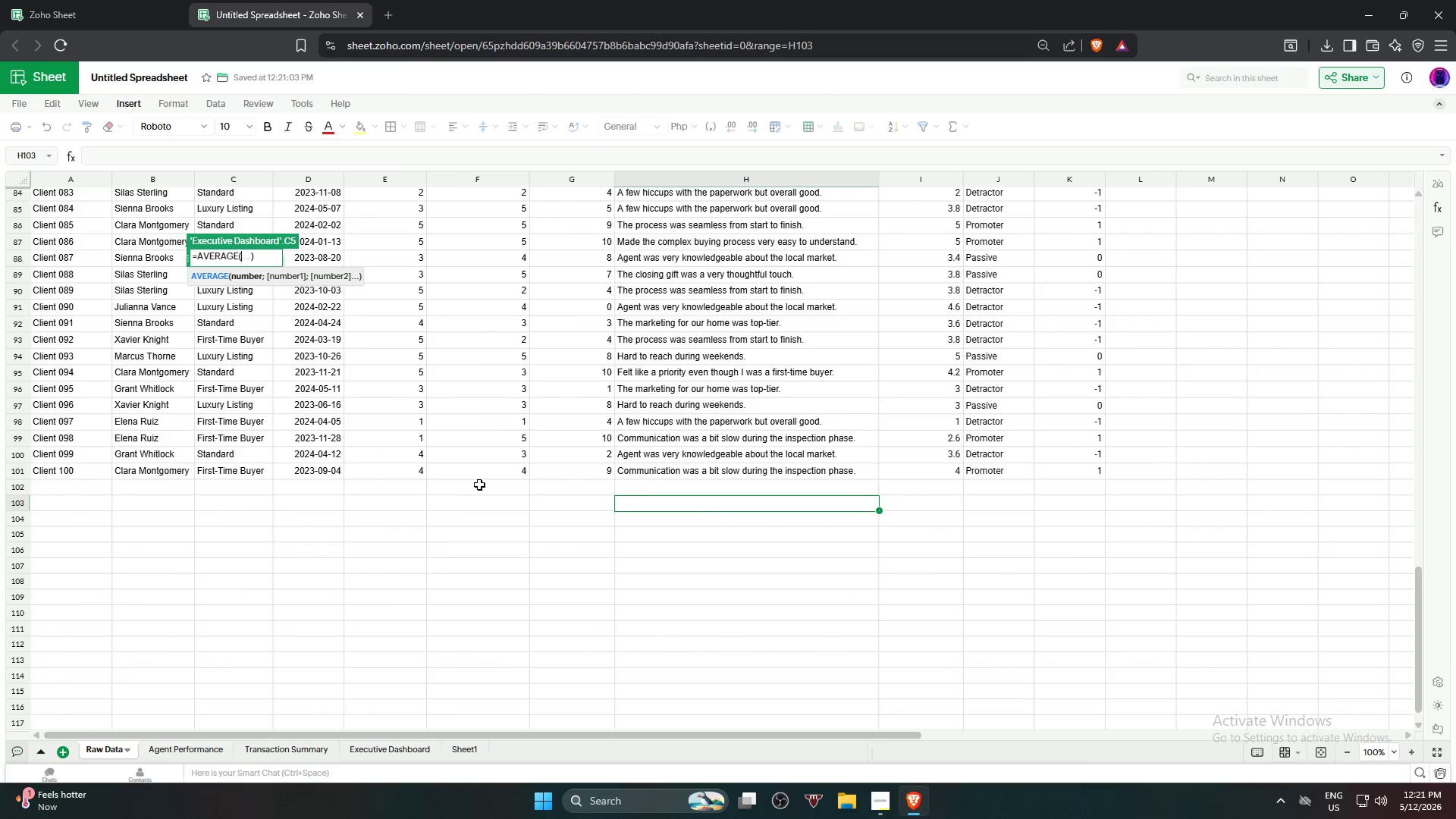 
scroll: coordinate [454, 463], scroll_direction: up, amount: 34.0
 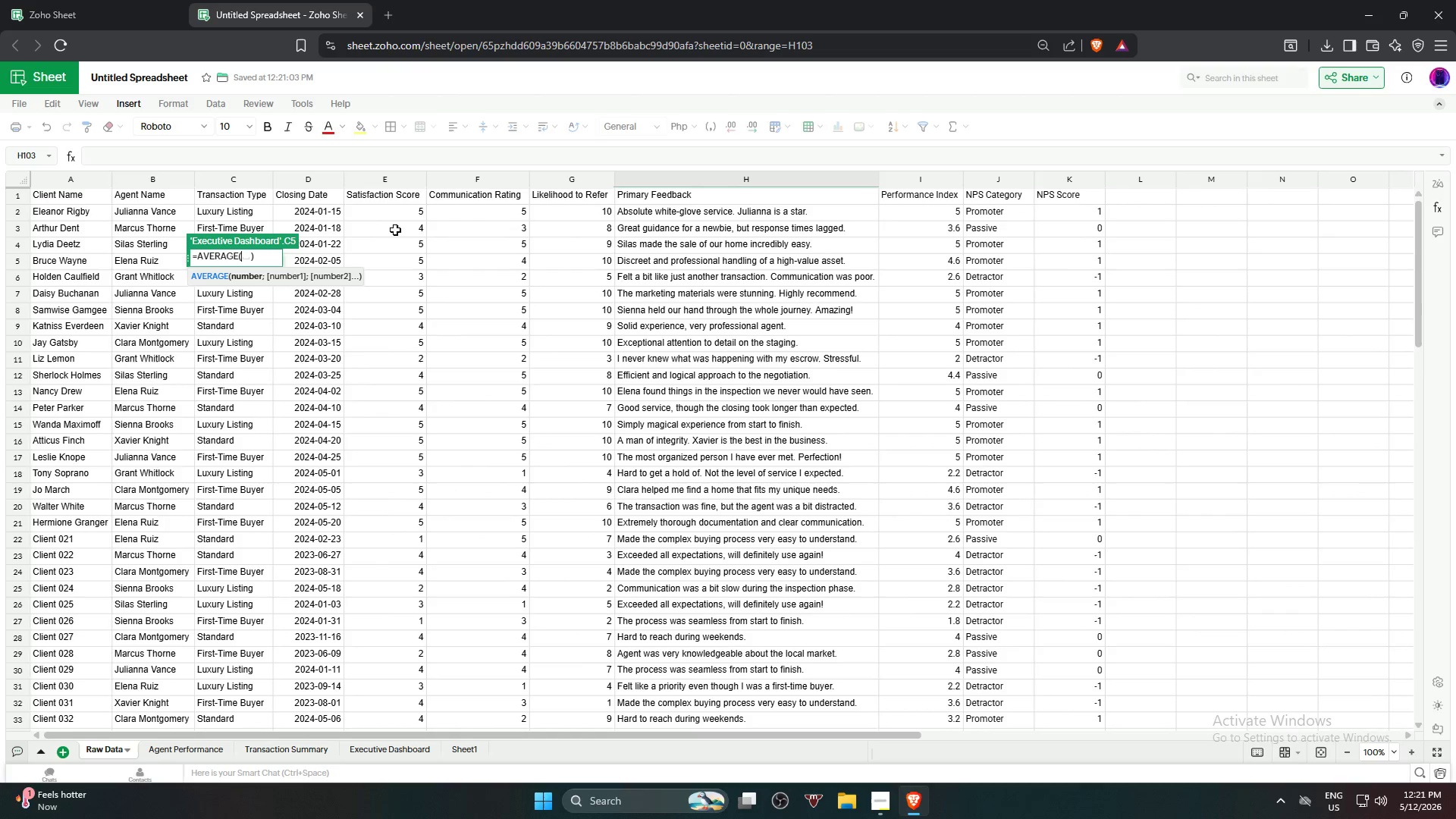 
left_click_drag(start_coordinate=[393, 206], to_coordinate=[418, 450])
 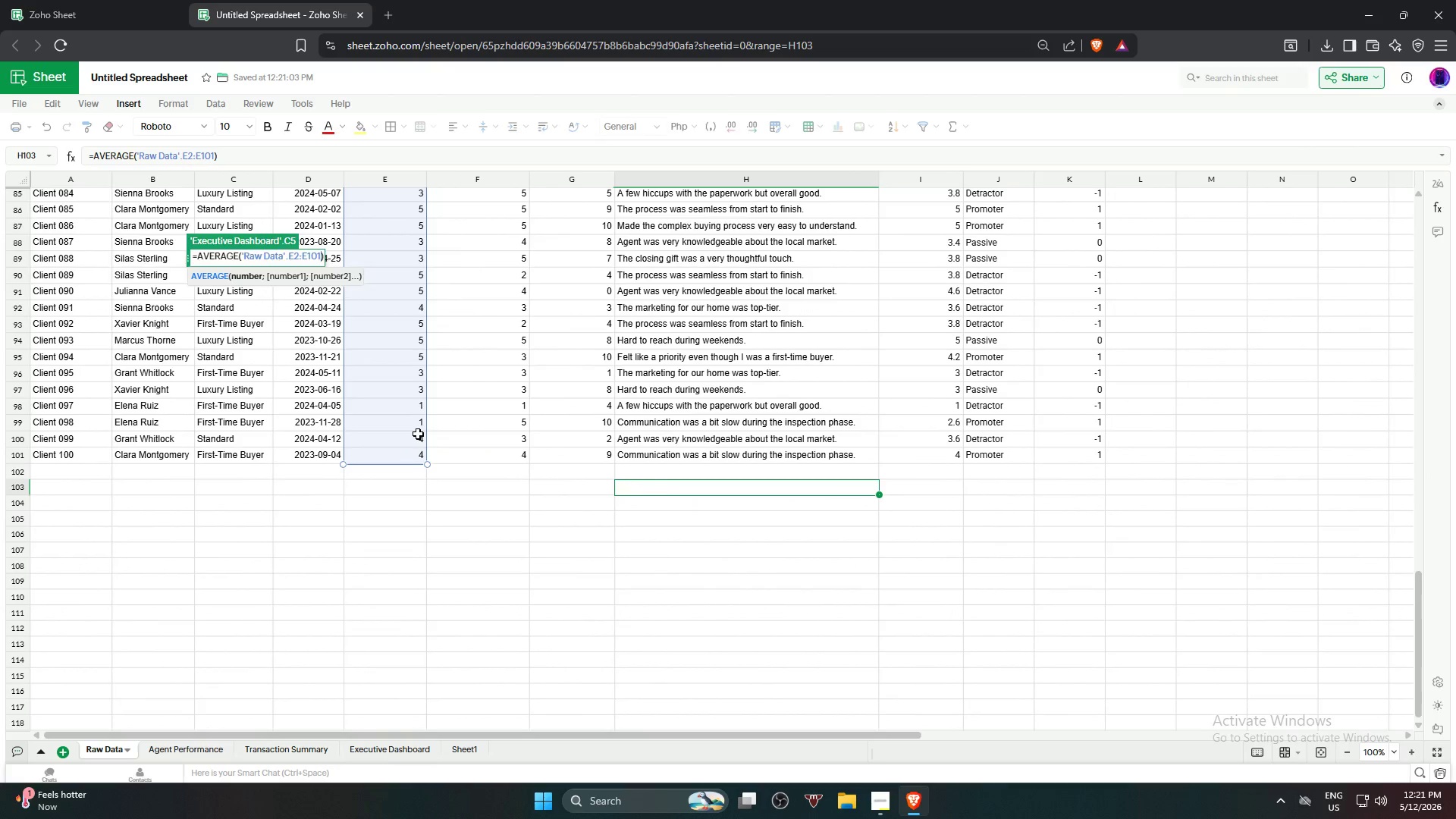 
key(NumpadEnter)
 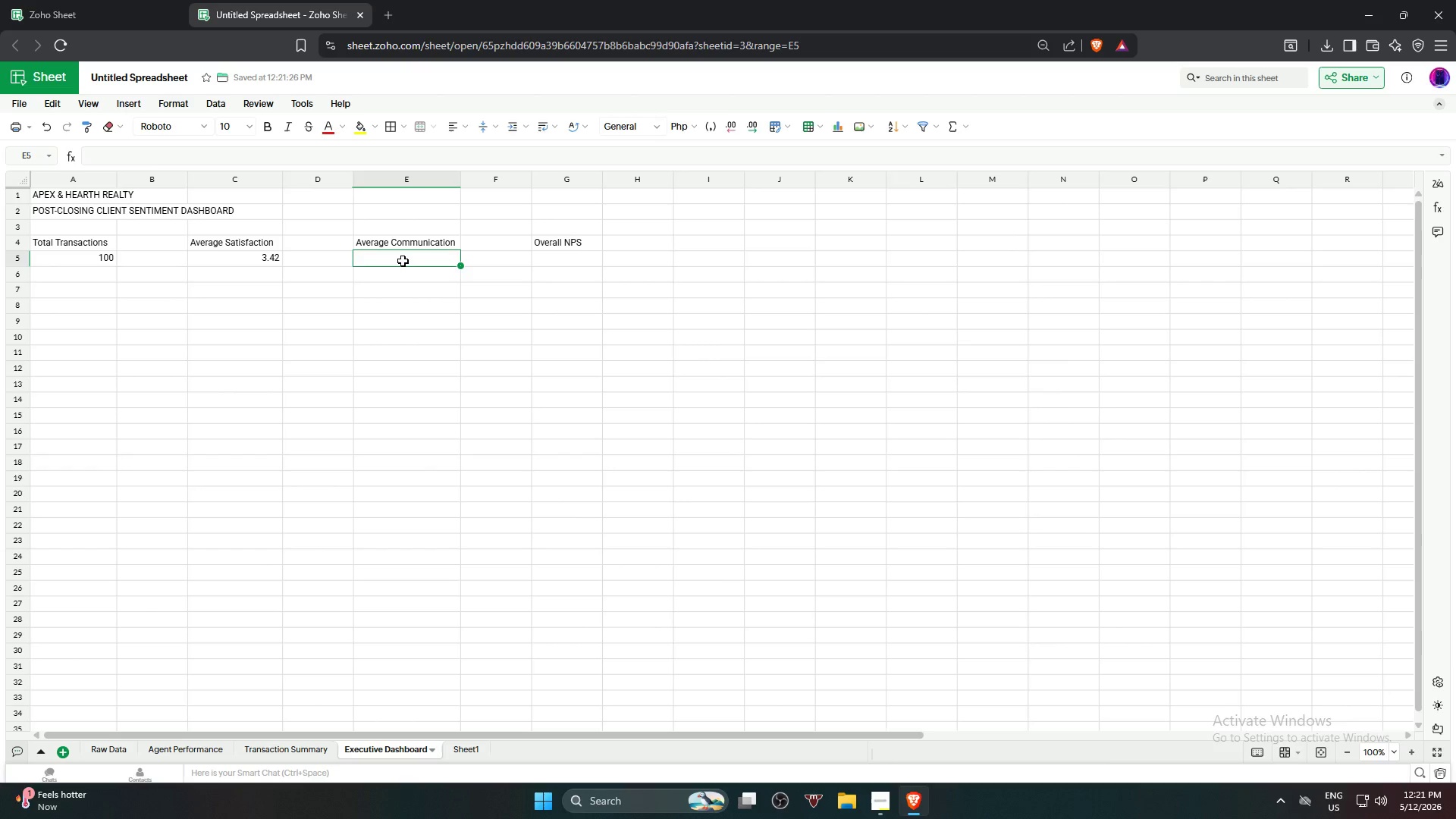 
type(=Average)
 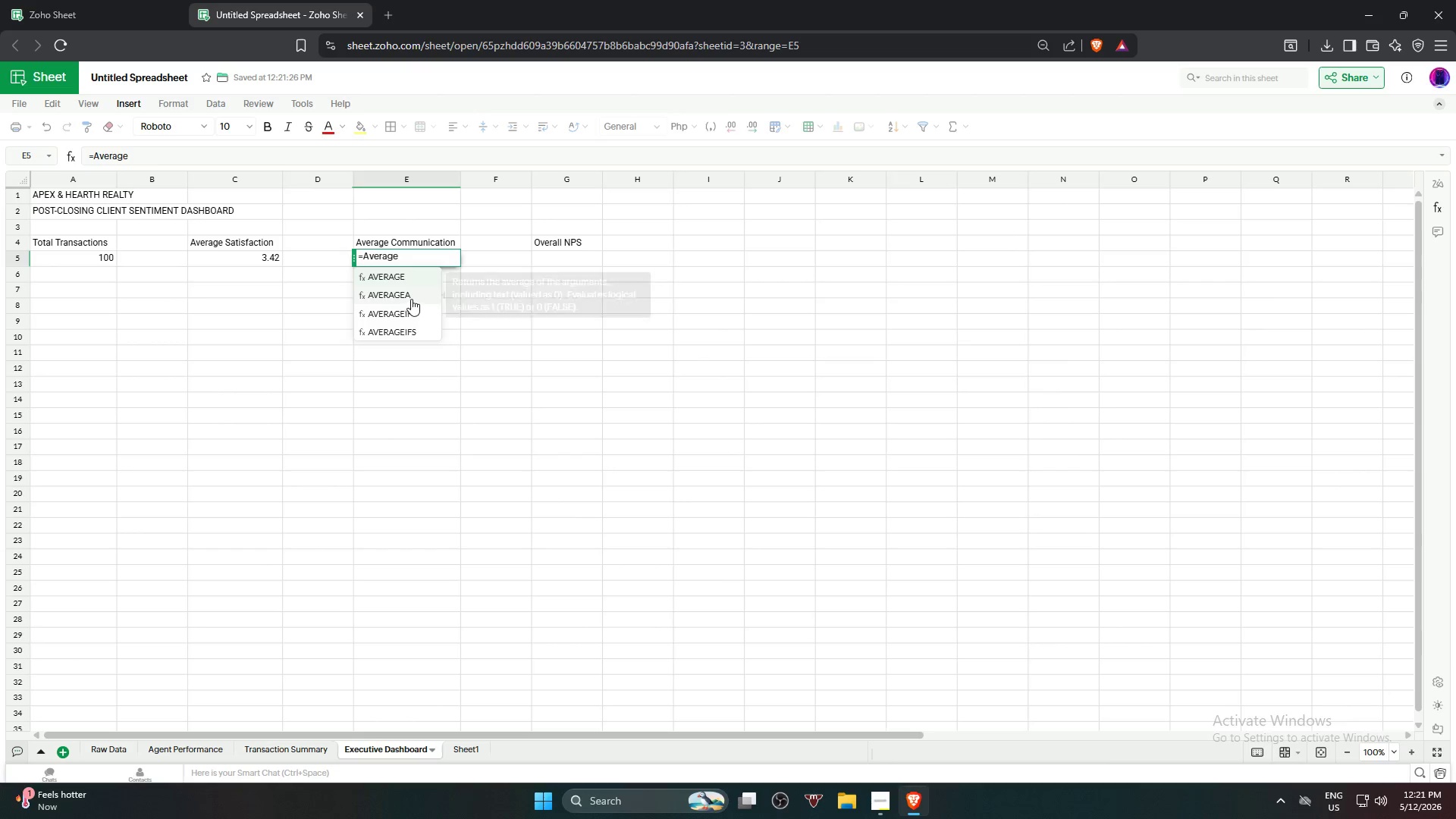 
left_click([418, 279])
 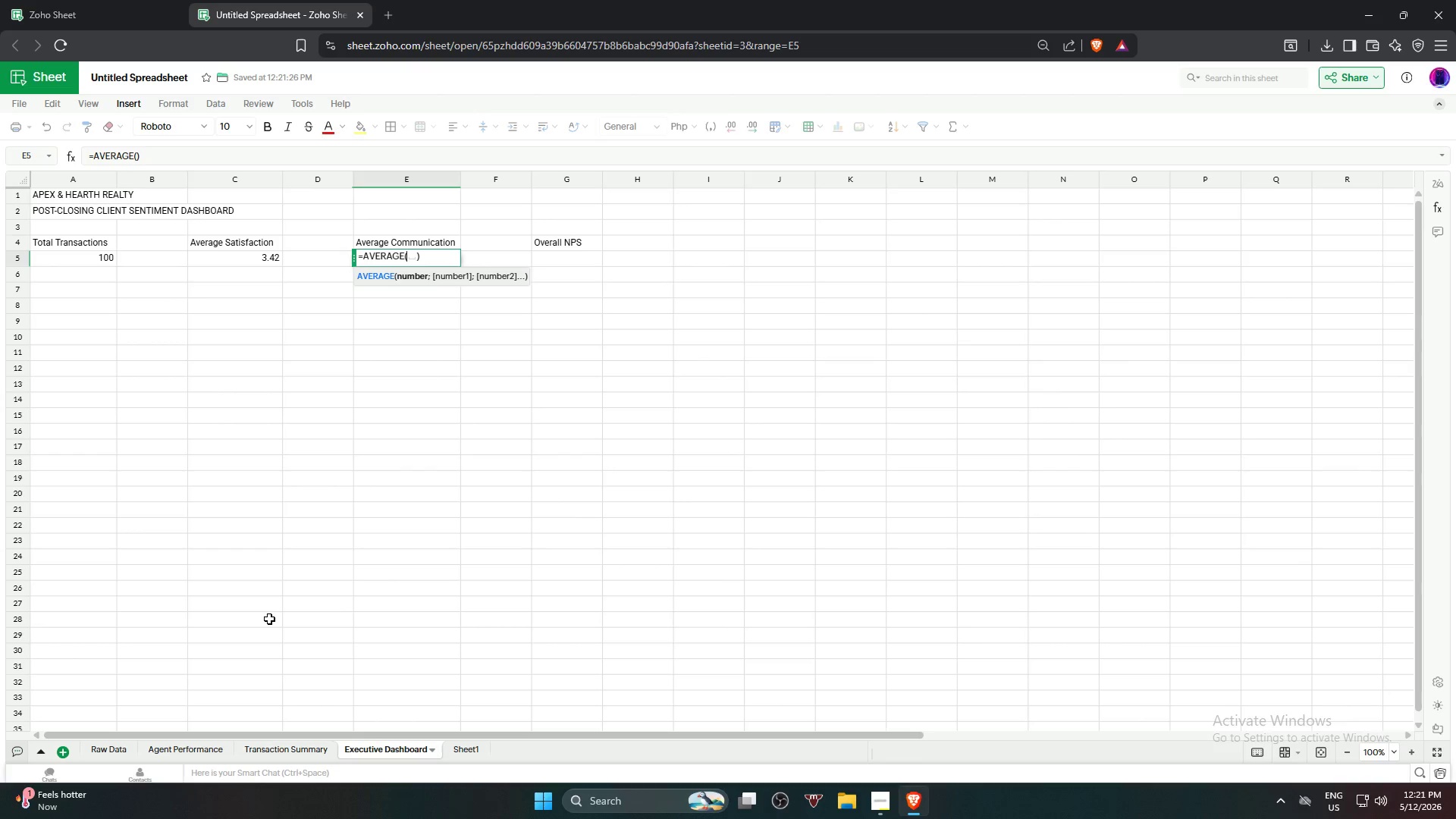 
left_click([118, 745])
 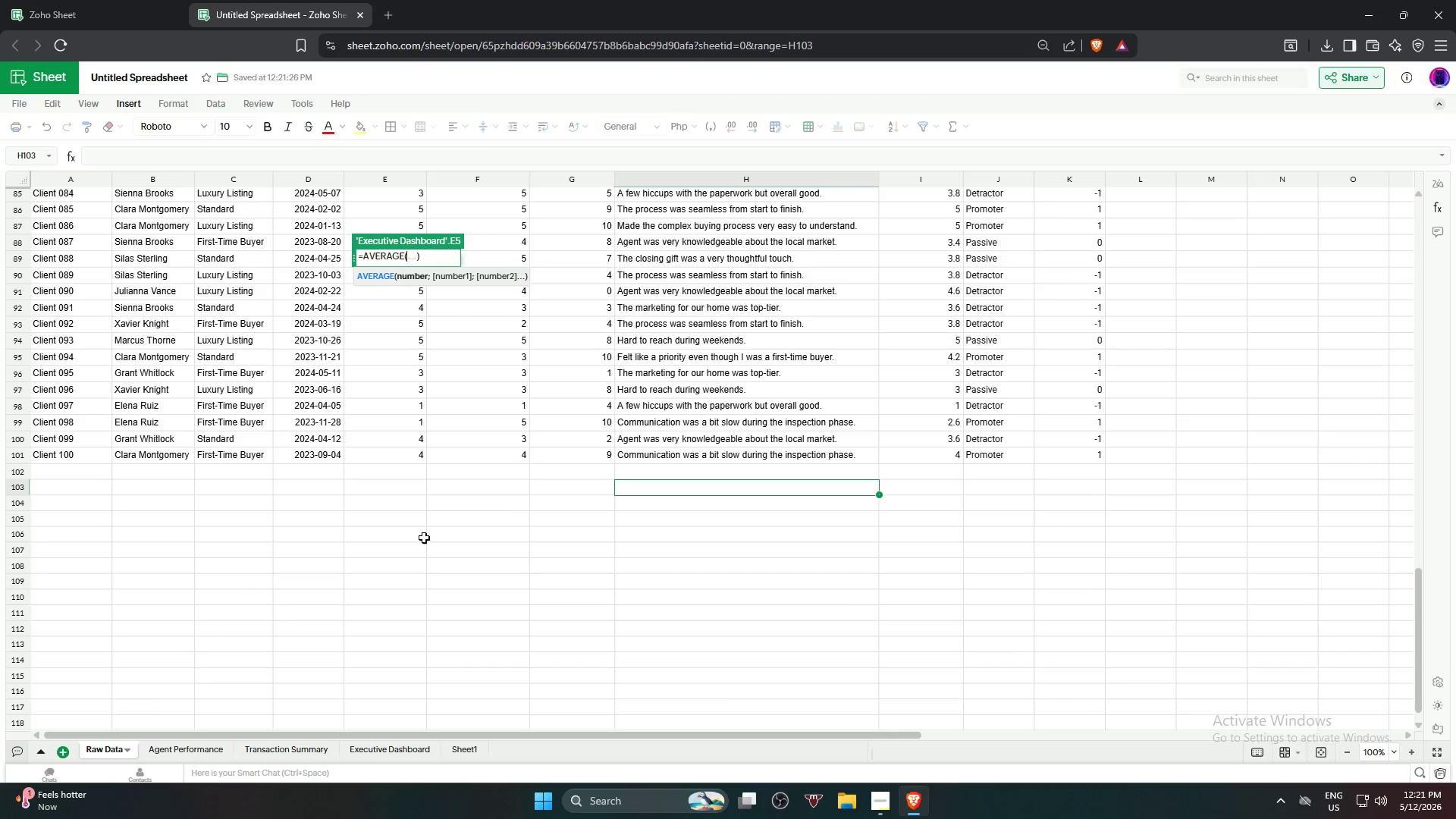 
scroll: coordinate [548, 453], scroll_direction: up, amount: 30.0
 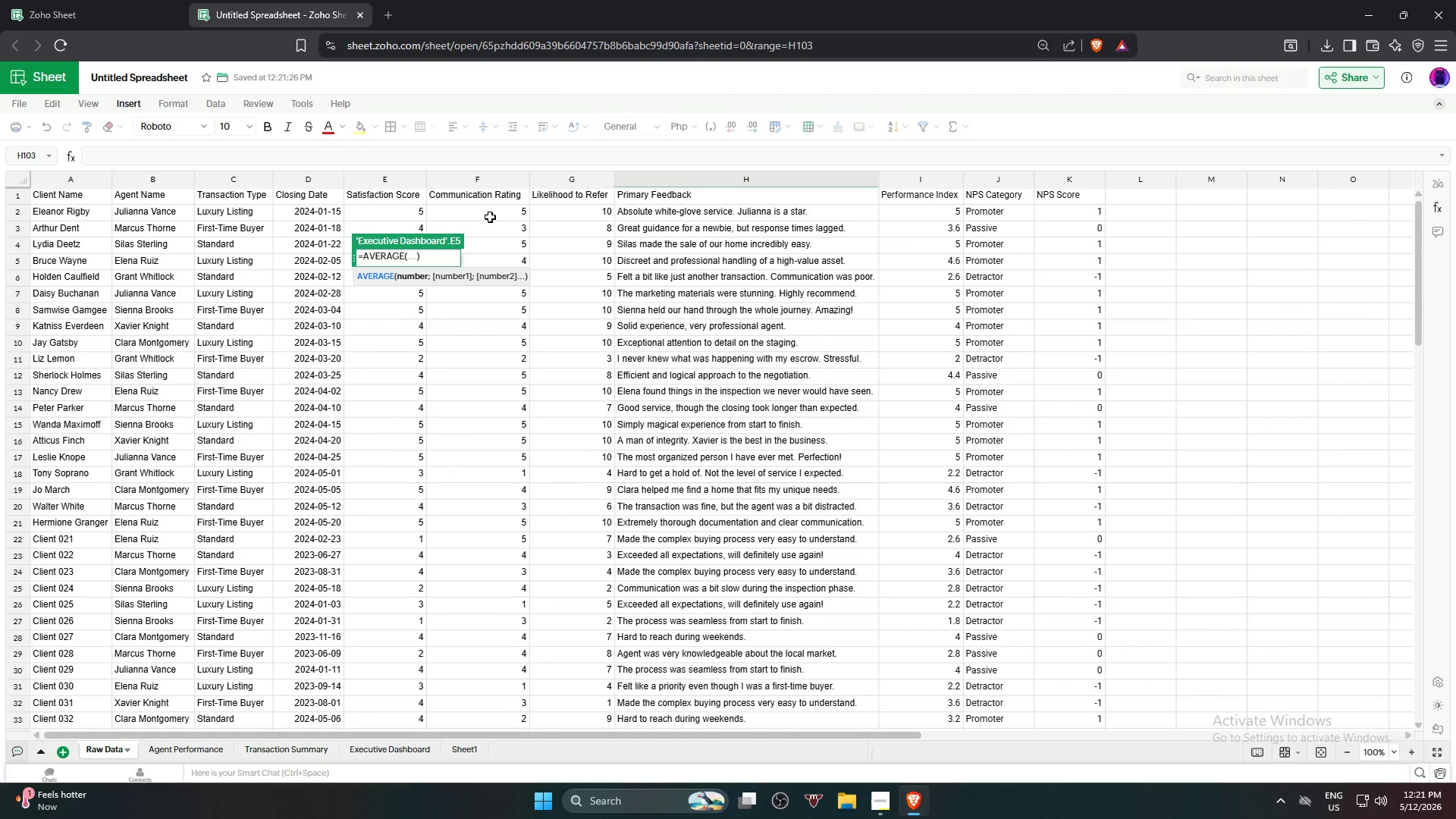 
left_click_drag(start_coordinate=[491, 215], to_coordinate=[496, 470])
 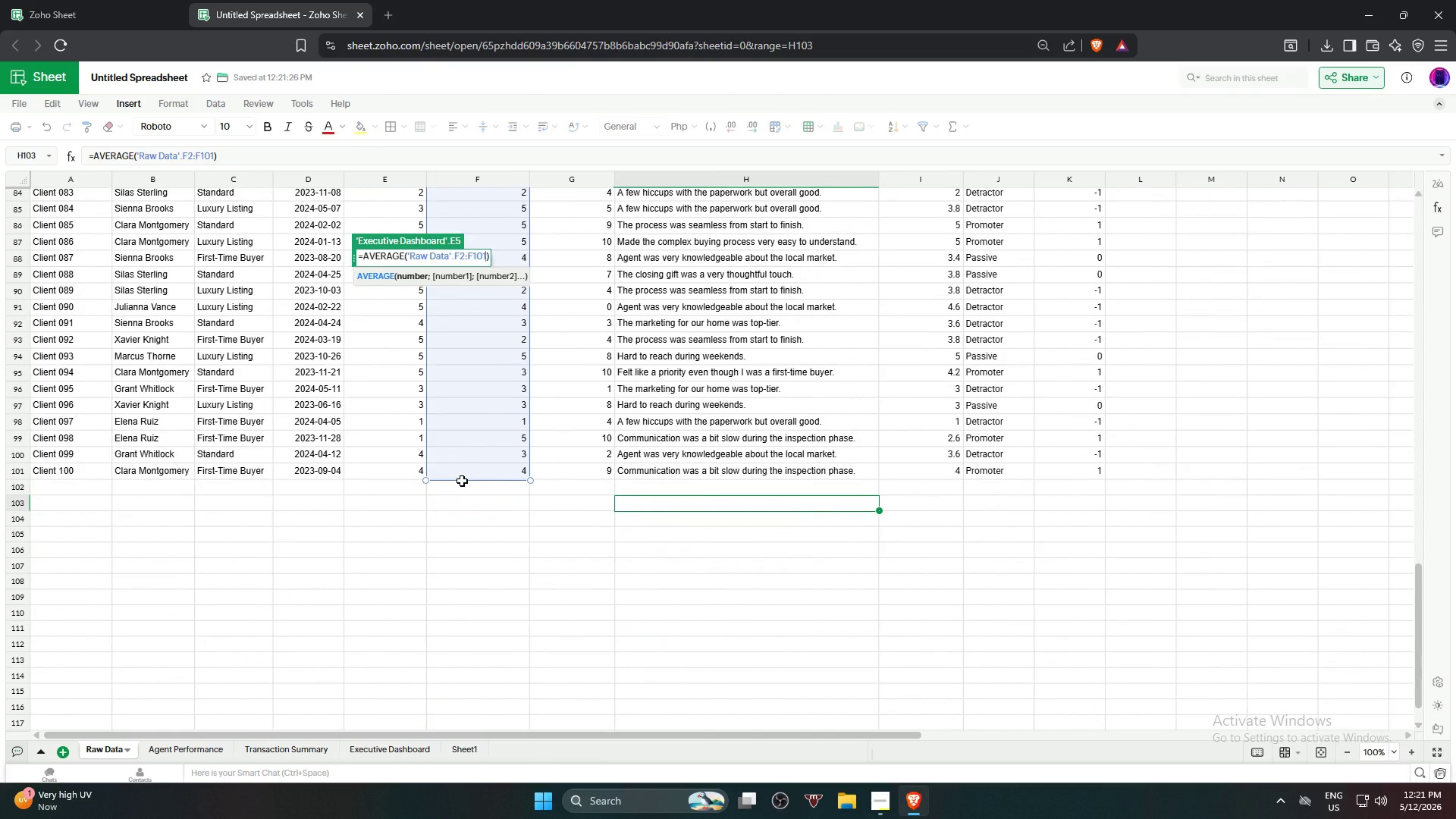 
key(NumpadEnter)
 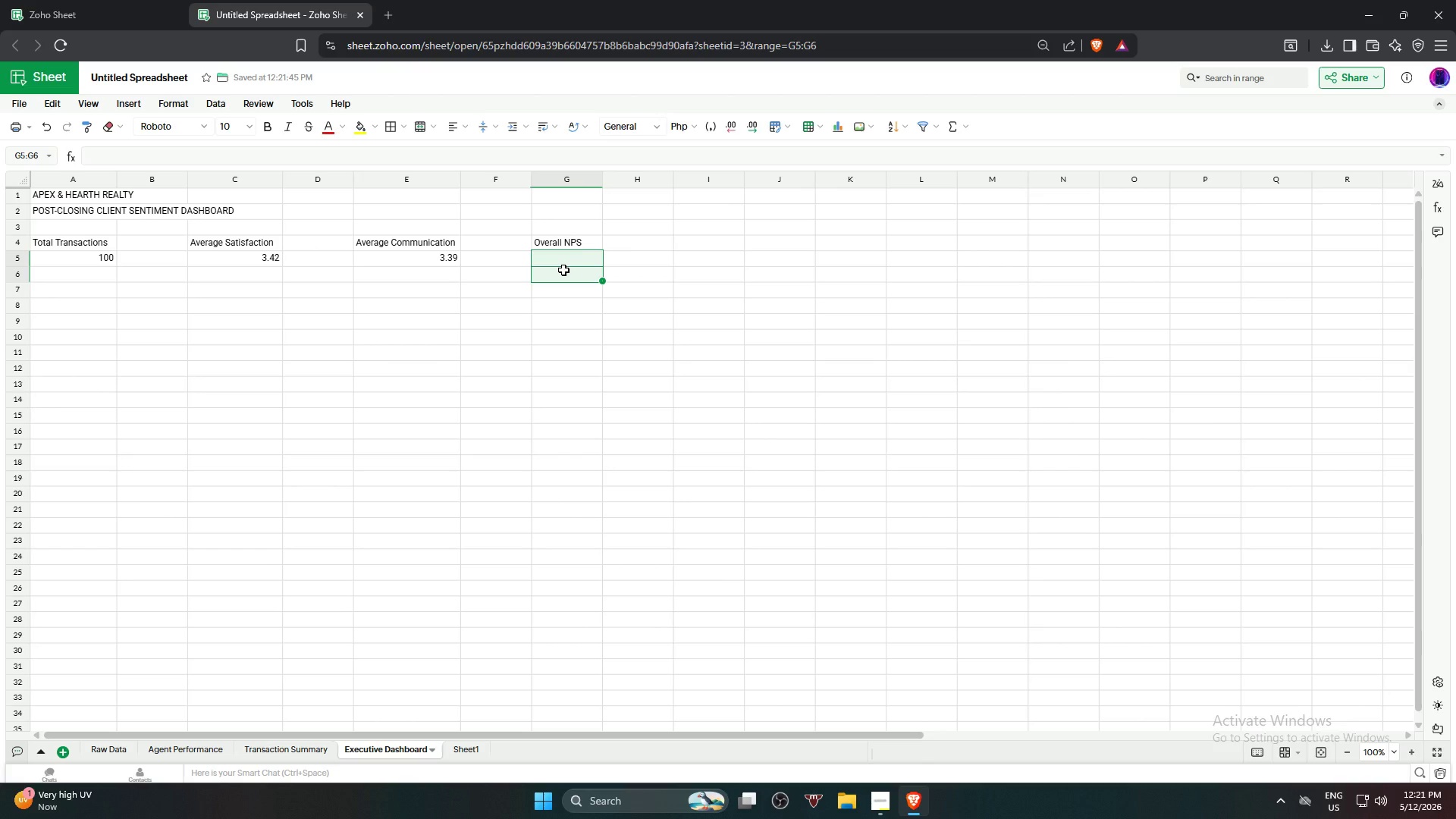 
wait(5.83)
 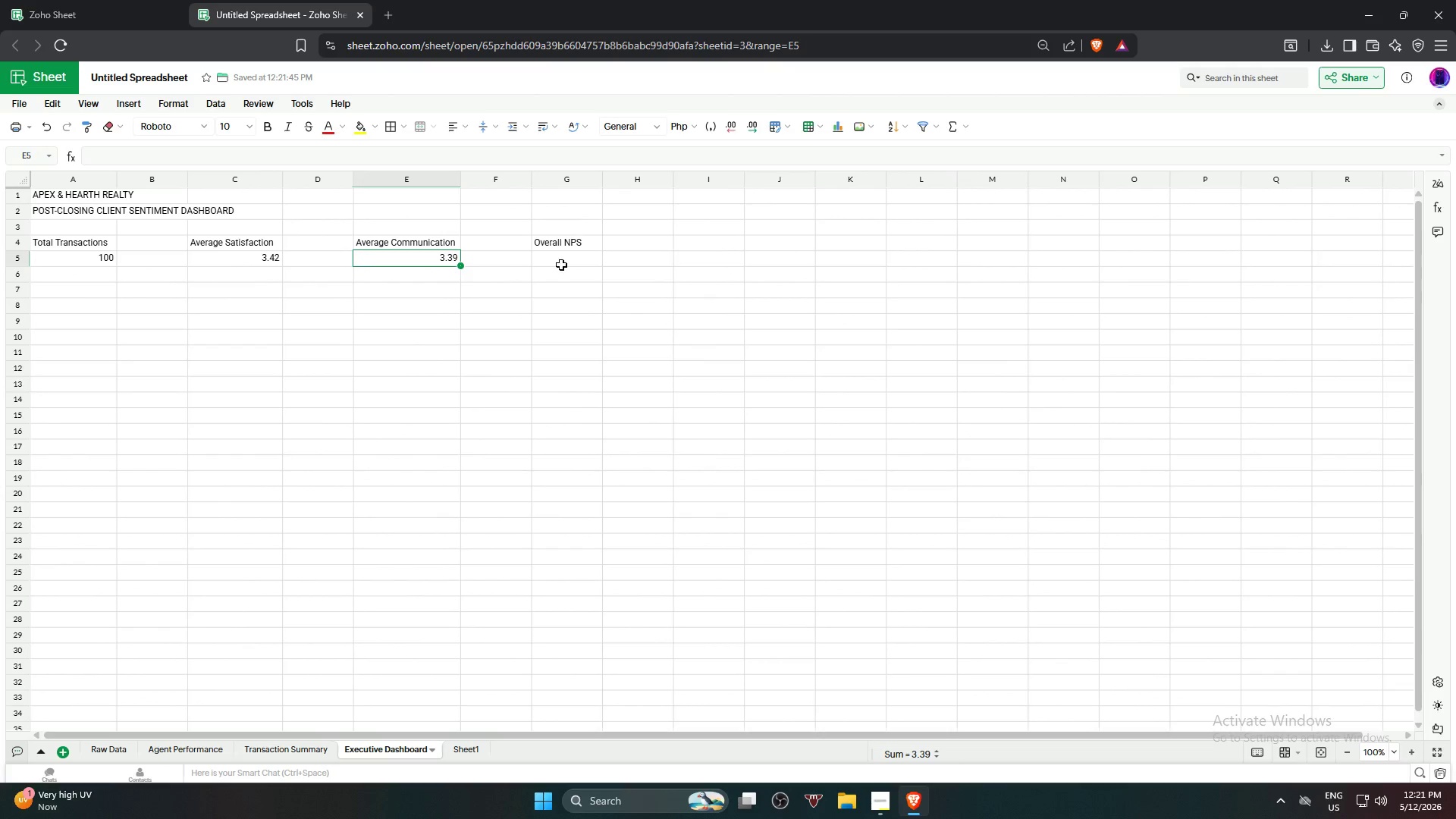 
type(=((COUN)
 